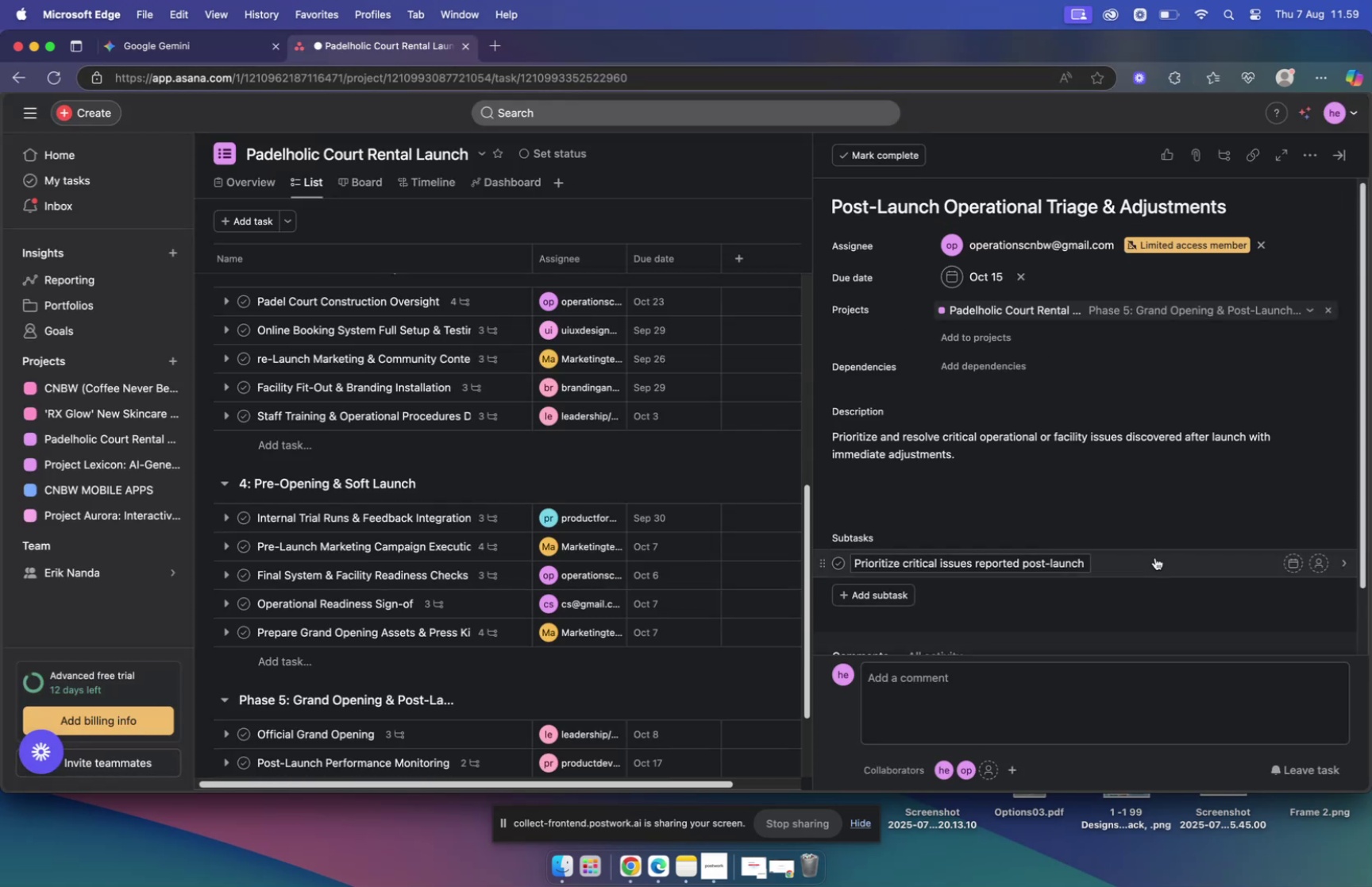 
wait(6.73)
 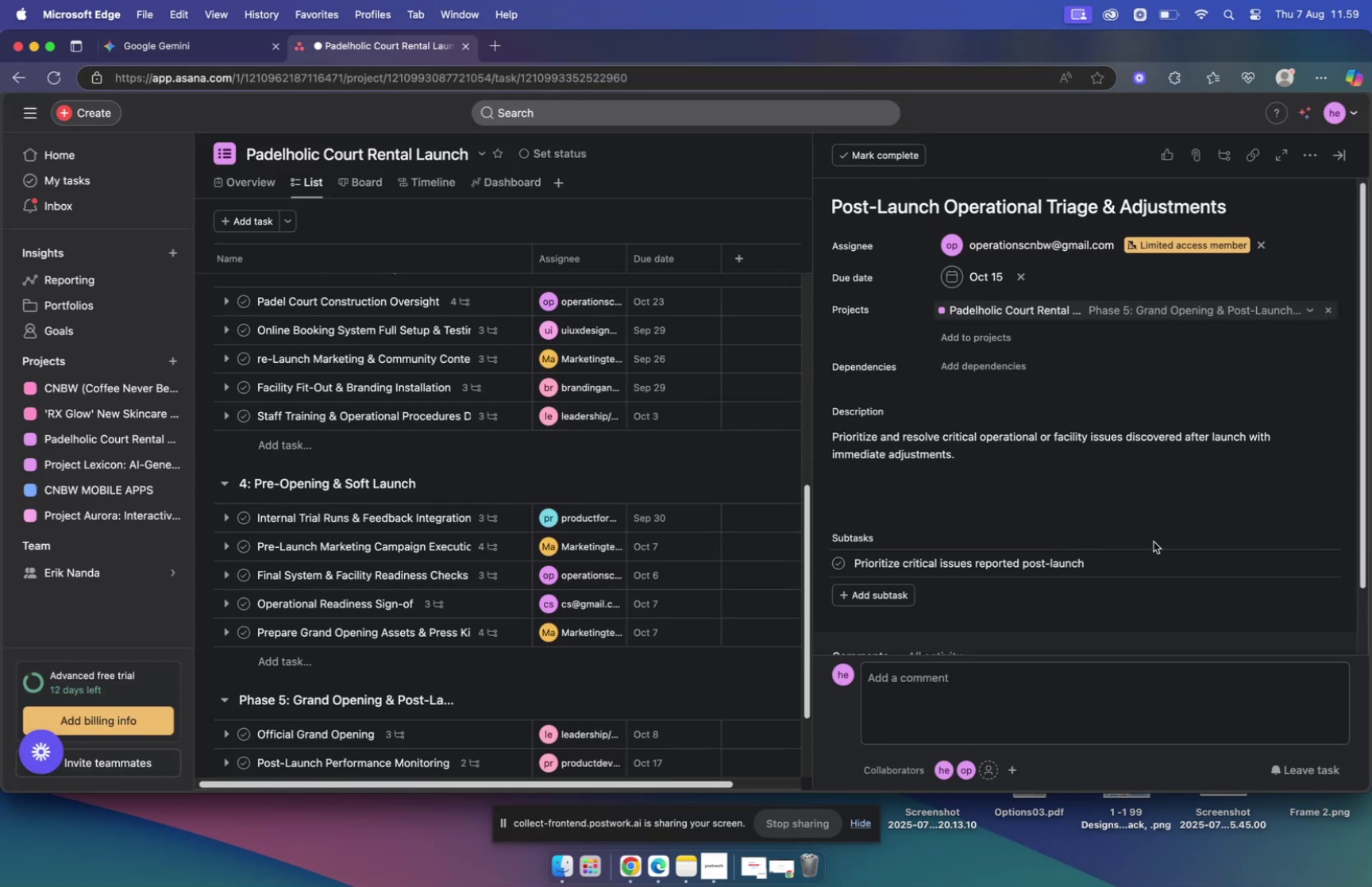 
left_click([1155, 557])
 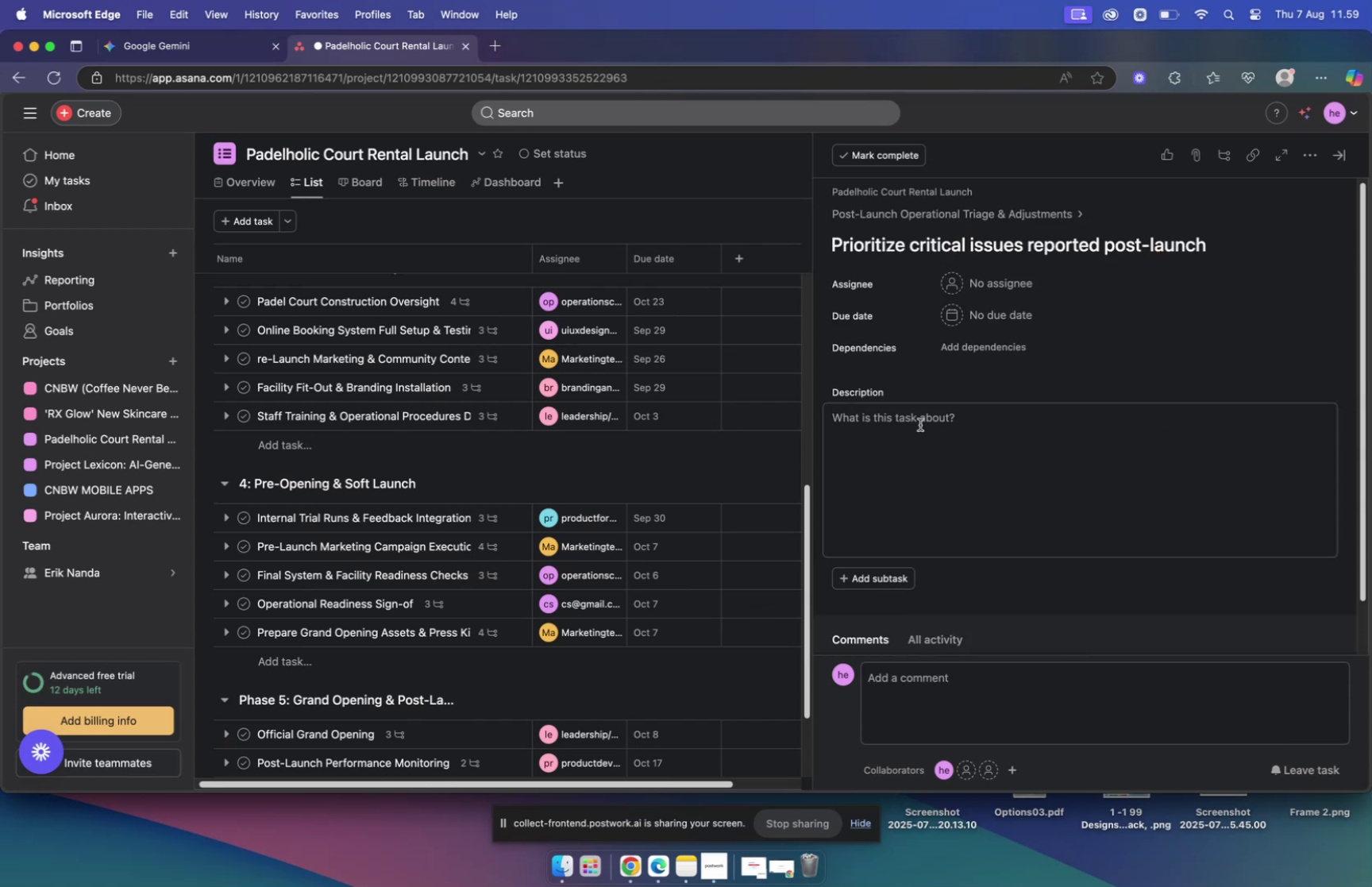 
left_click([919, 418])
 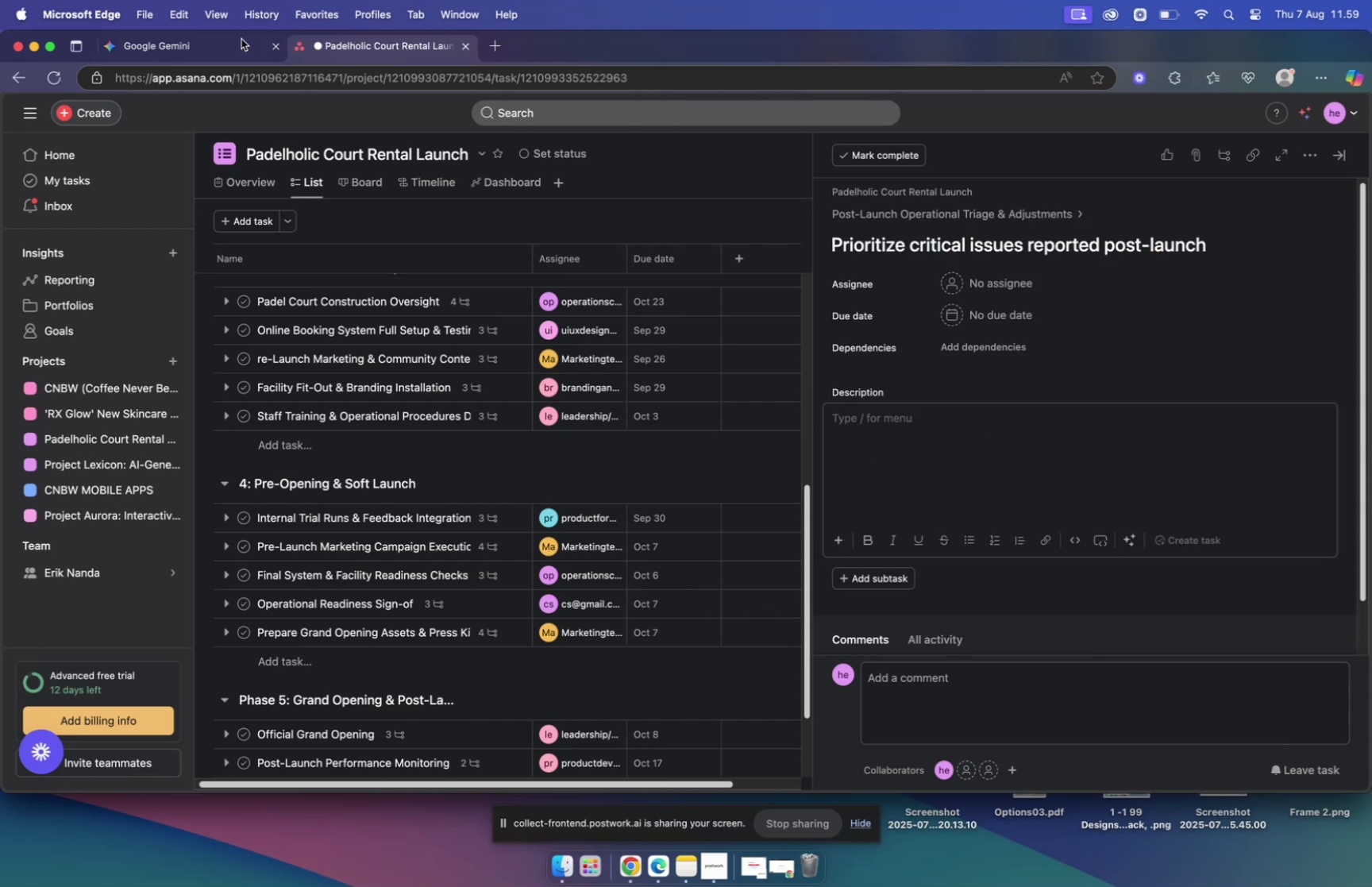 
left_click([225, 42])
 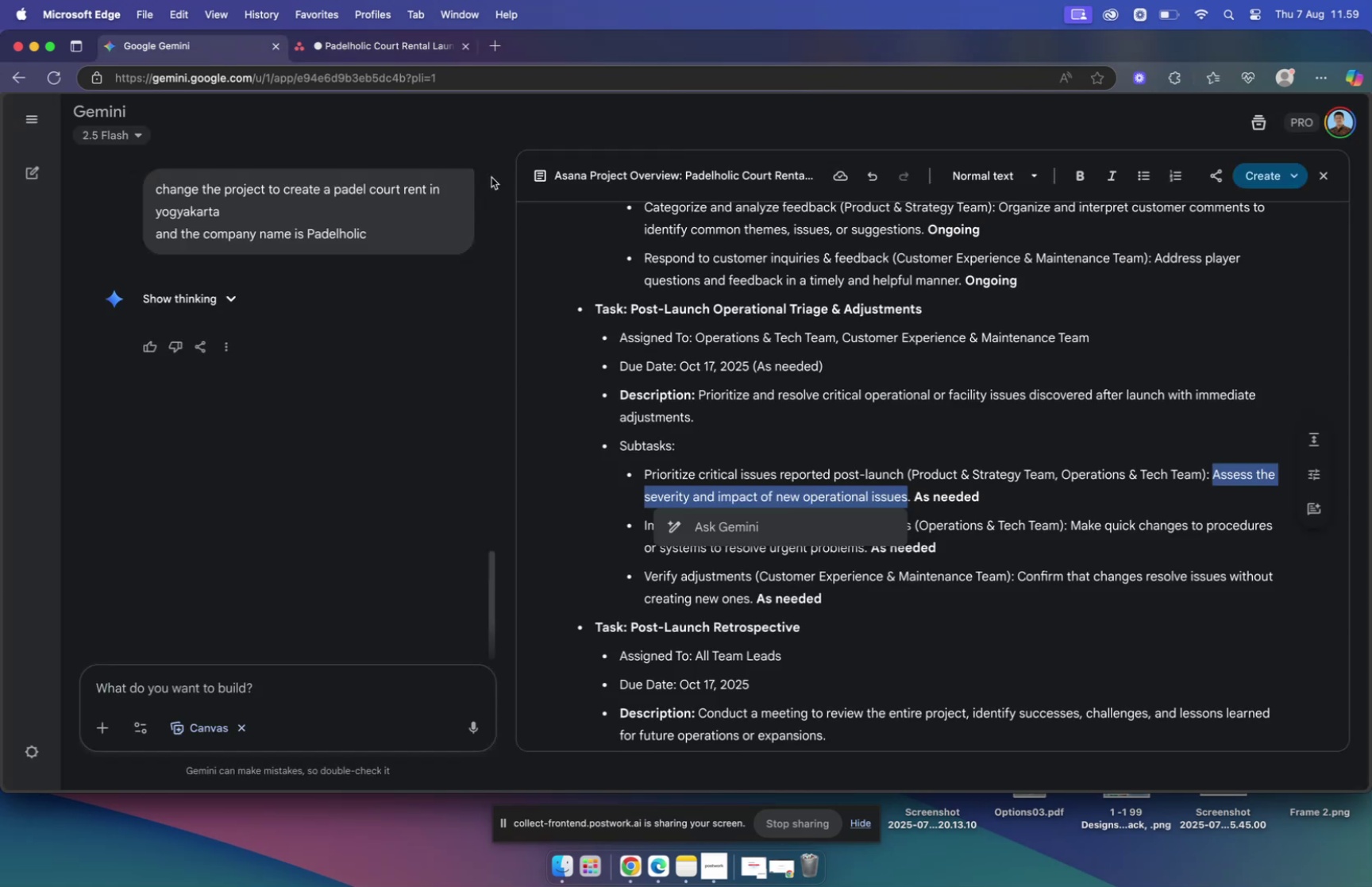 
key(Meta+C)
 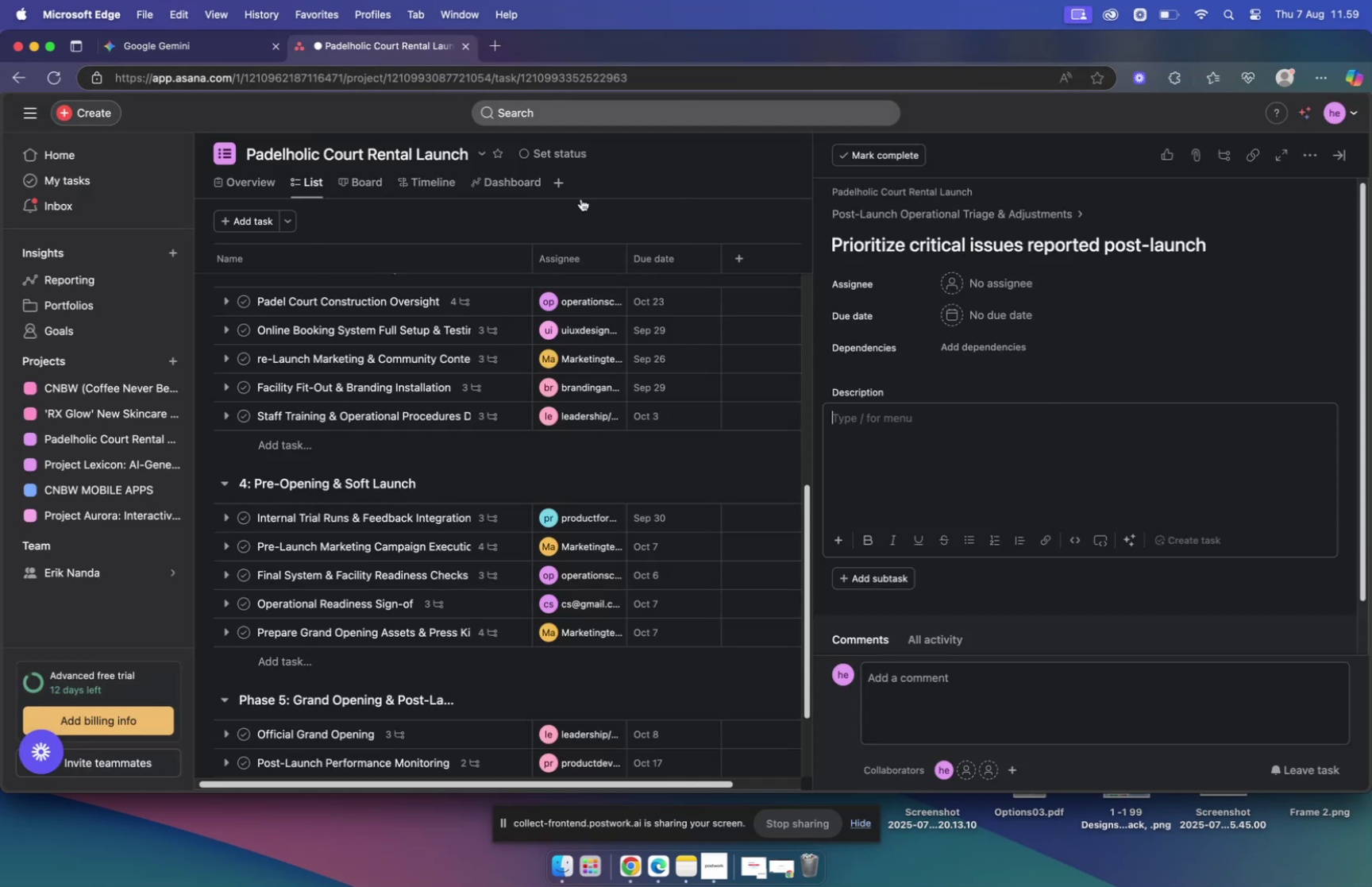 
key(Meta+V)
 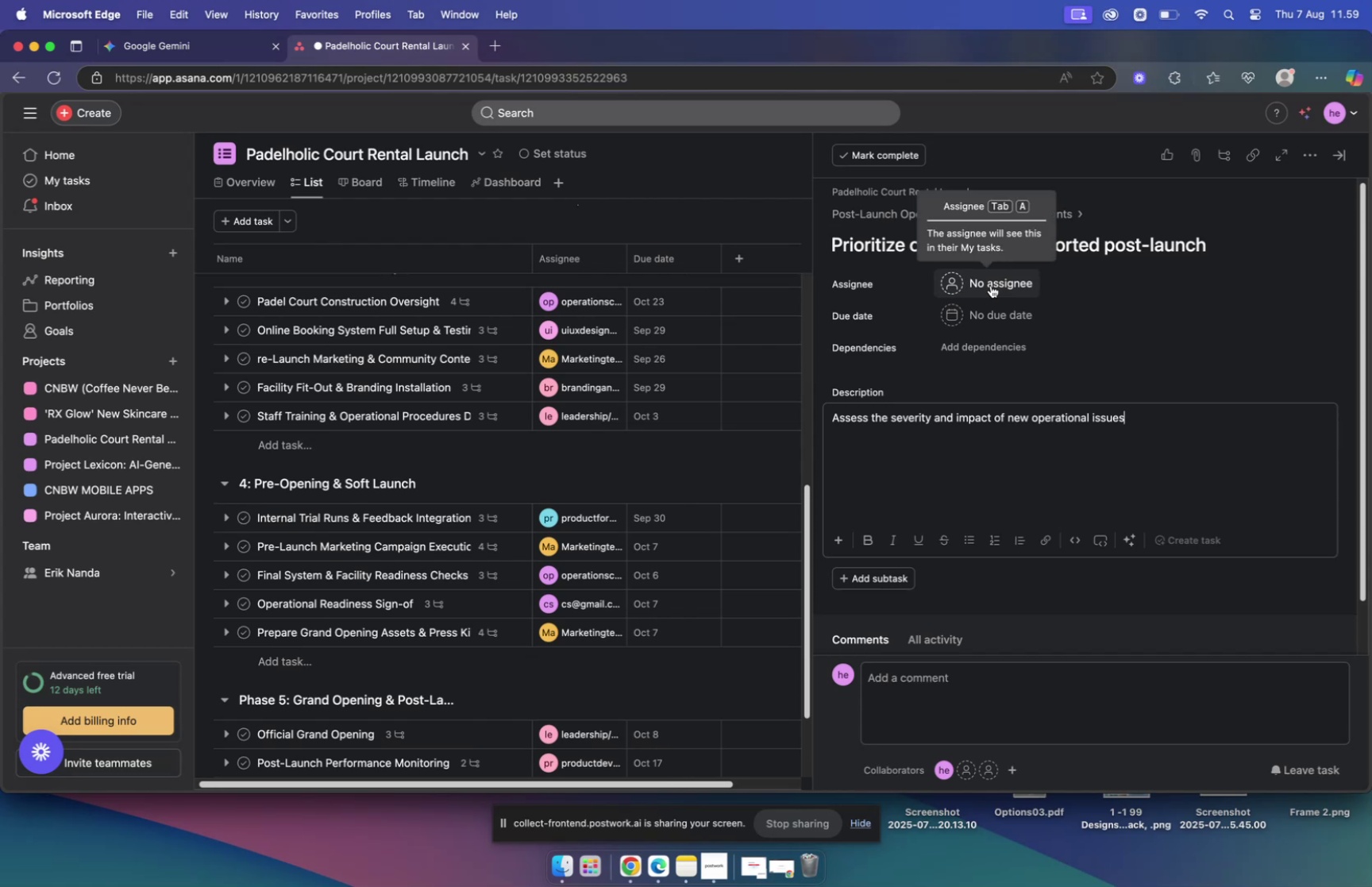 
left_click([991, 285])
 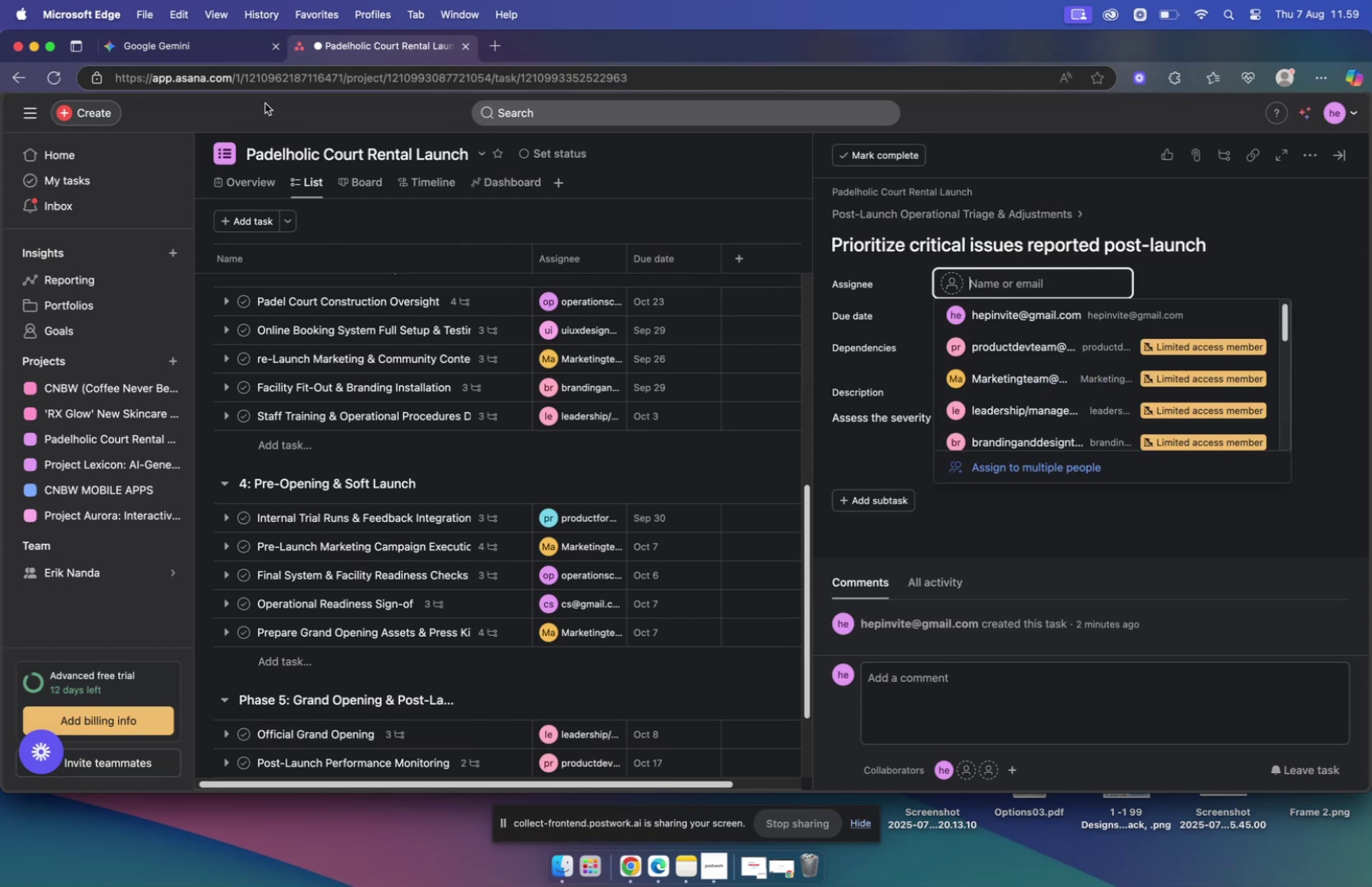 
left_click([183, 48])
 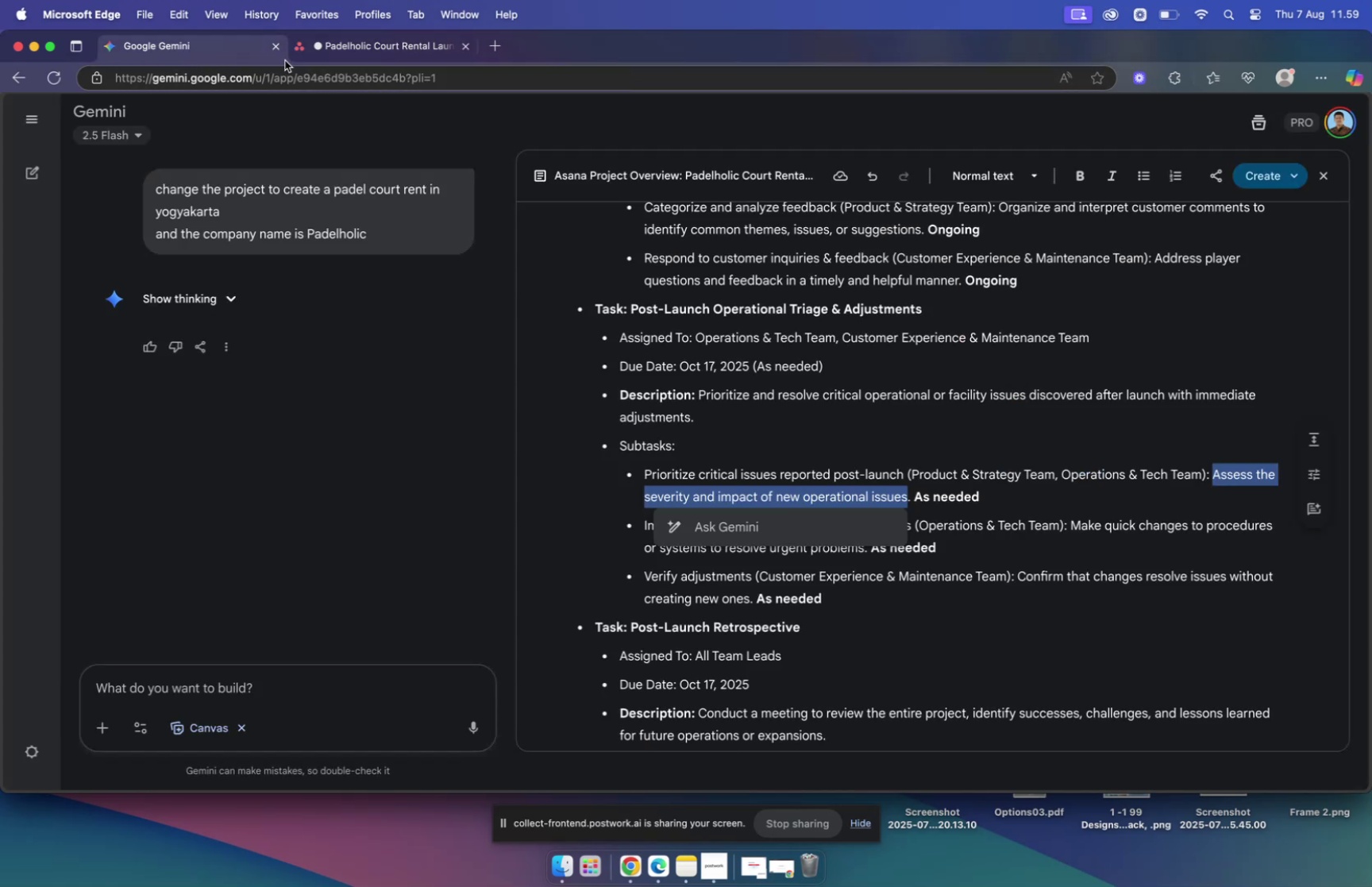 
left_click([341, 52])
 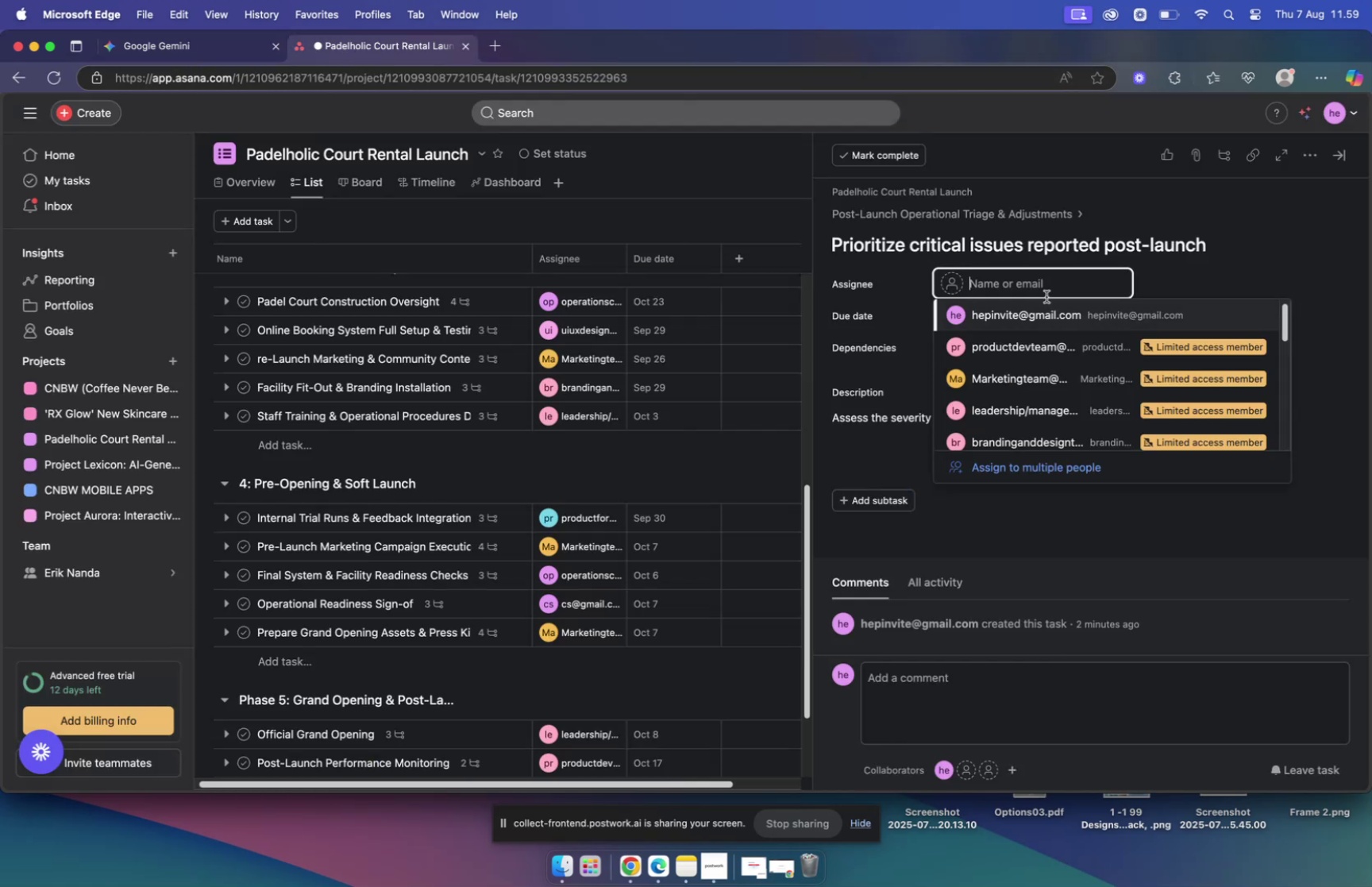 
type(ope)
 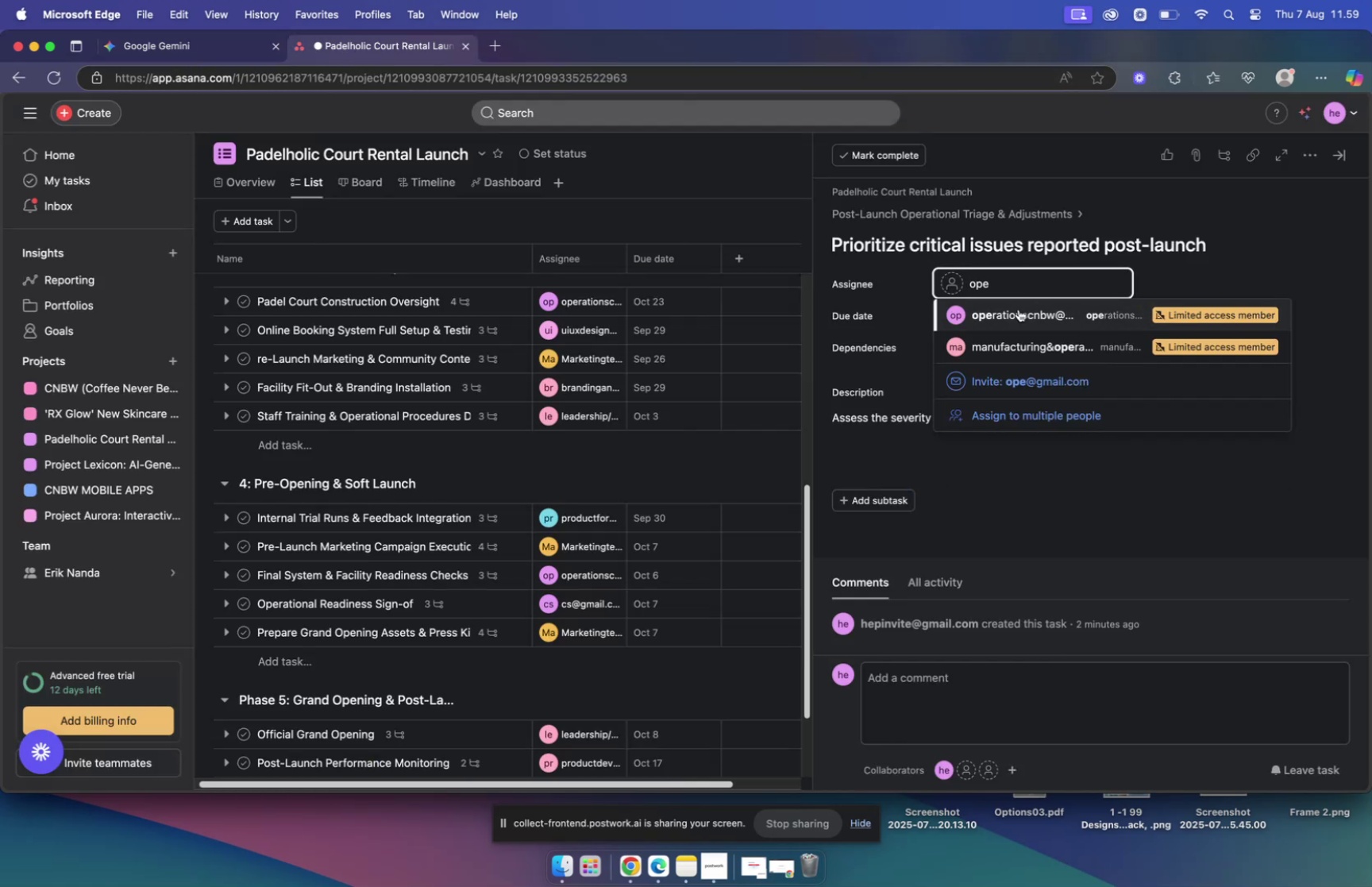 
left_click([1027, 315])
 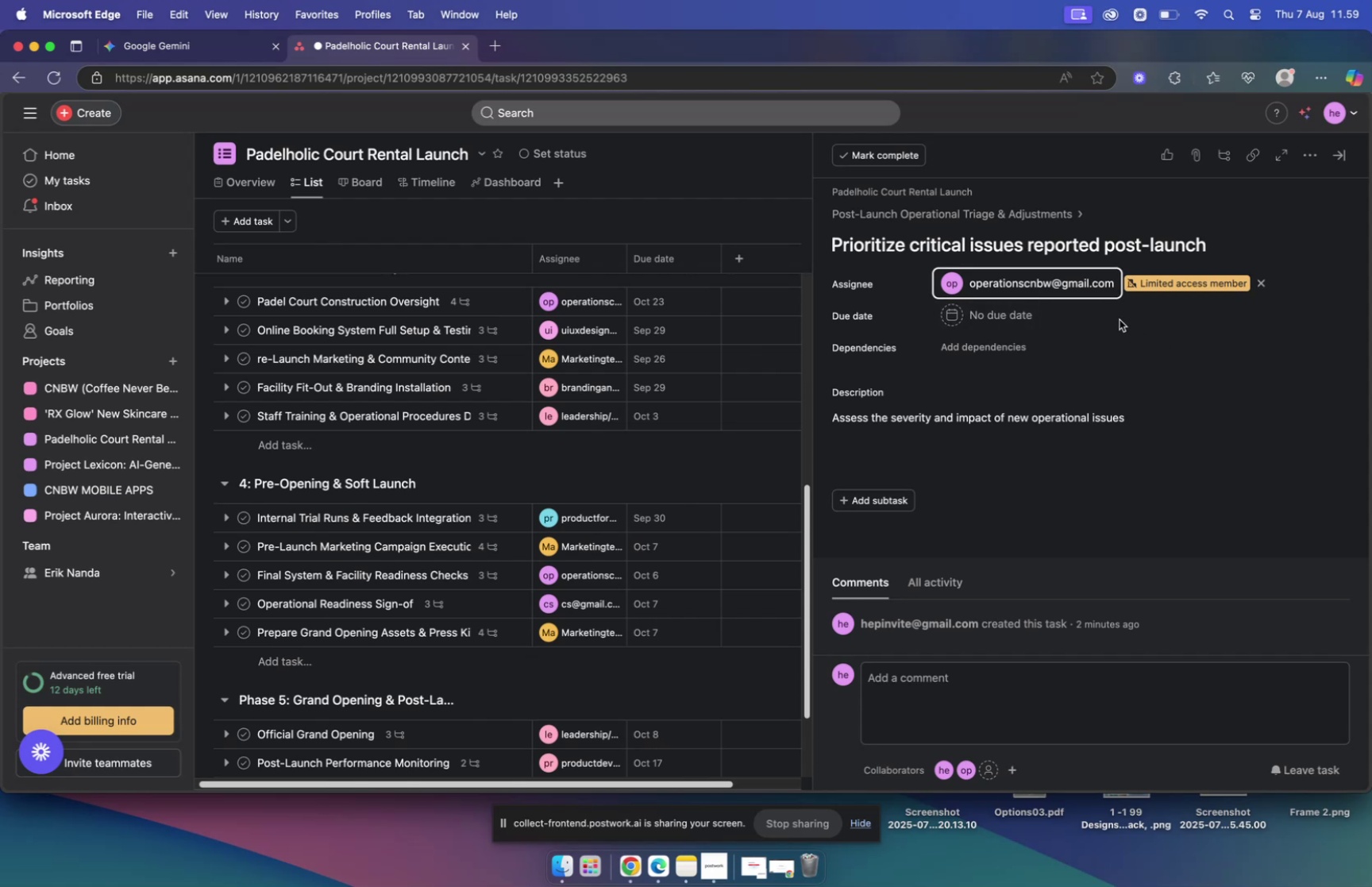 
left_click([1115, 313])
 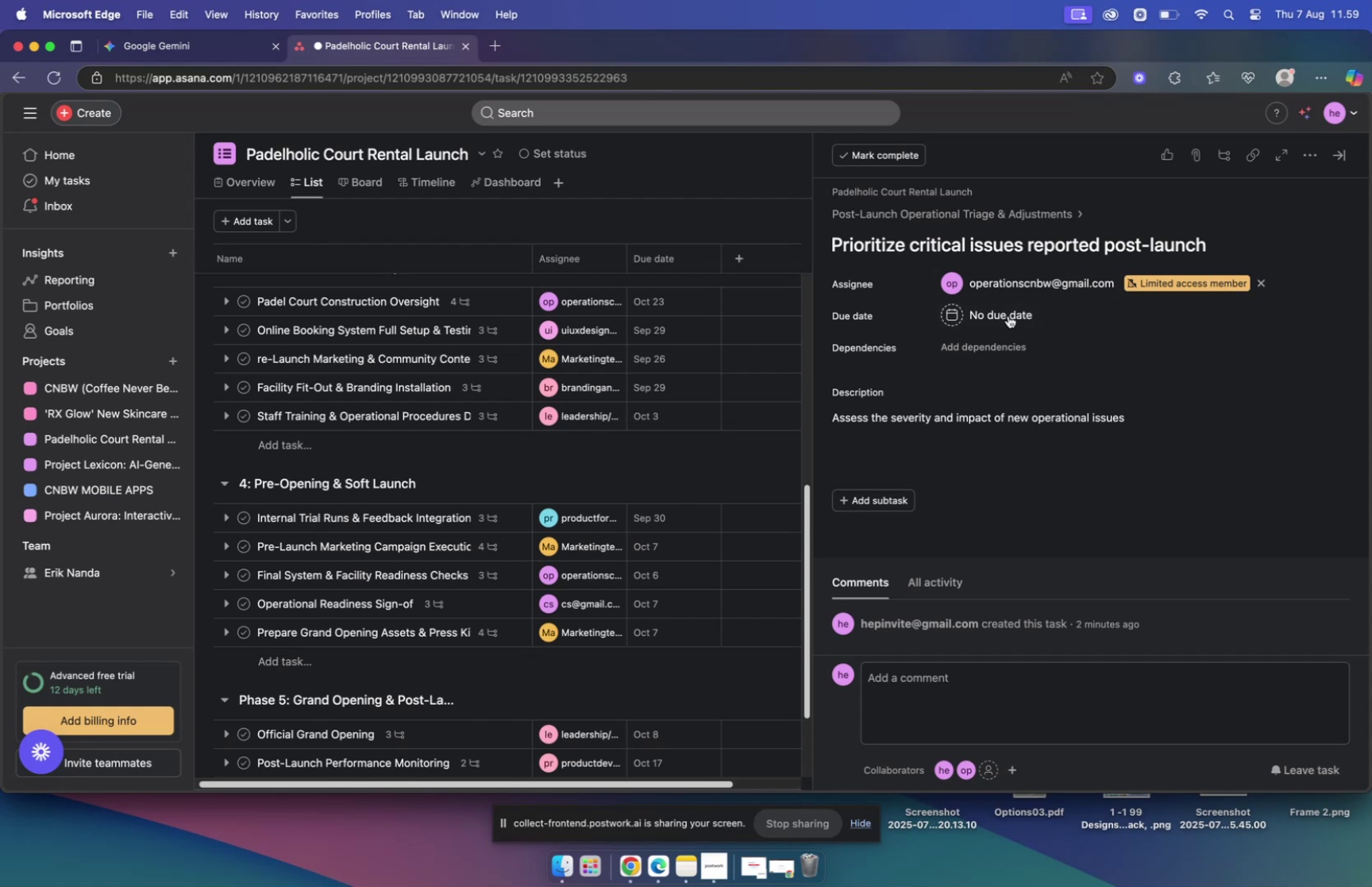 
left_click([995, 314])
 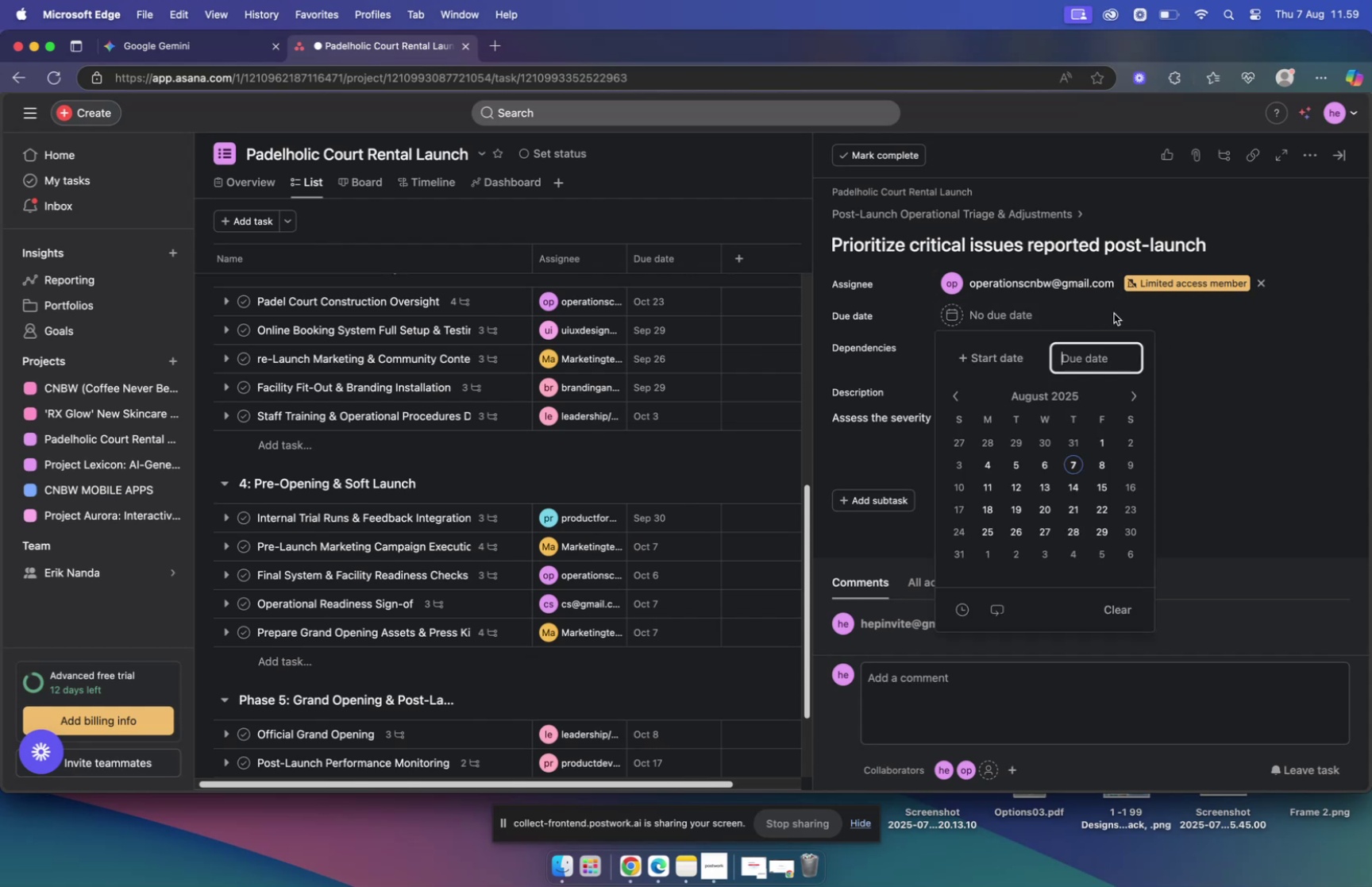 
left_click([1114, 312])
 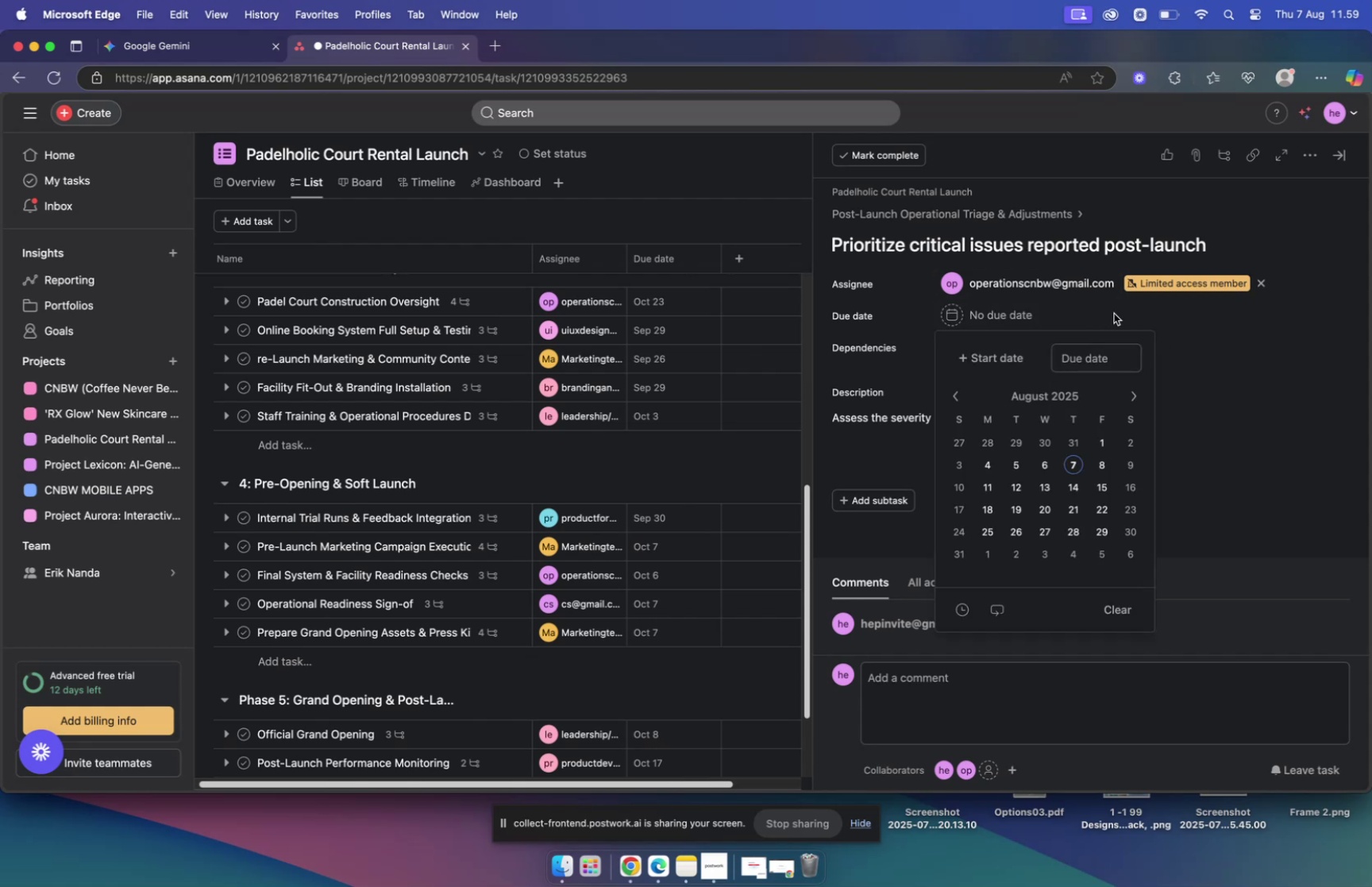 
left_click([1114, 312])
 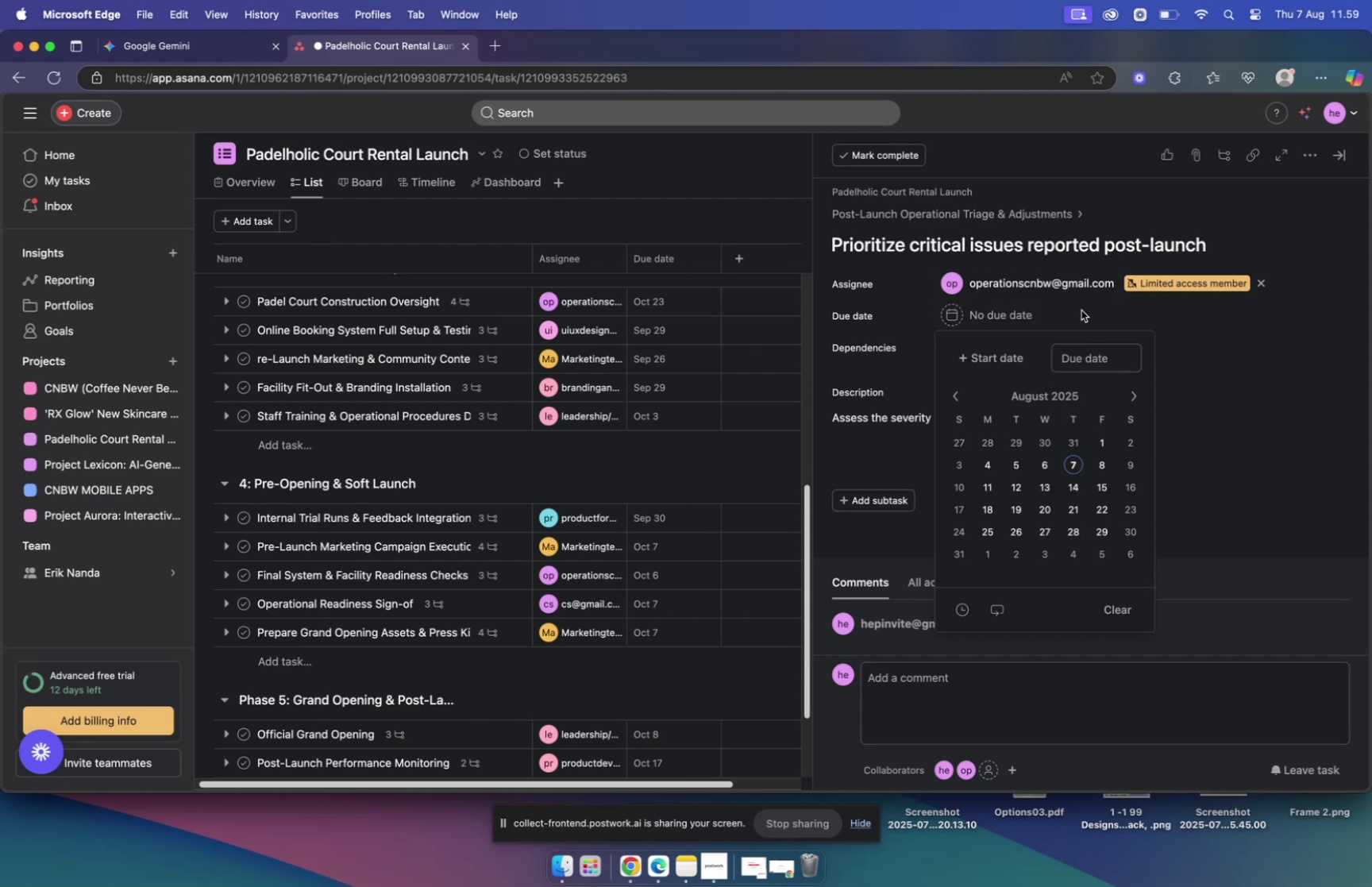 
left_click([1078, 309])
 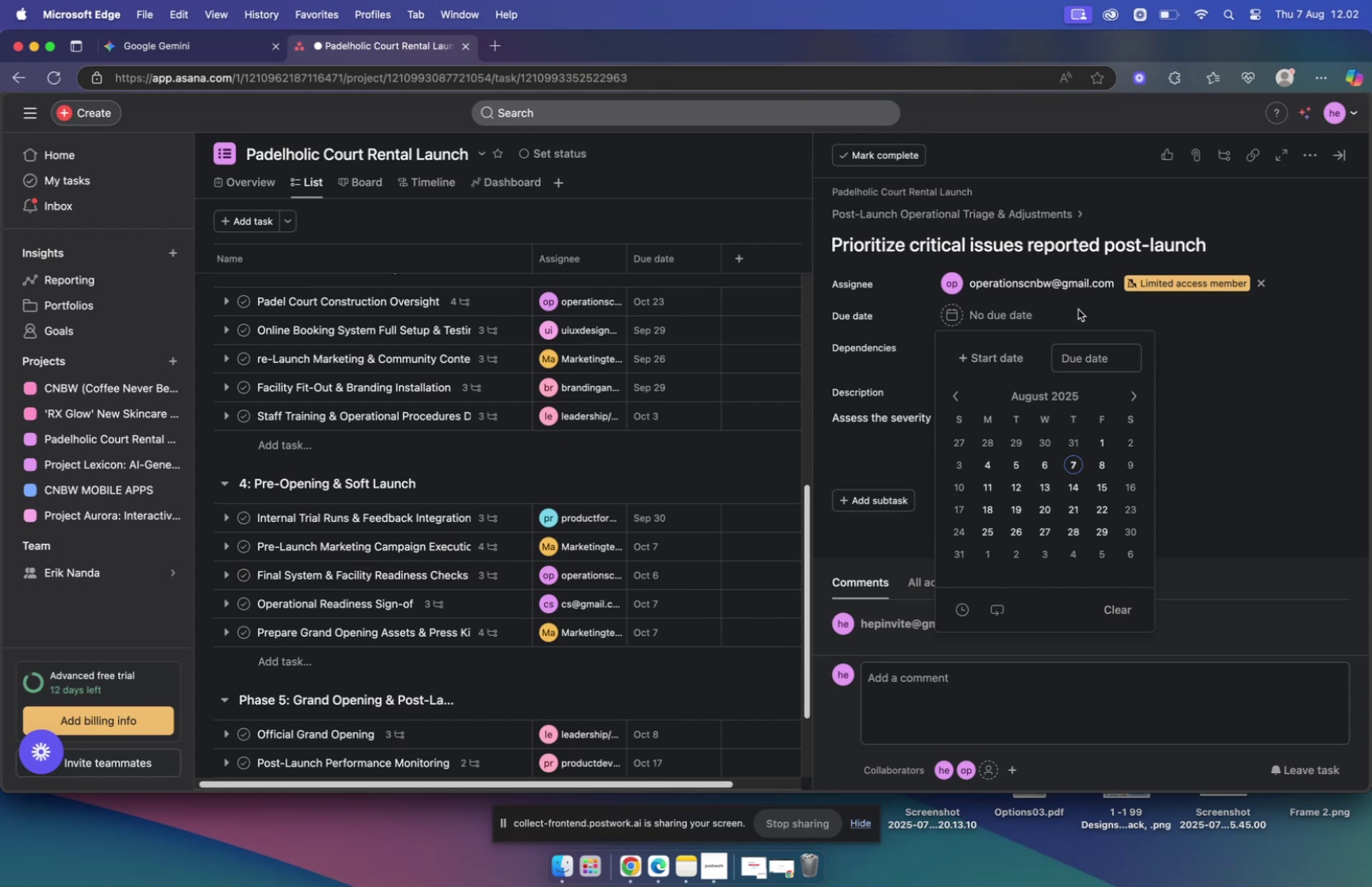 
wait(177.29)
 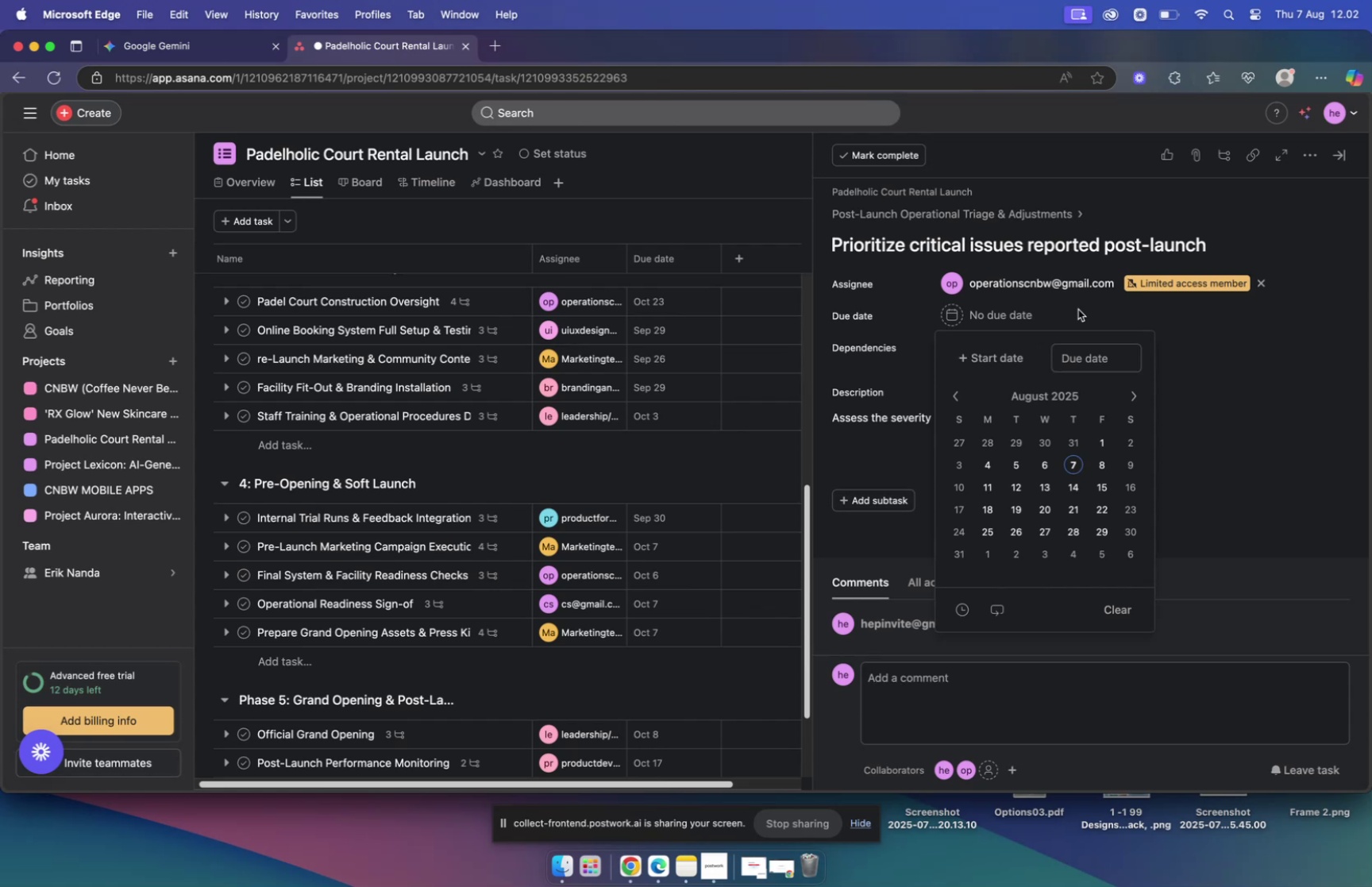 
left_click([1203, 341])
 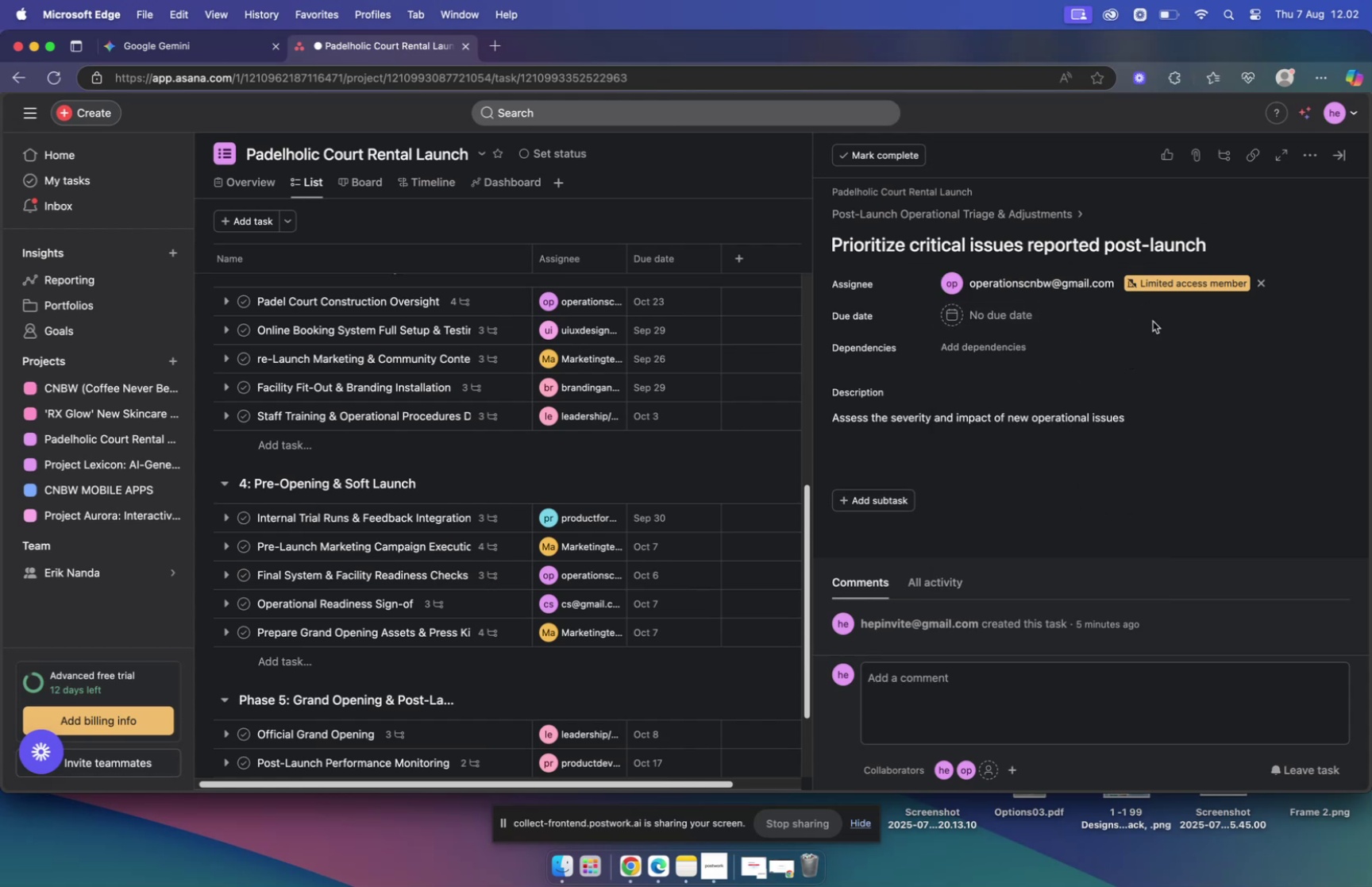 
wait(7.0)
 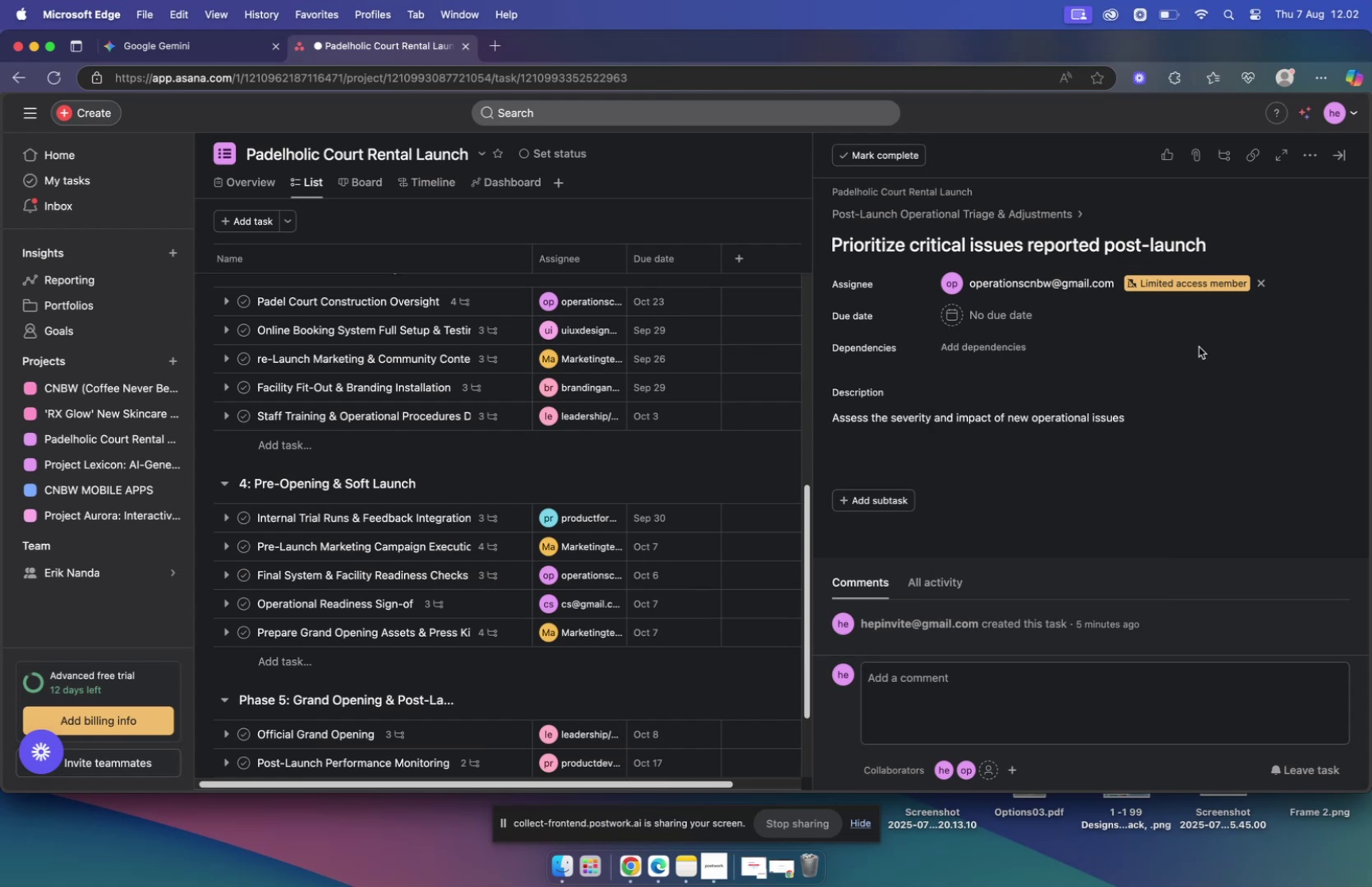 
left_click([220, 51])
 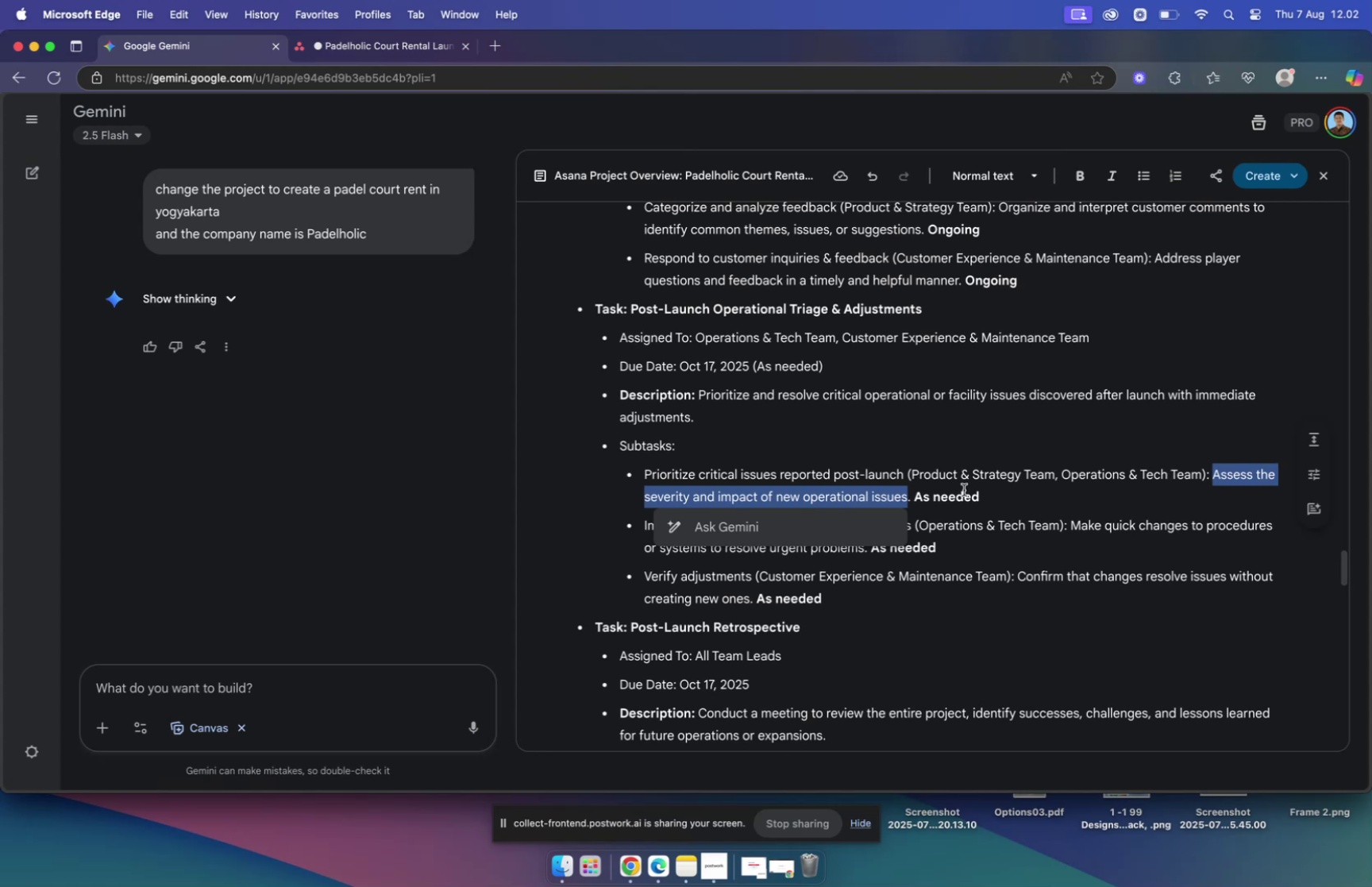 
wait(5.21)
 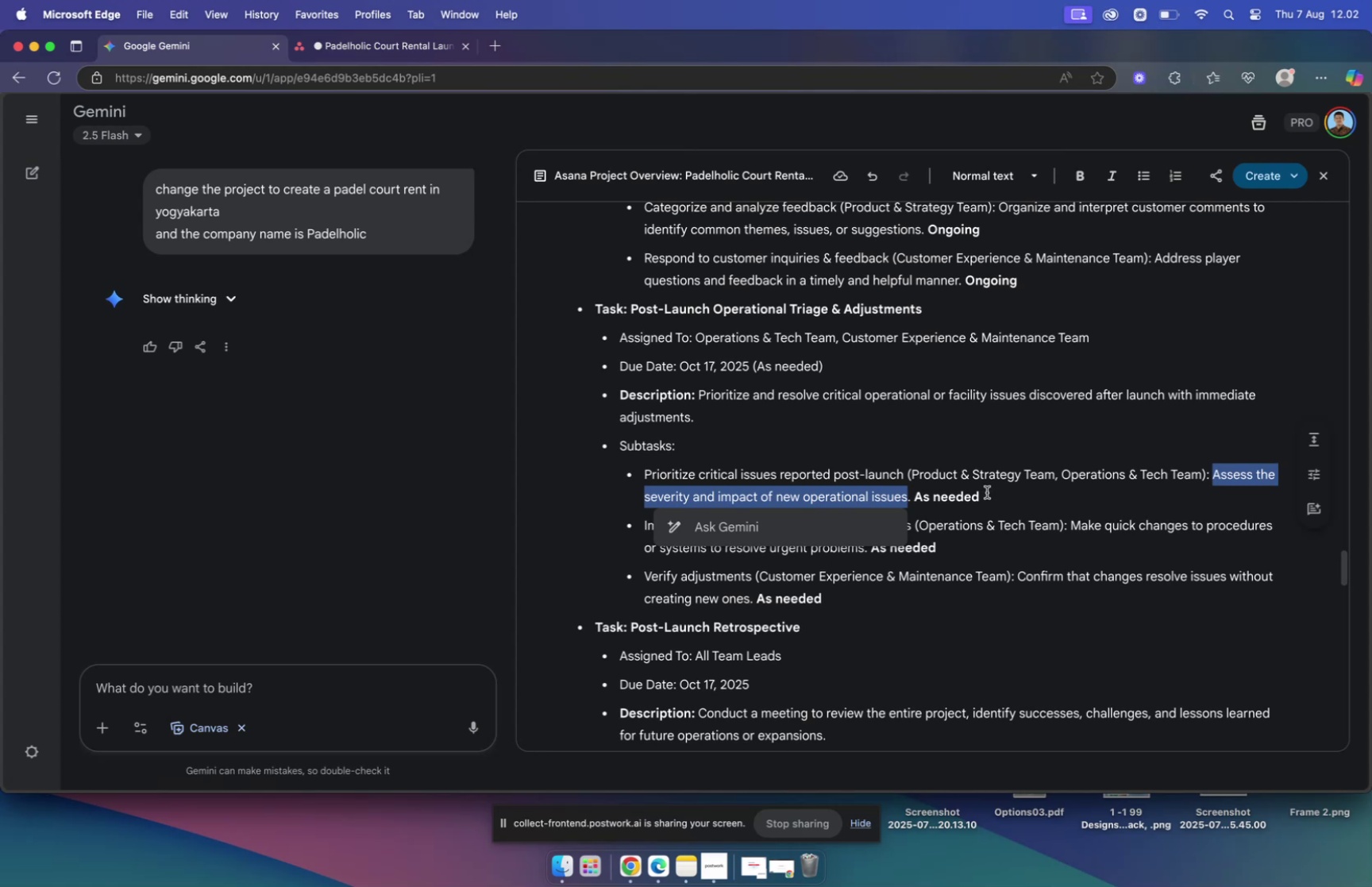 
left_click([1016, 495])
 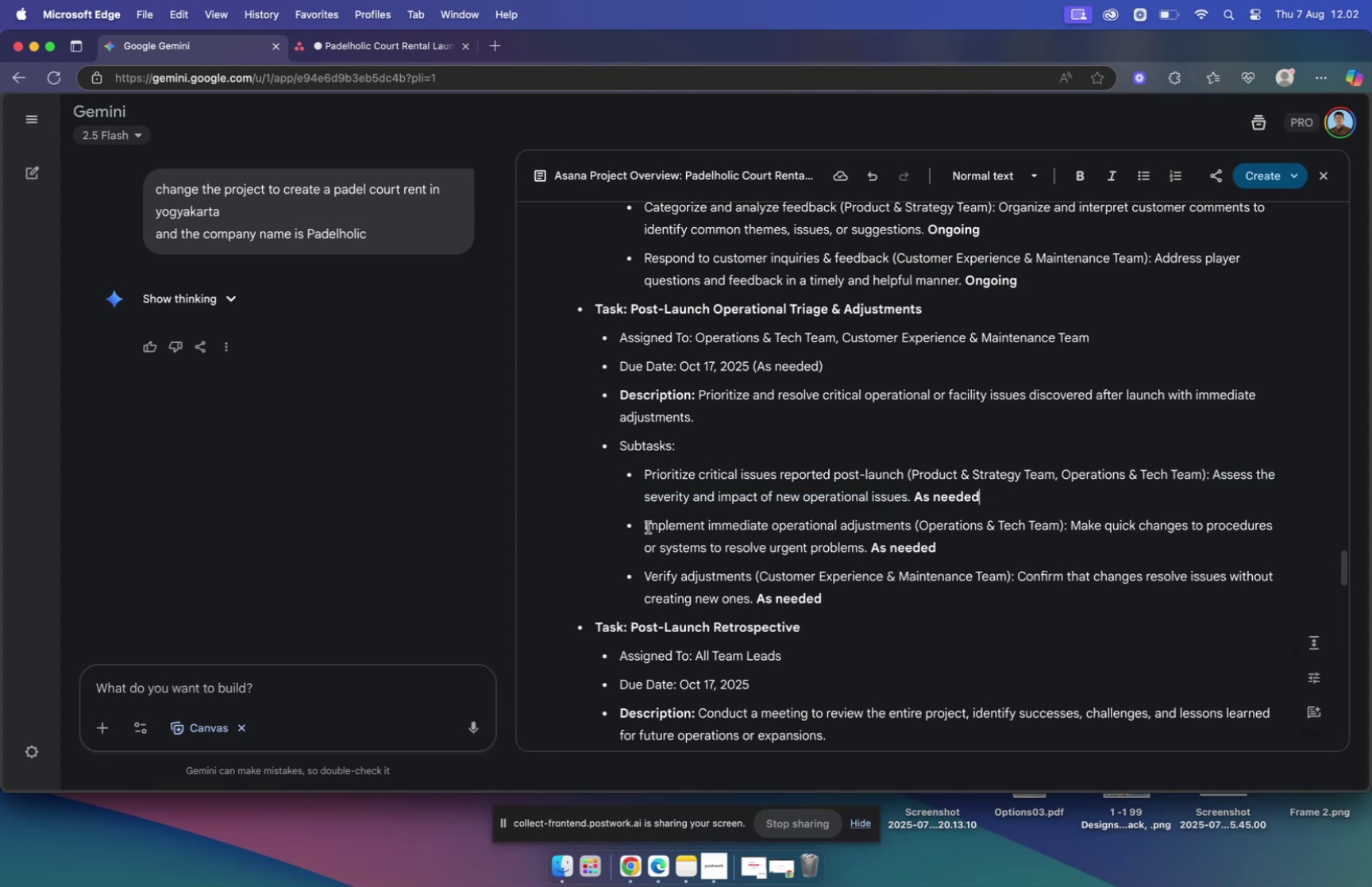 
left_click_drag(start_coordinate=[644, 525], to_coordinate=[912, 518])
 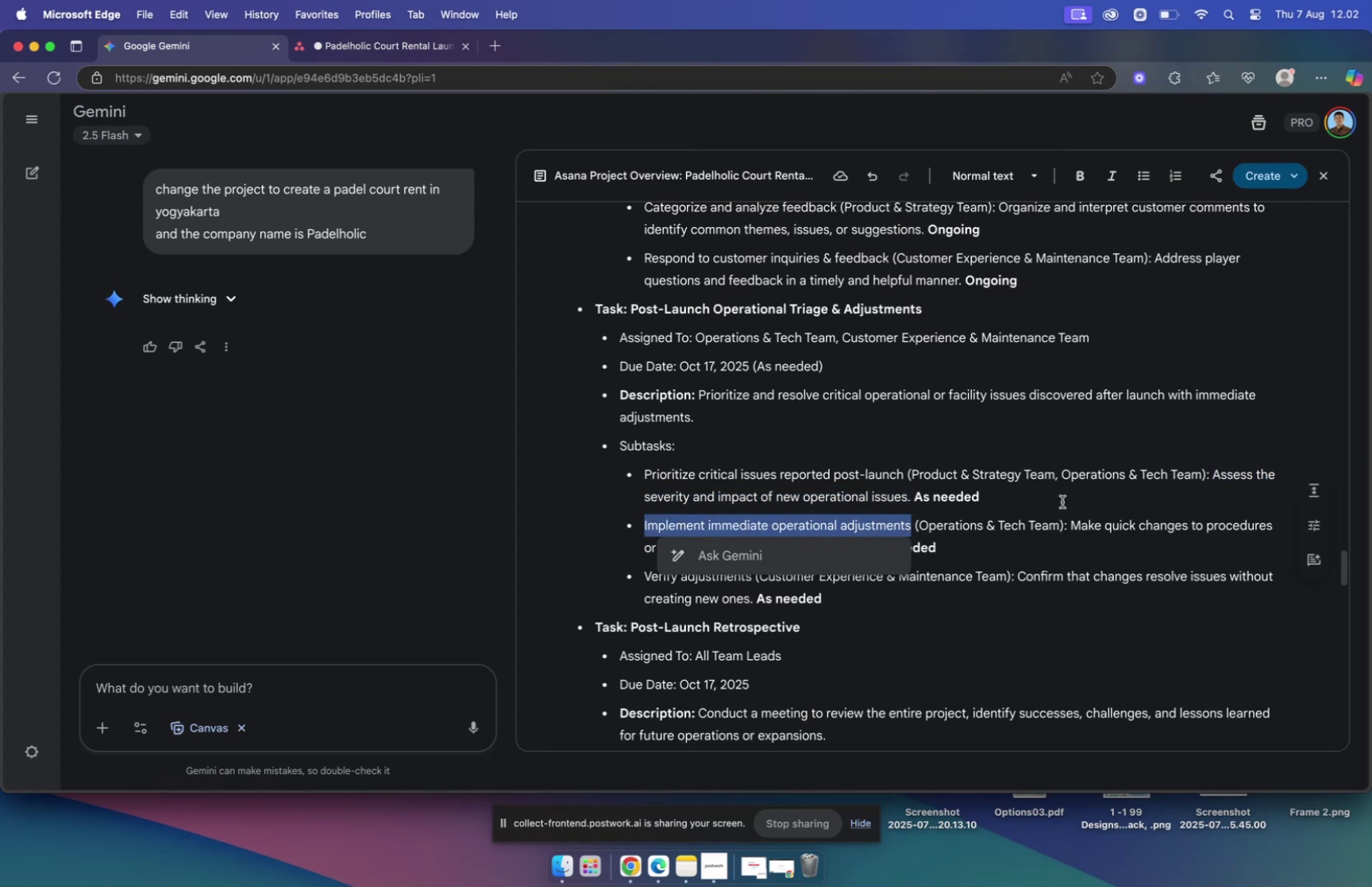 
key(Meta+C)
 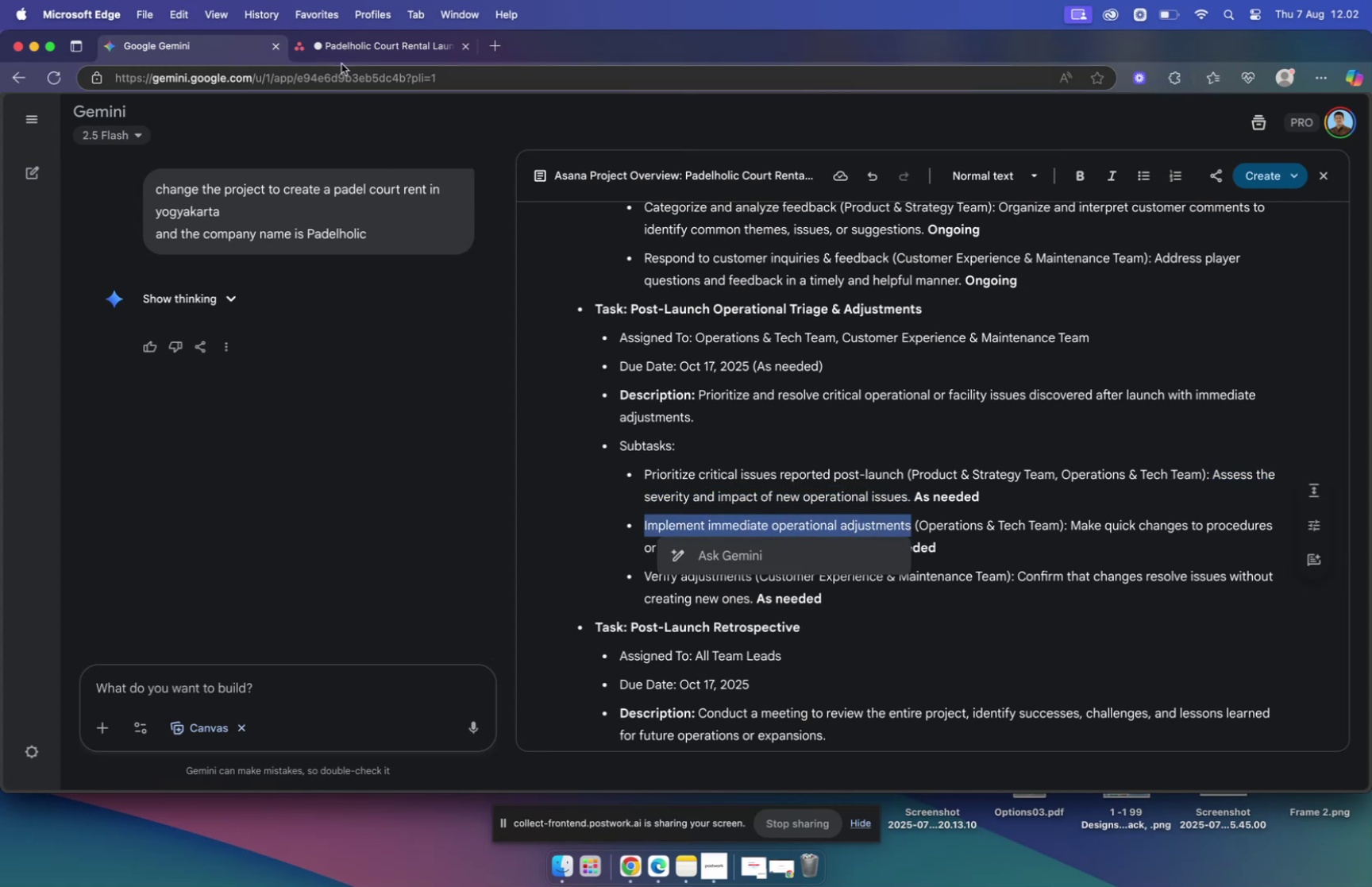 
left_click([341, 48])
 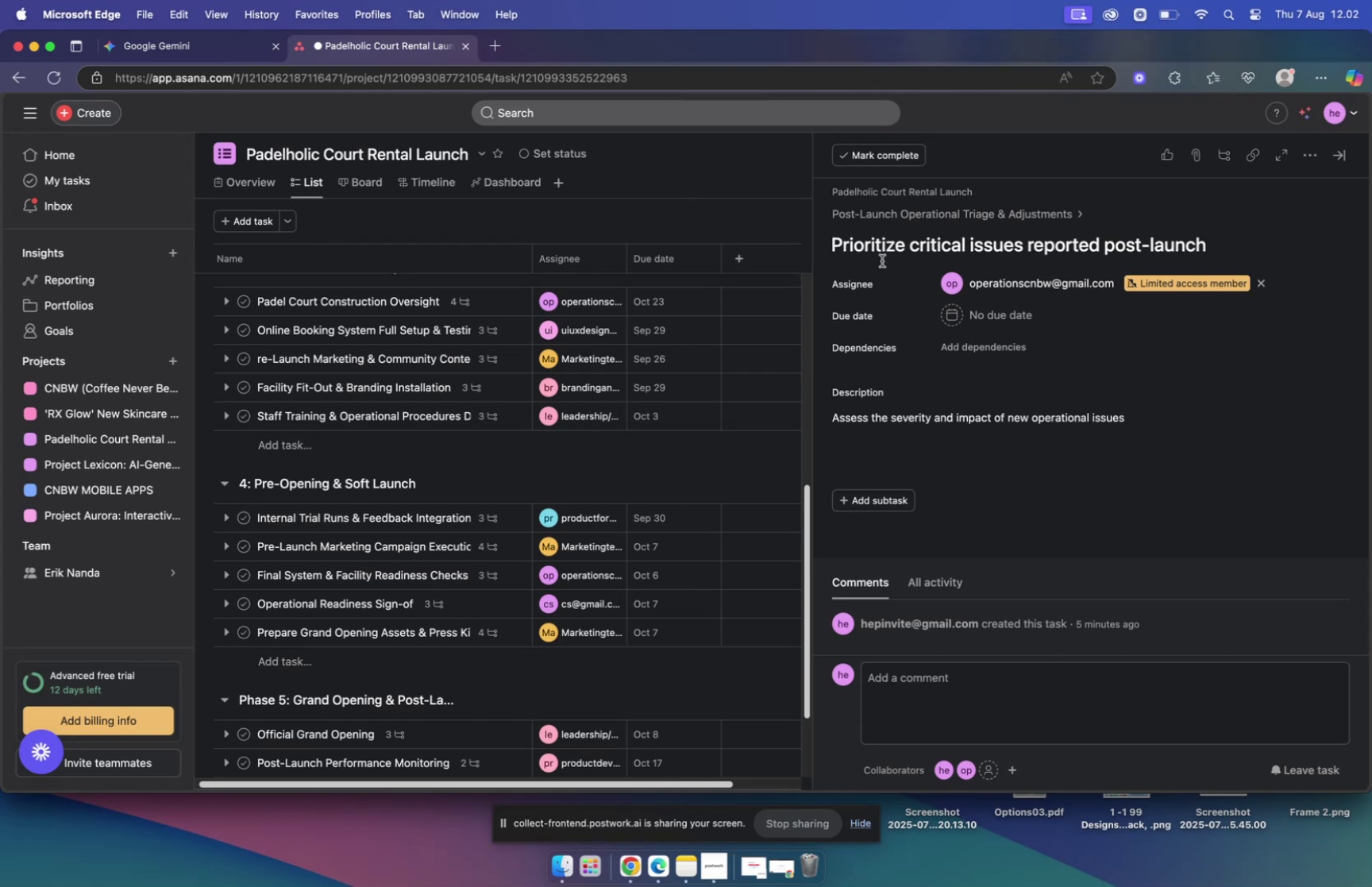 
left_click([889, 219])
 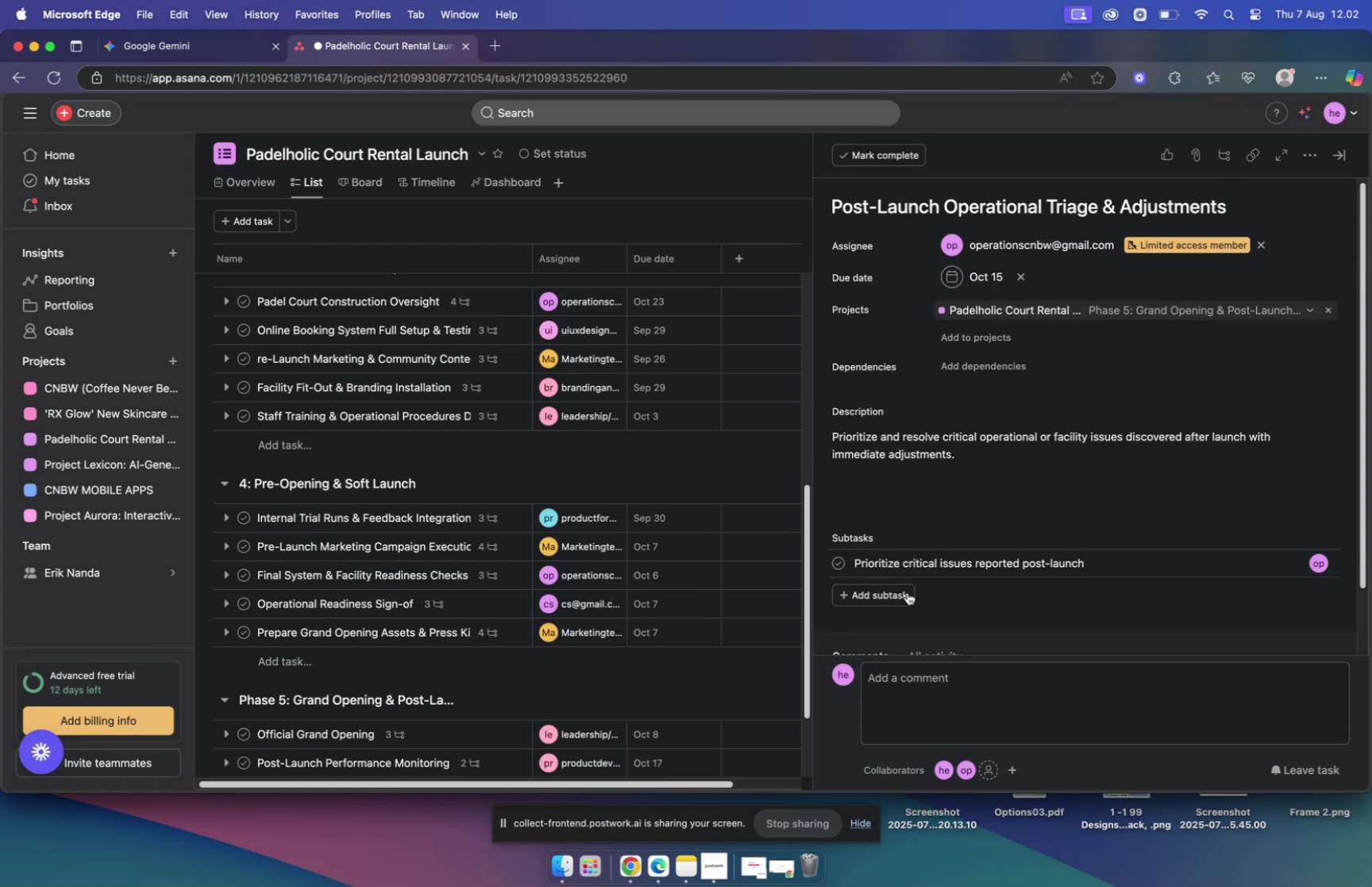 
left_click([838, 600])
 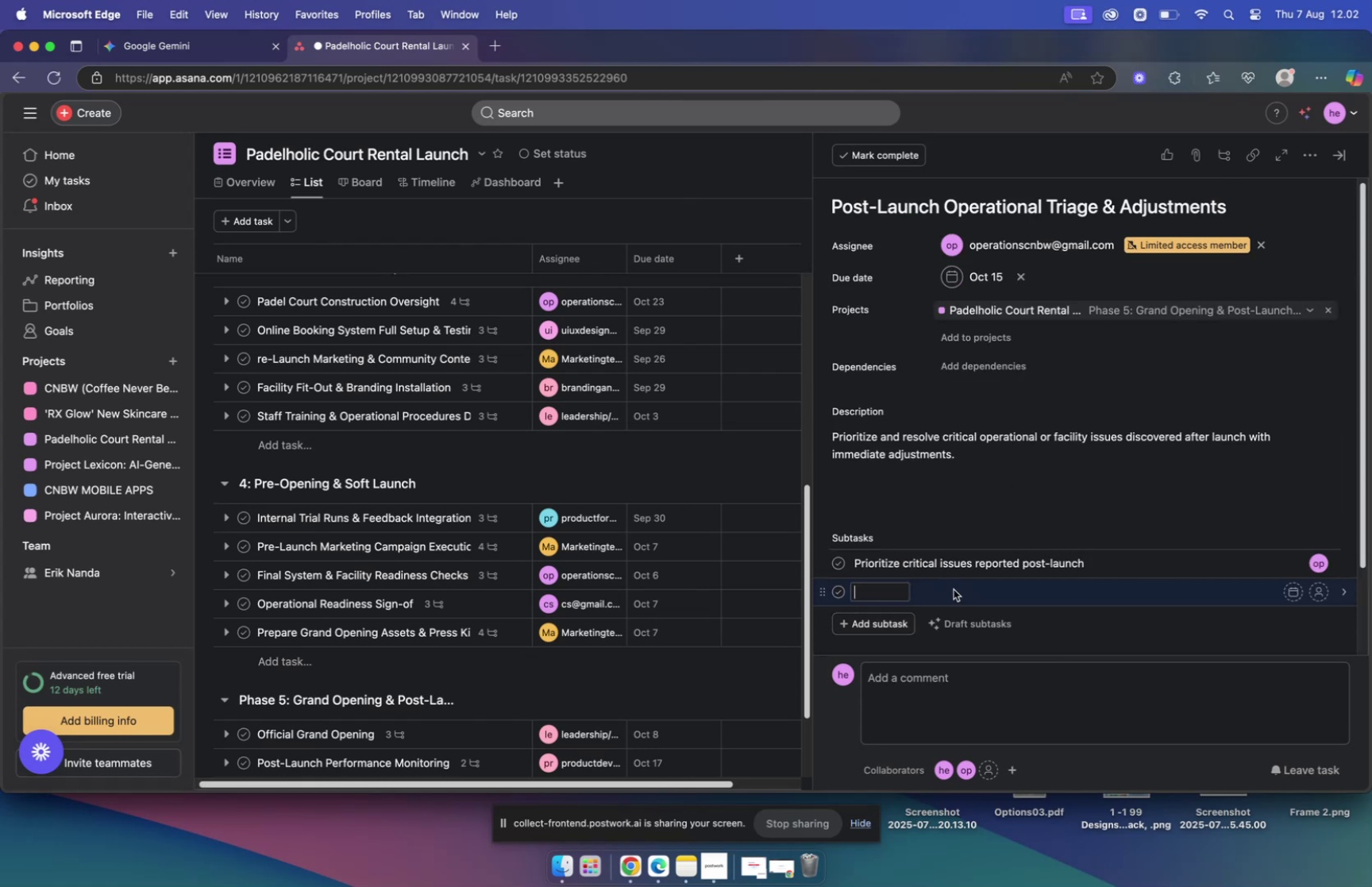 
key(Meta+V)
 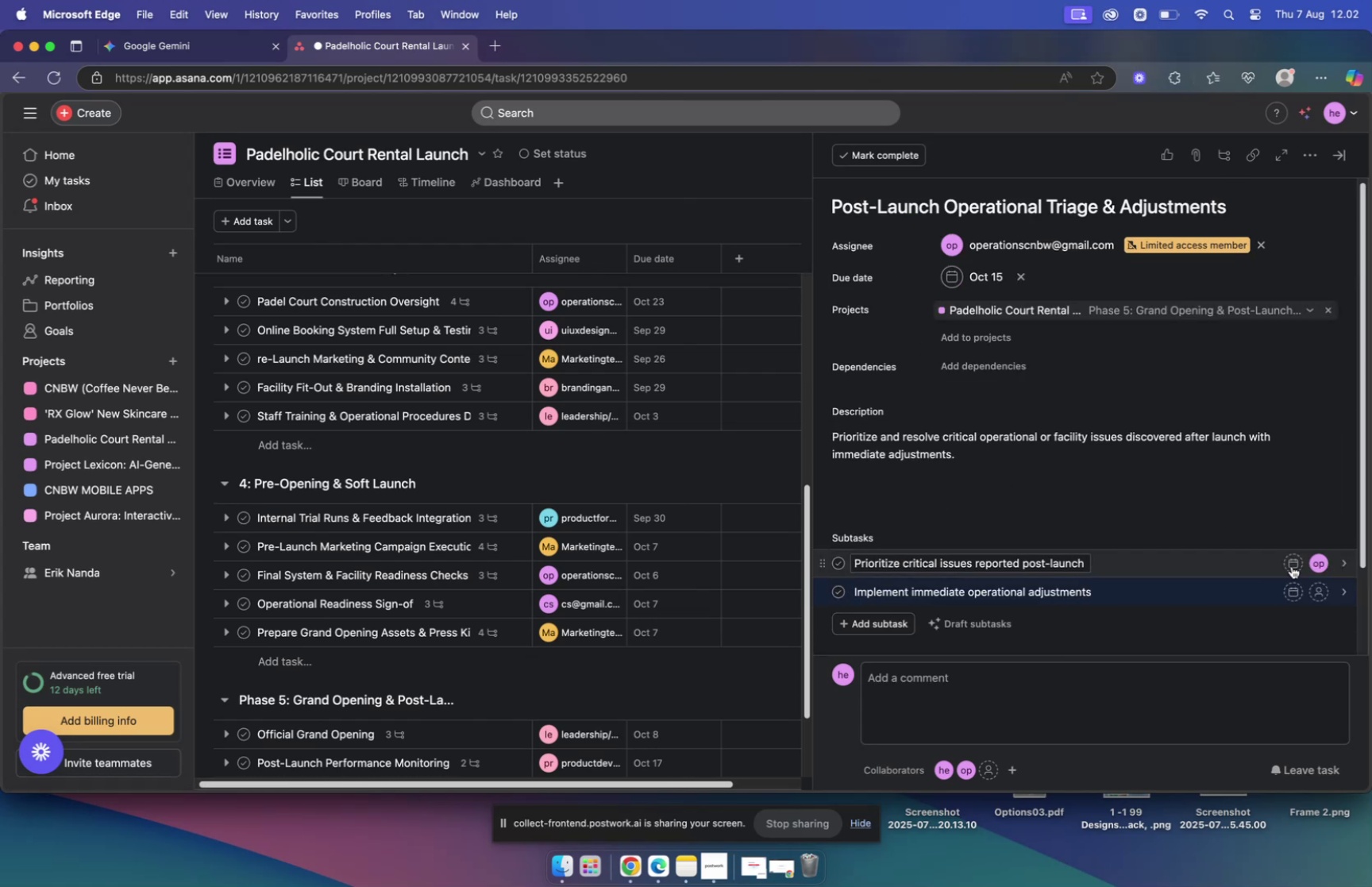 
left_click([1292, 565])
 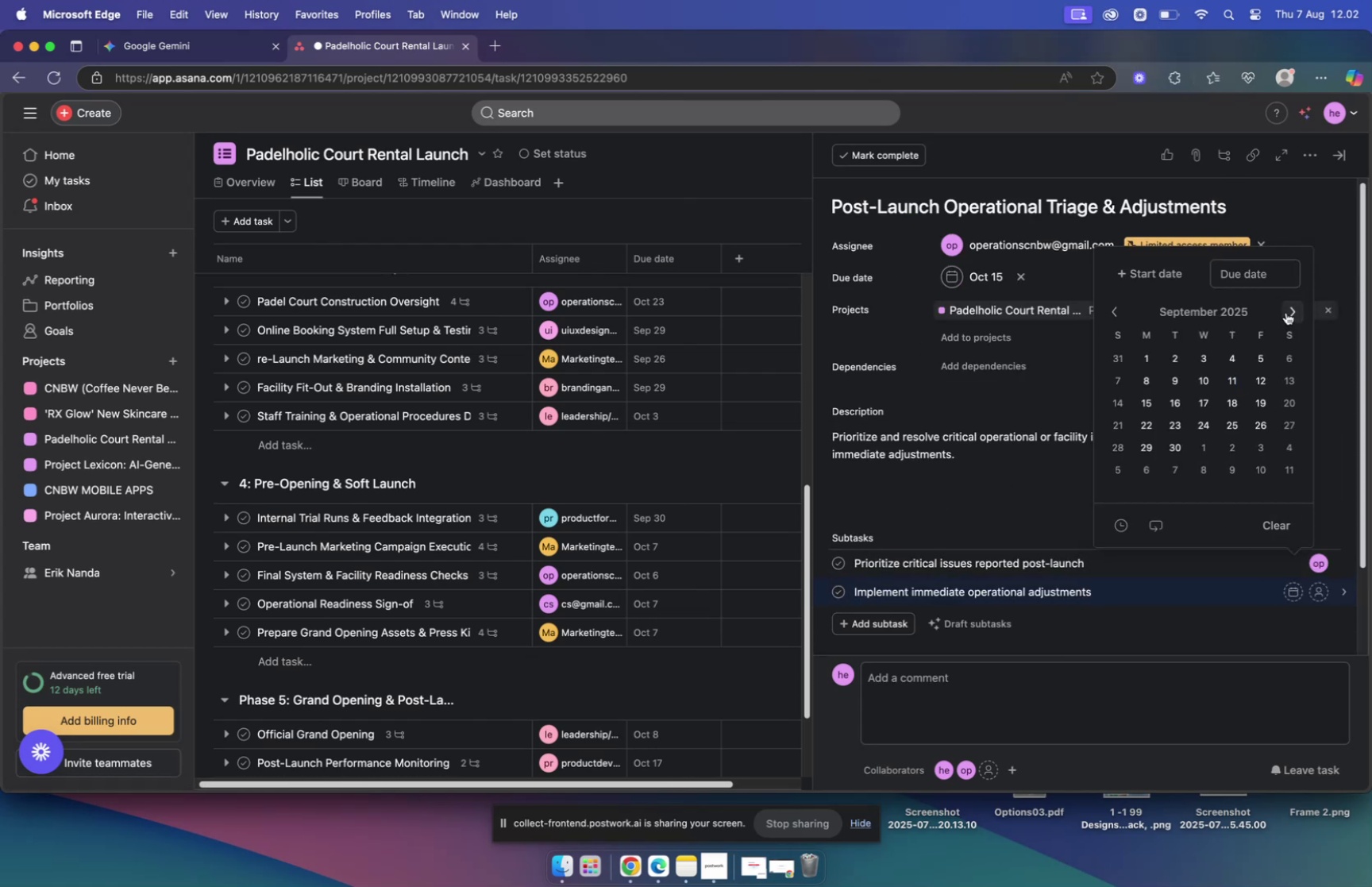 
left_click([1286, 312])
 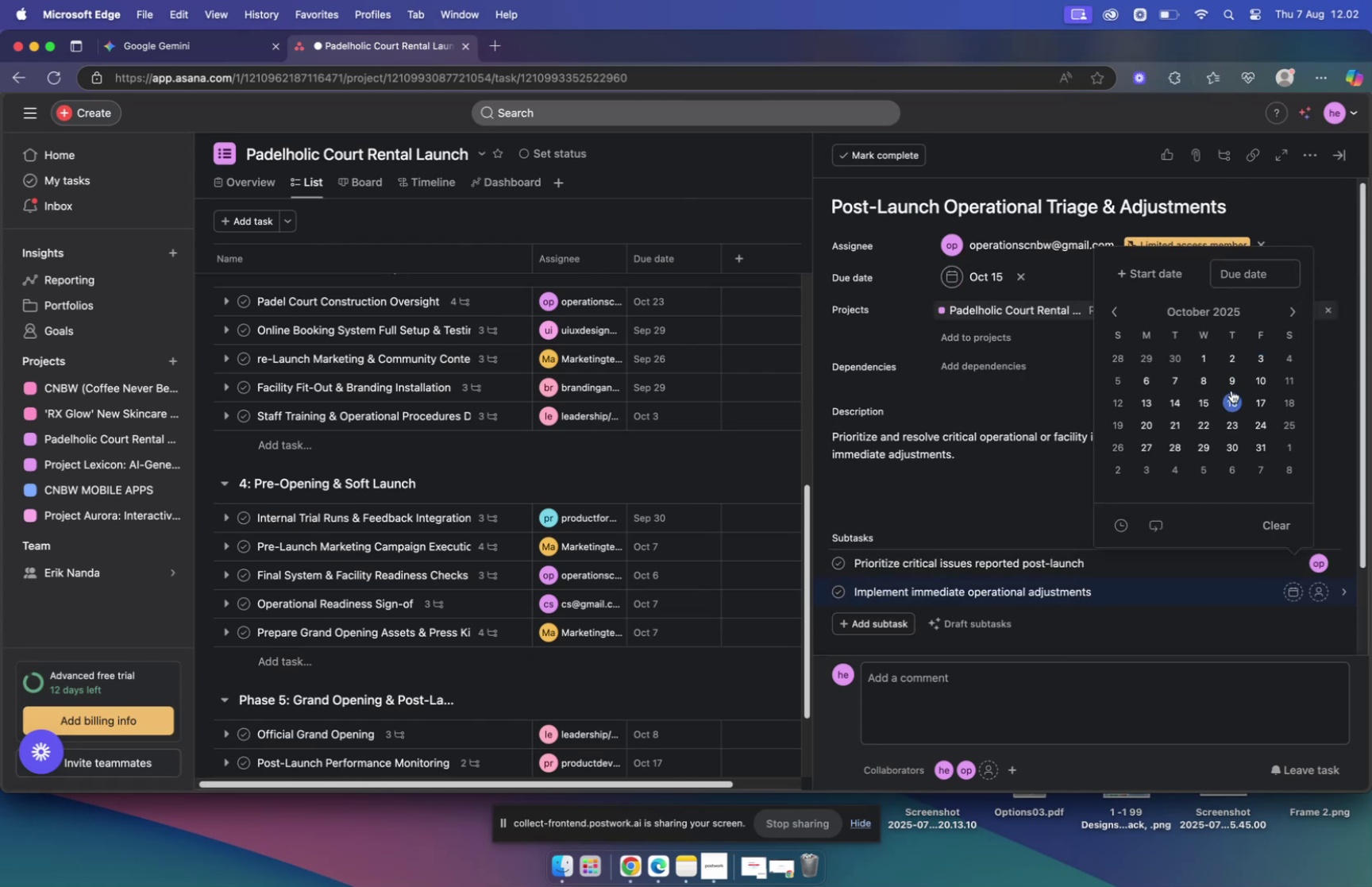 
left_click([1232, 398])
 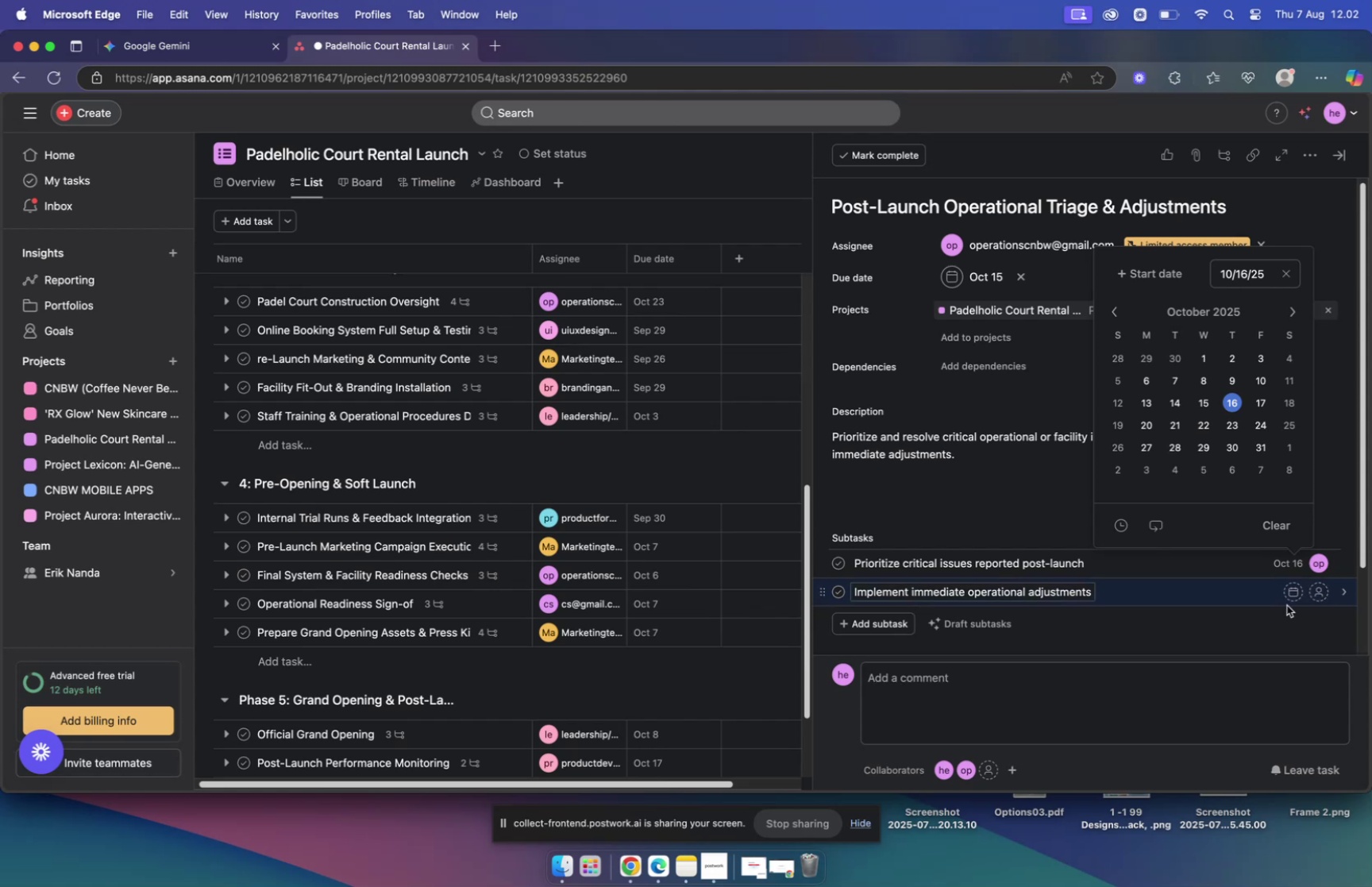 
left_click([1290, 597])
 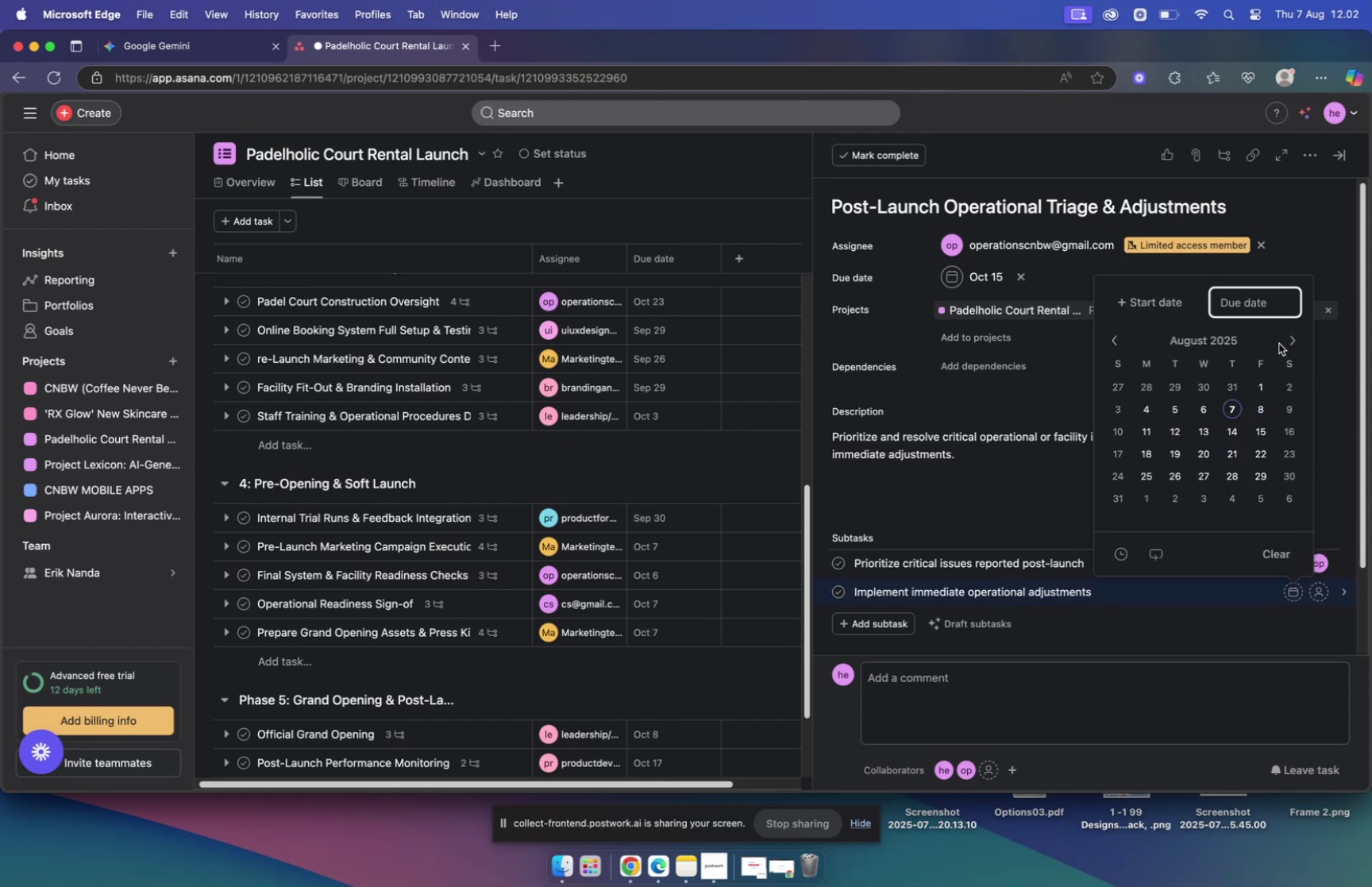 
double_click([1285, 341])
 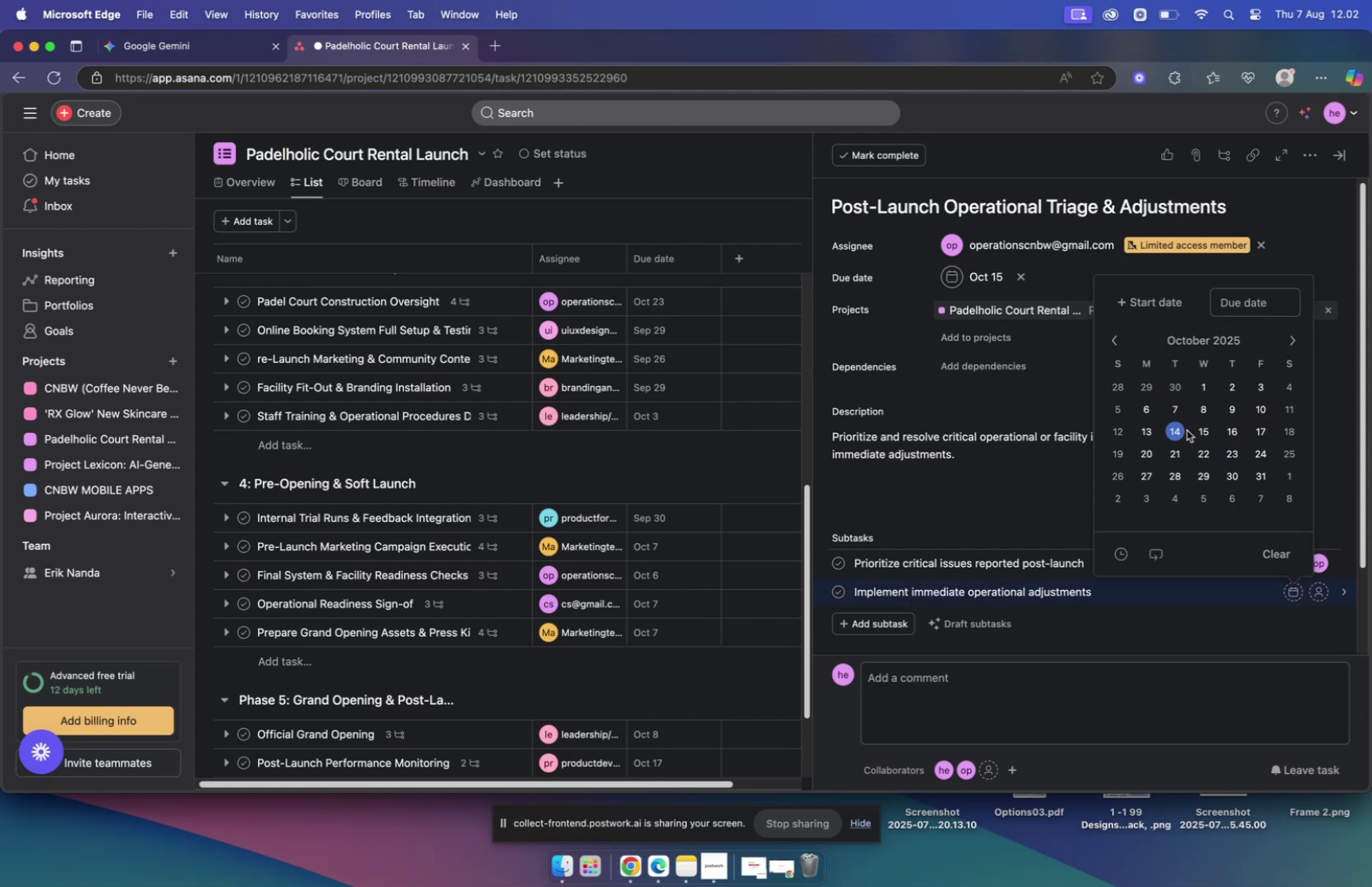 
left_click([1180, 434])
 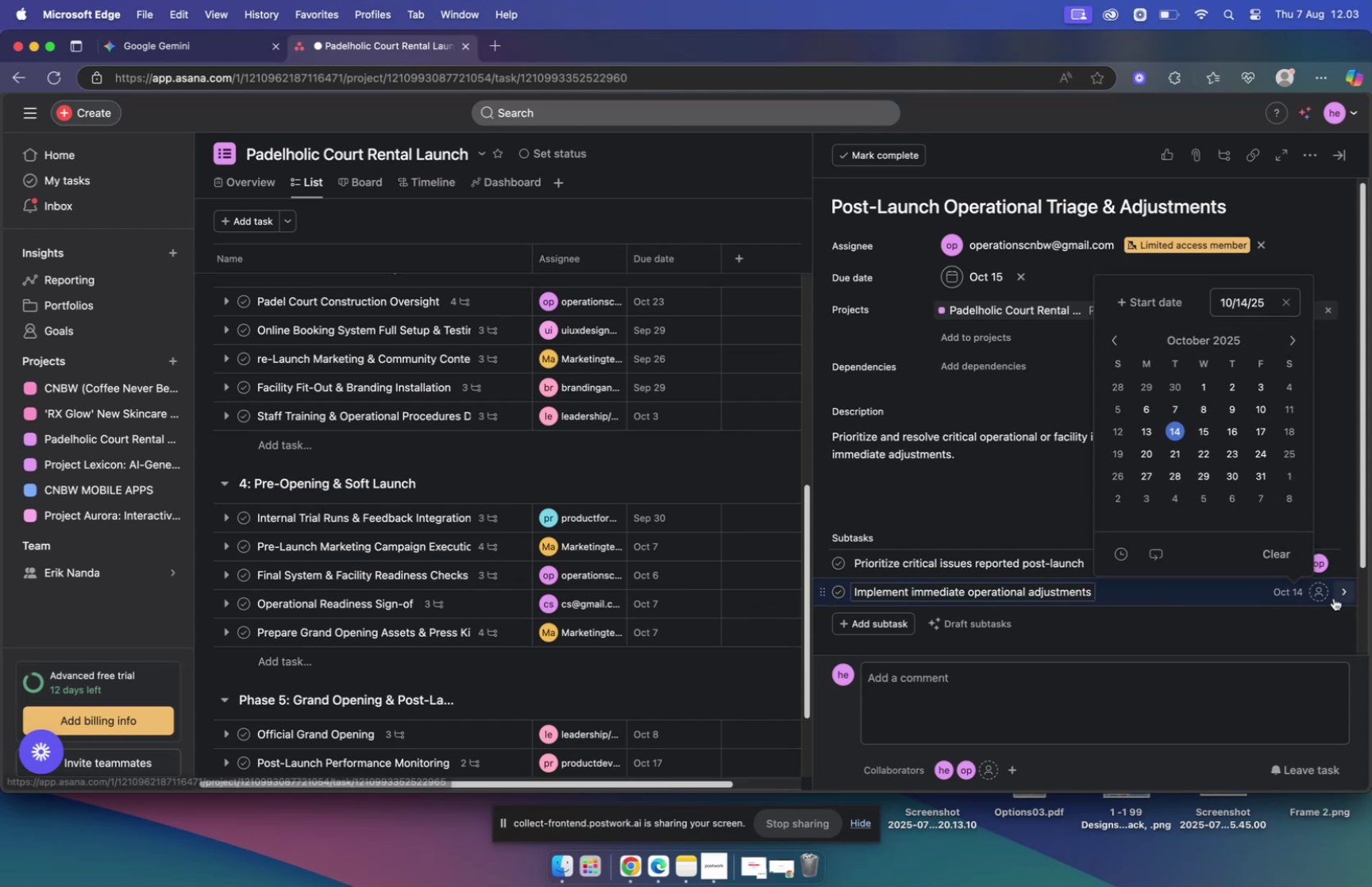 
left_click([1320, 593])
 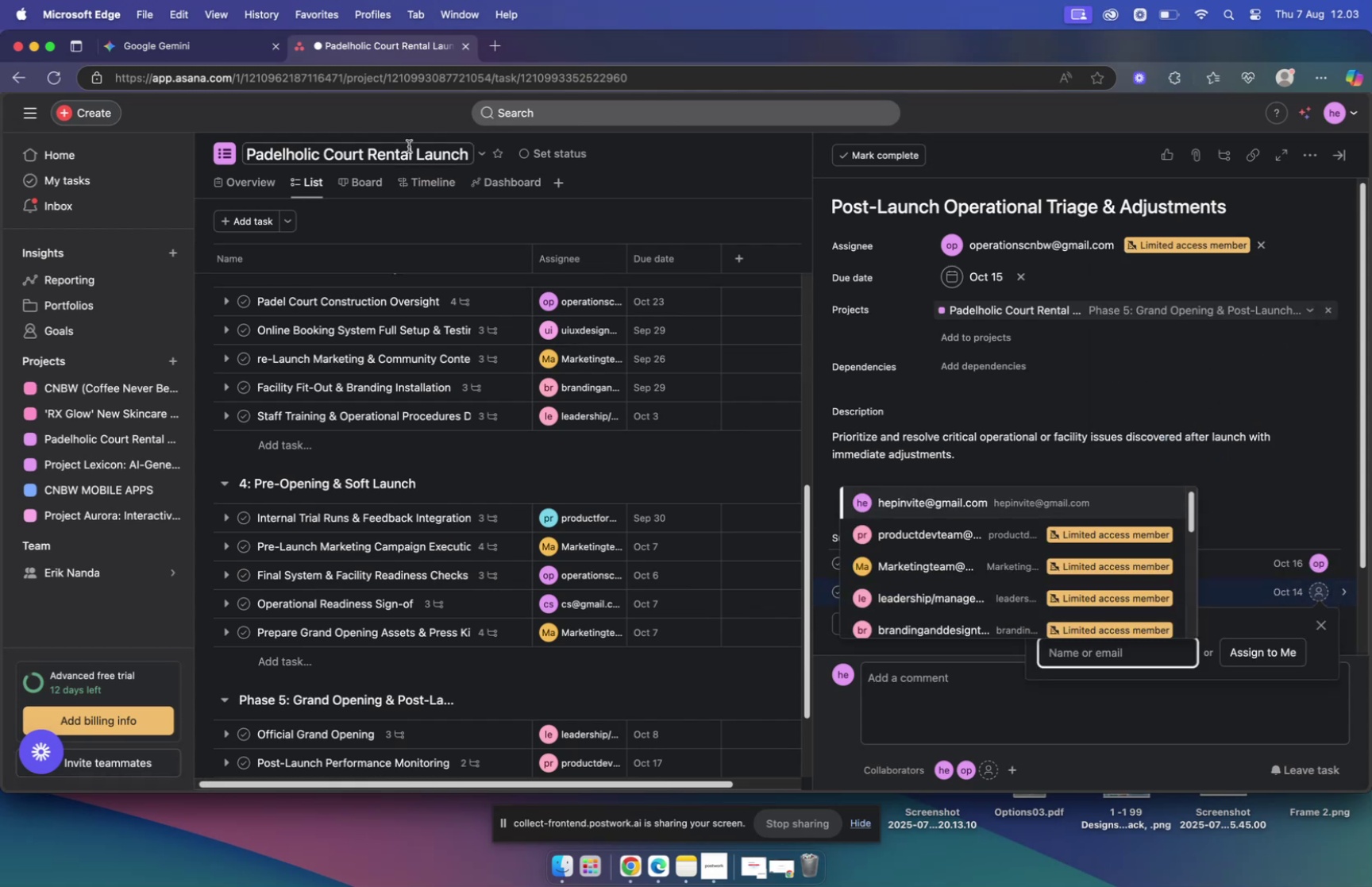 
left_click([207, 41])
 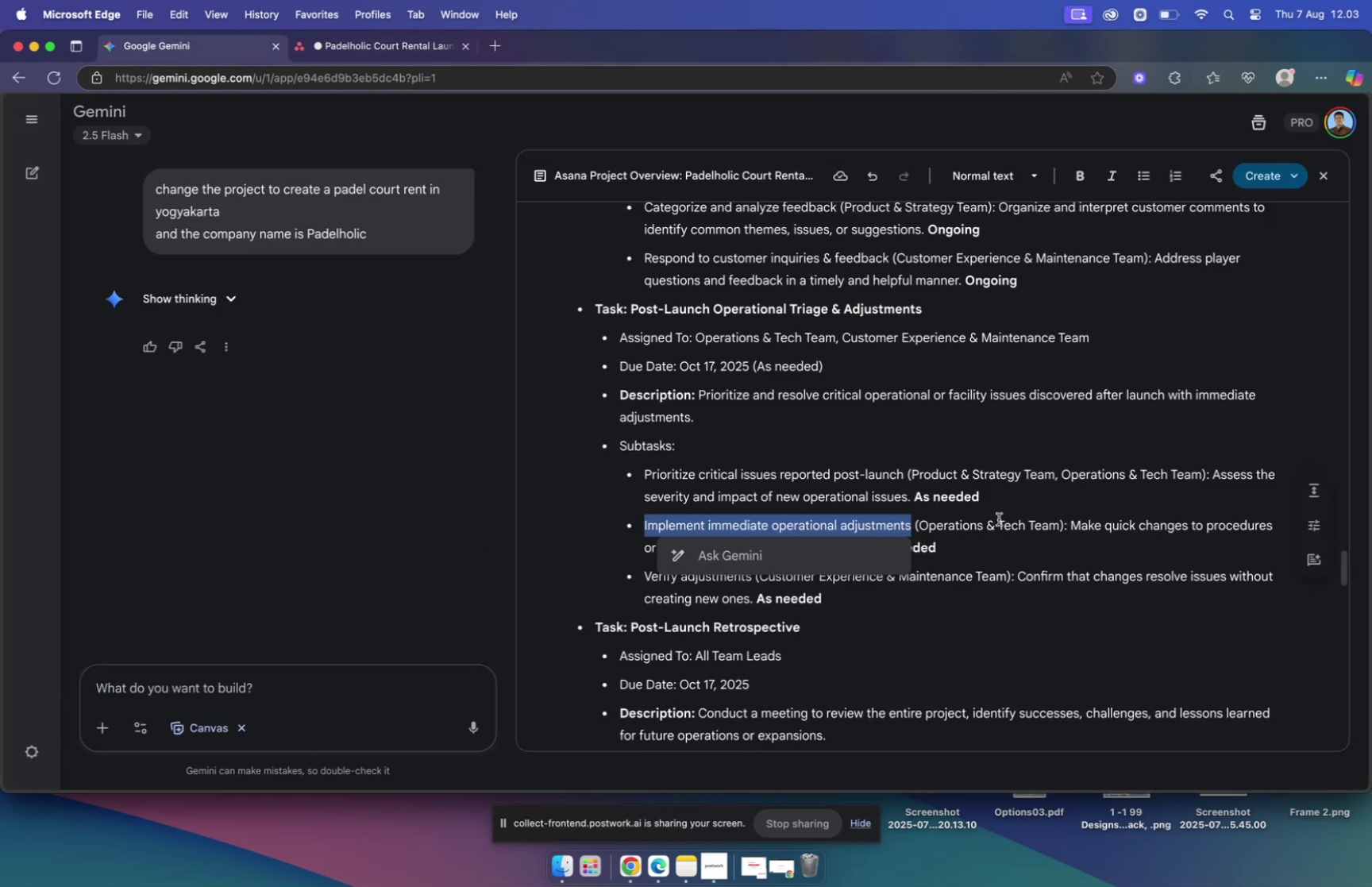 
left_click([954, 527])
 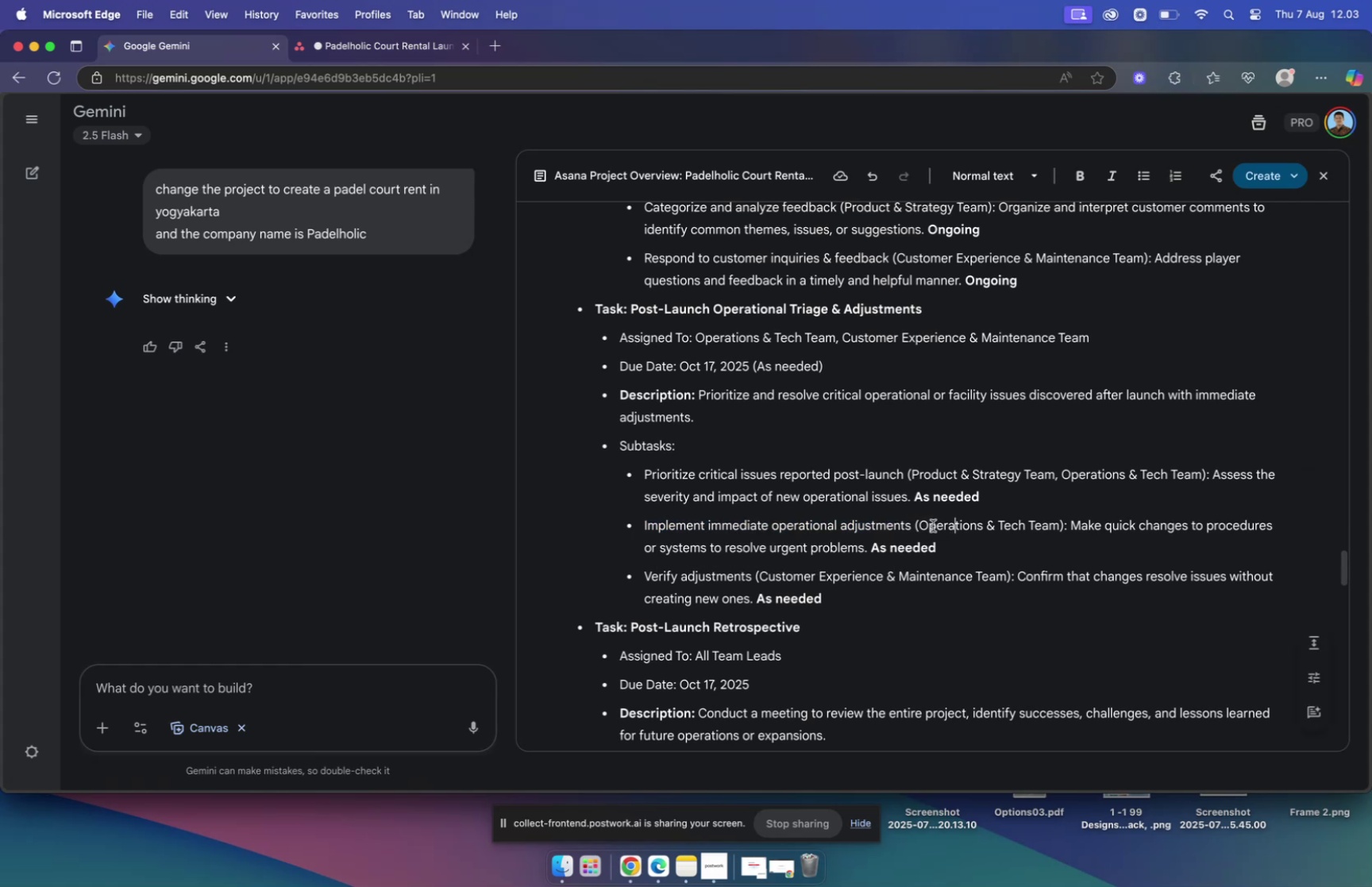 
left_click_drag(start_coordinate=[1071, 524], to_coordinate=[867, 555])
 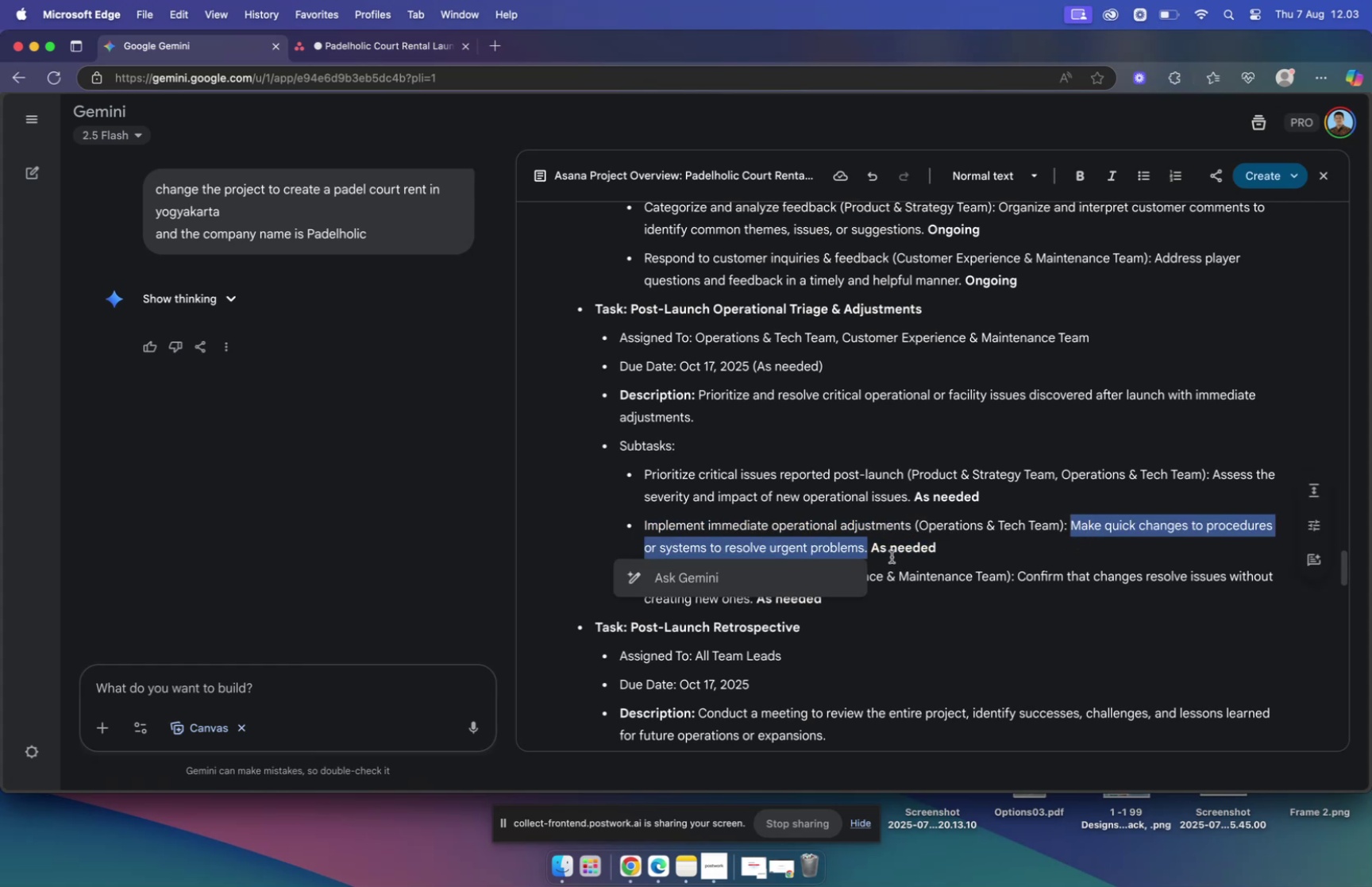 
key(Meta+C)
 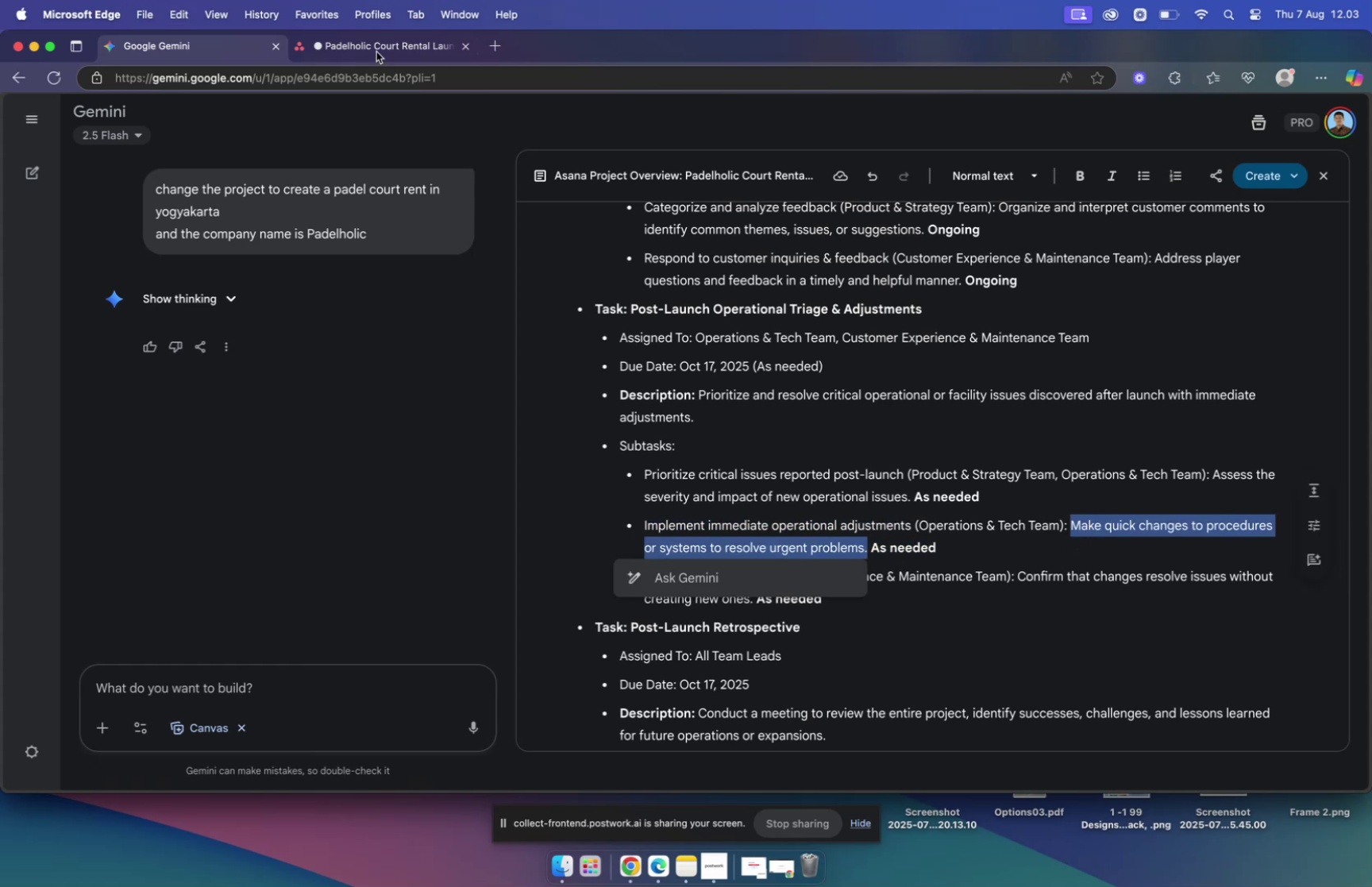 
left_click([376, 47])
 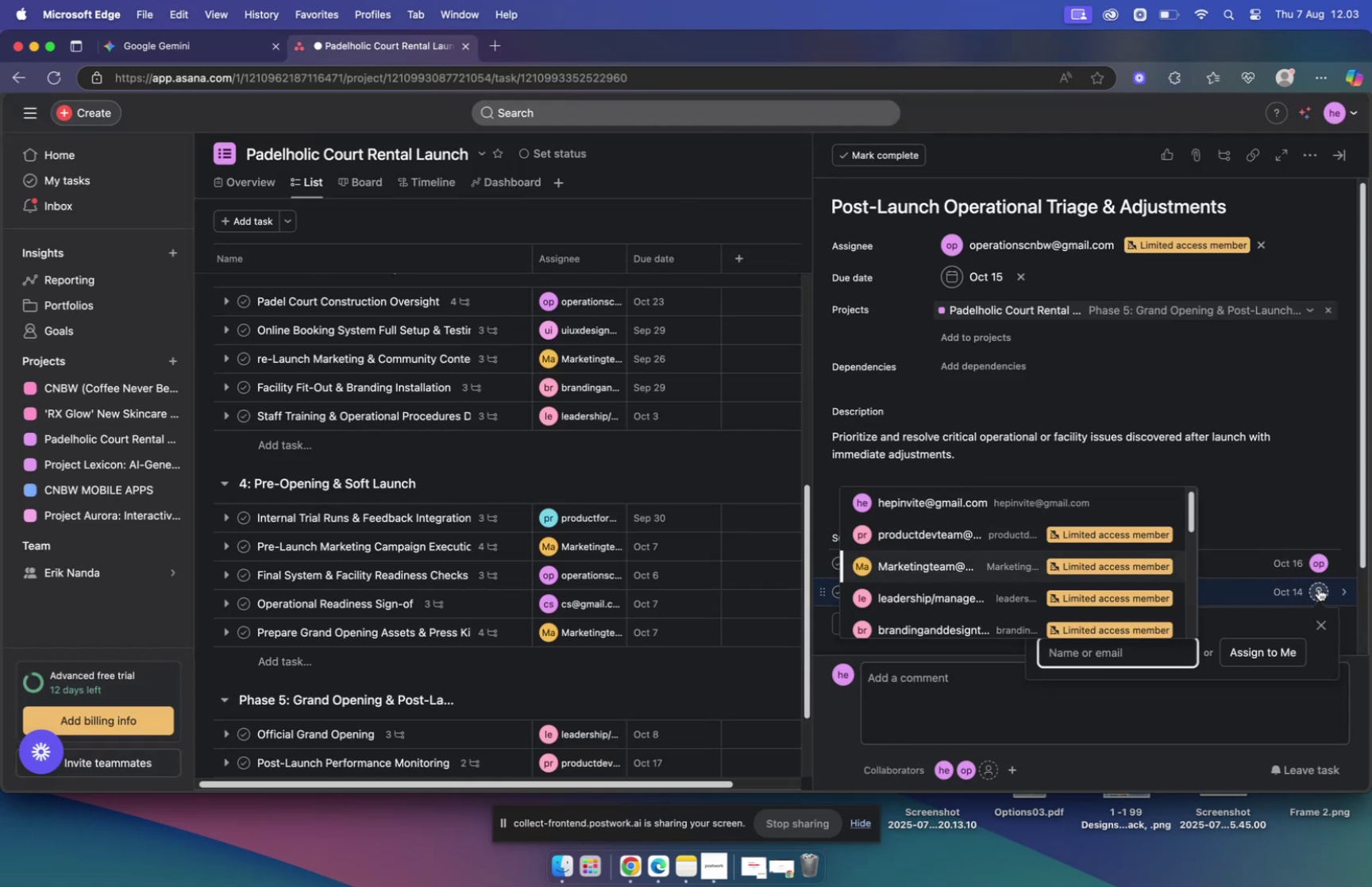 
left_click([1239, 591])
 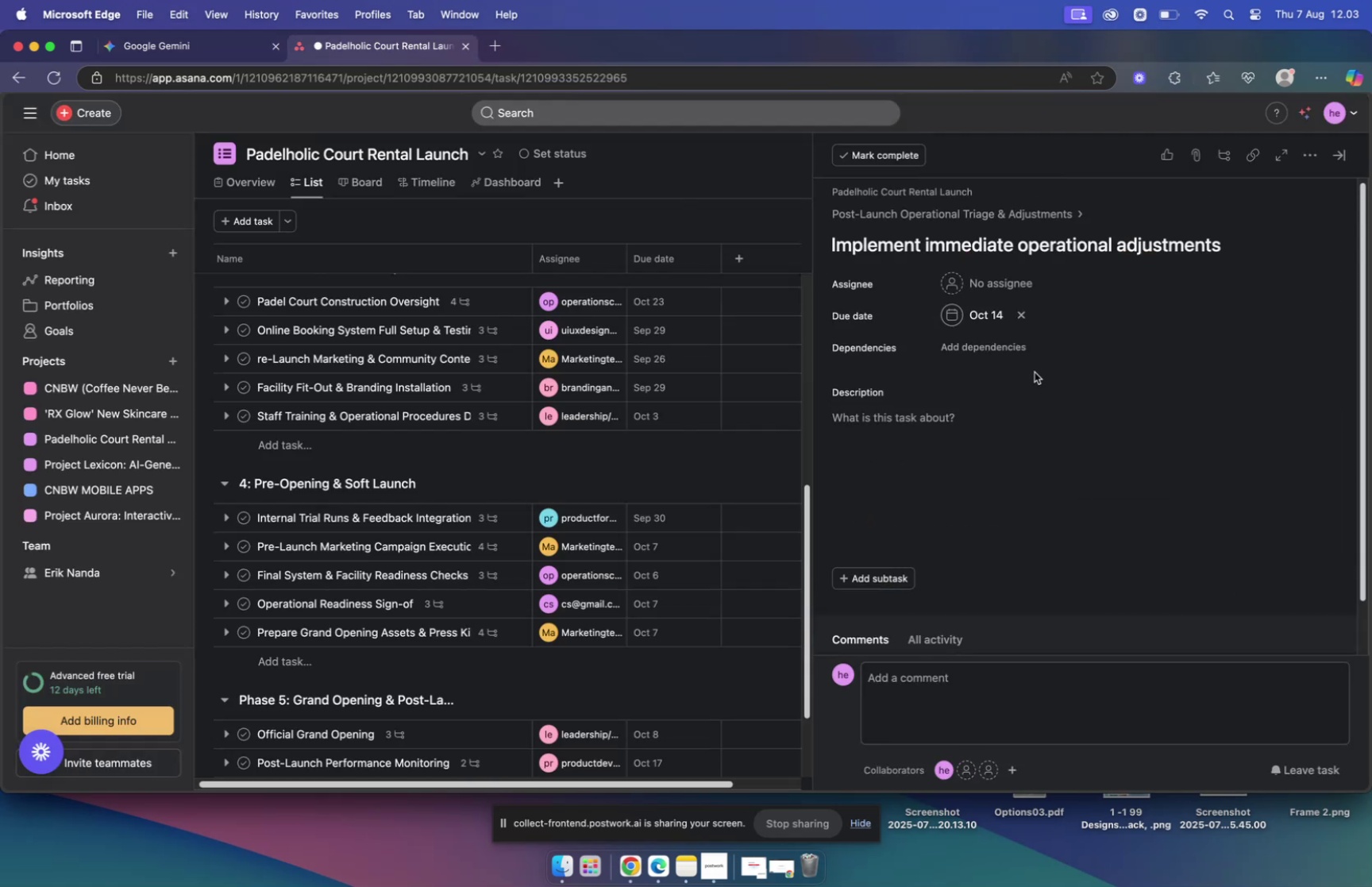 
left_click([1006, 427])
 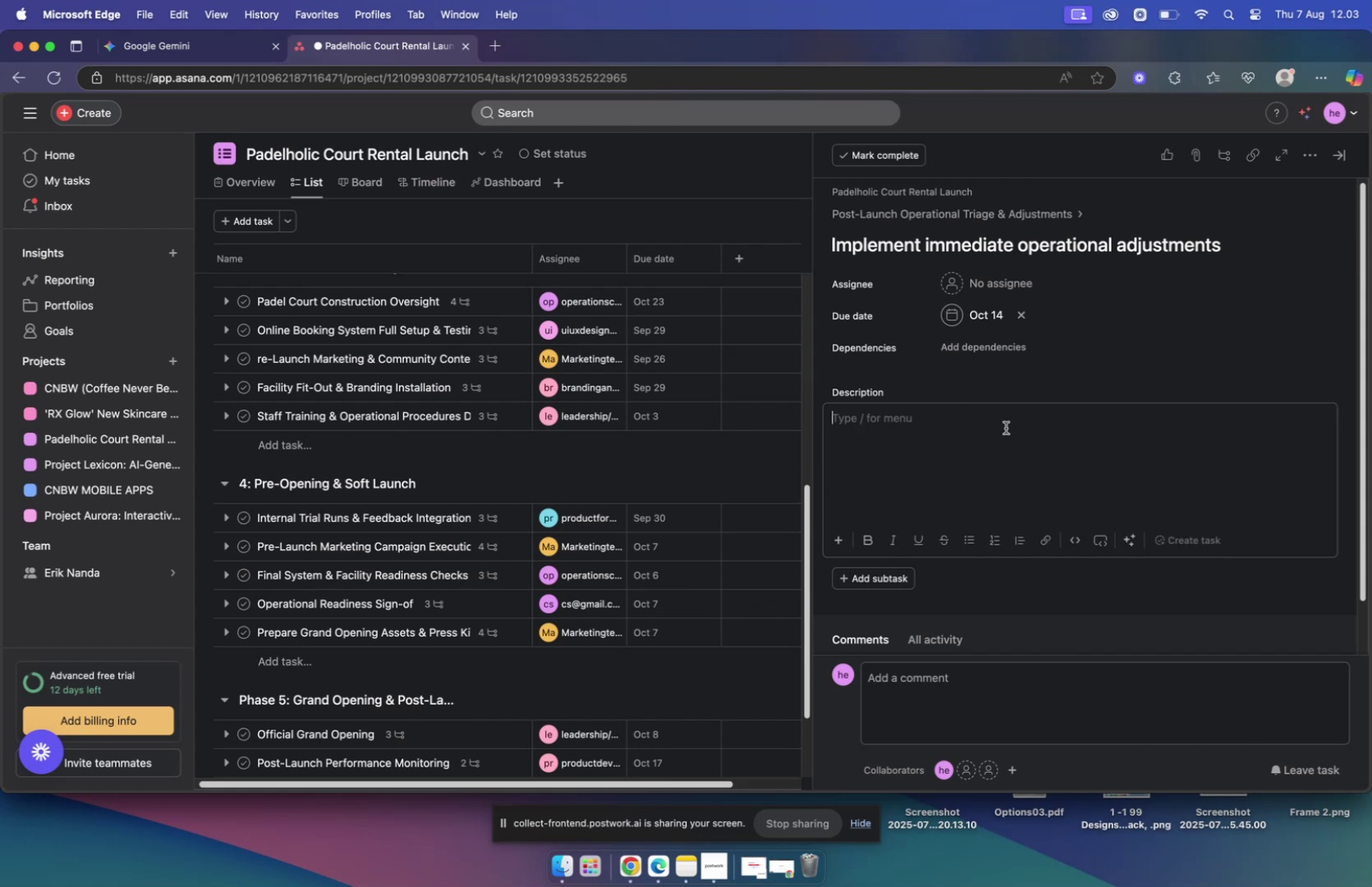 
key(Meta+V)
 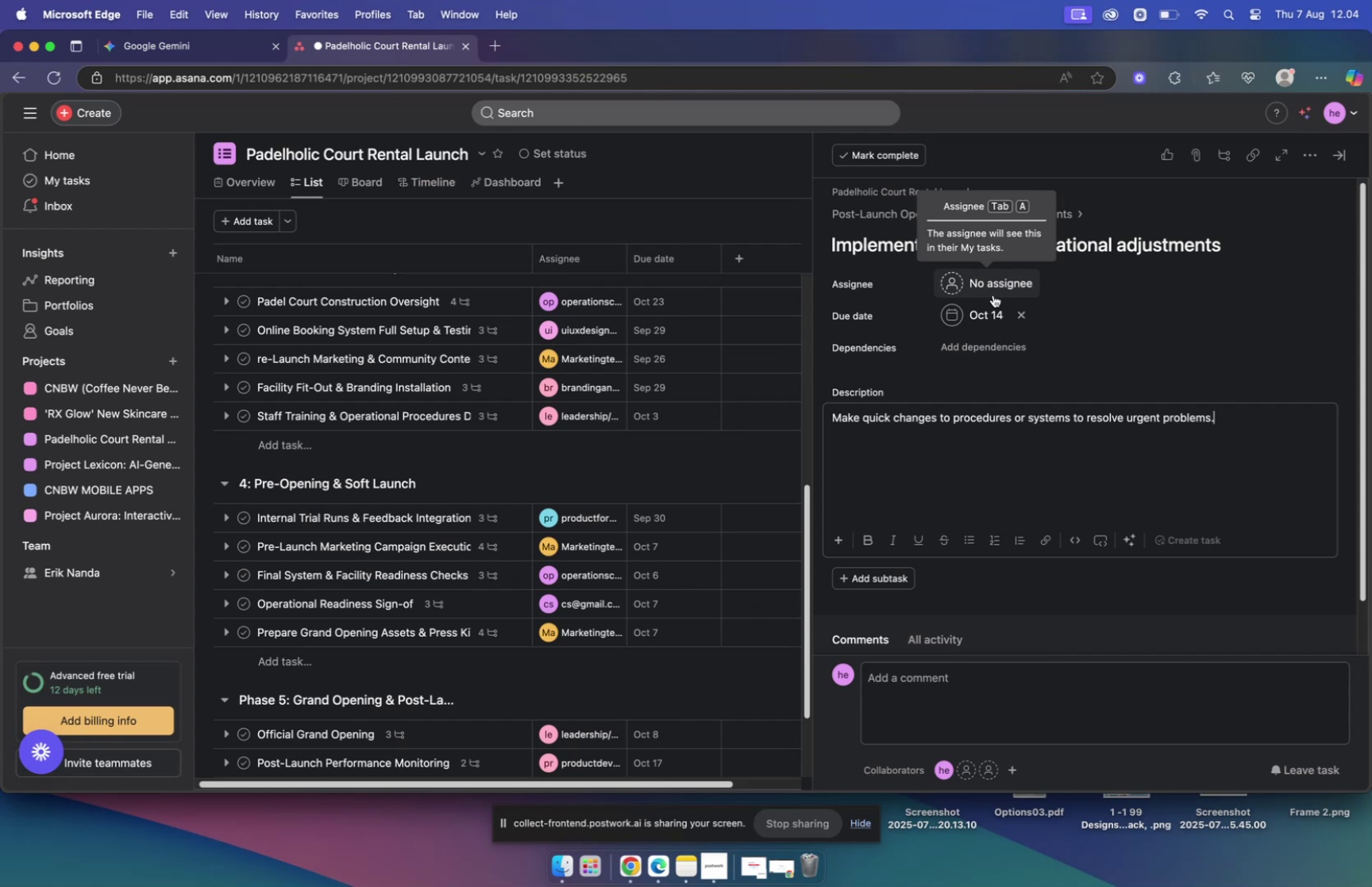 
wait(57.39)
 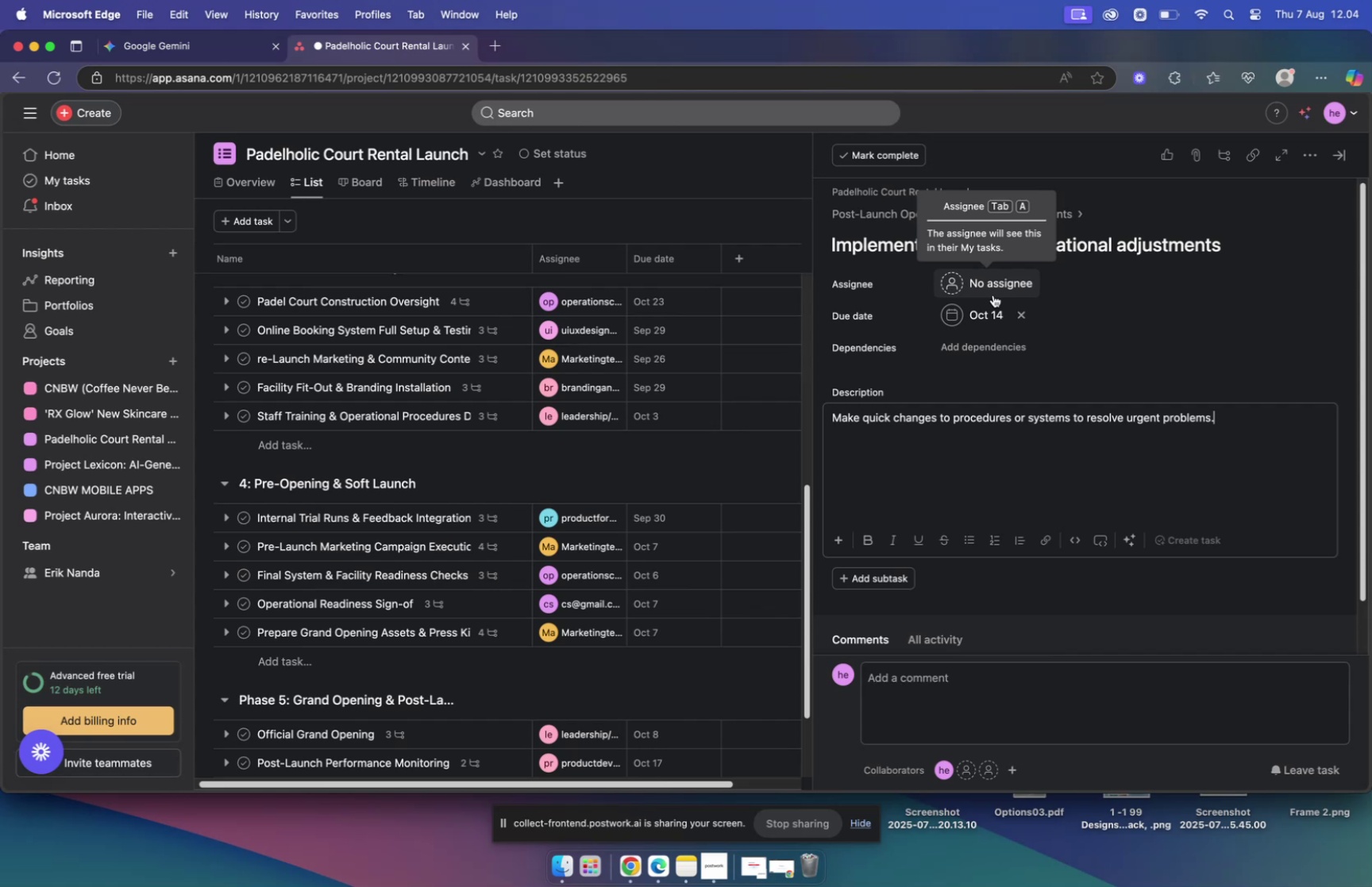 
left_click([189, 43])
 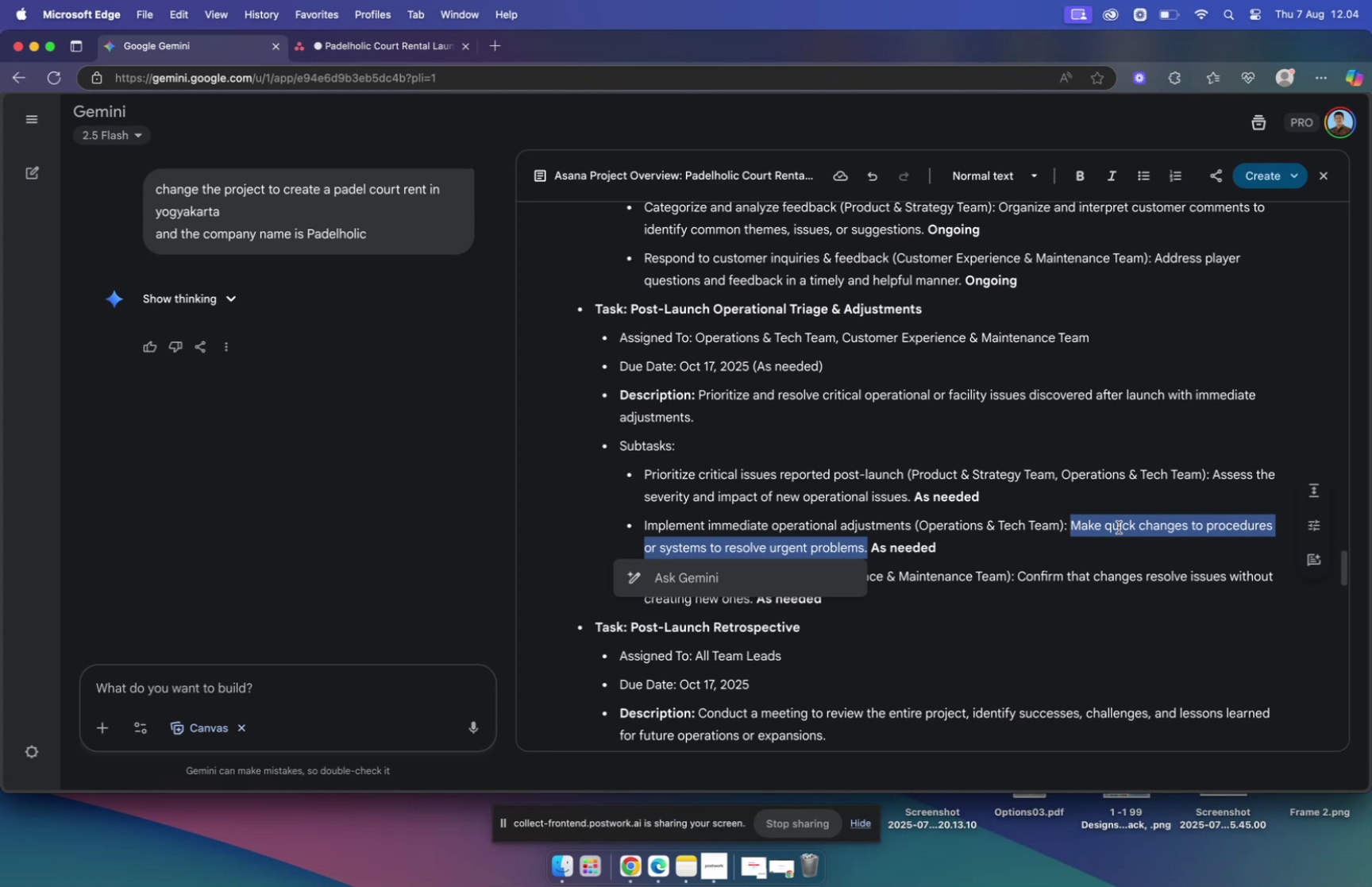 
key(Meta+CommandLeft)
 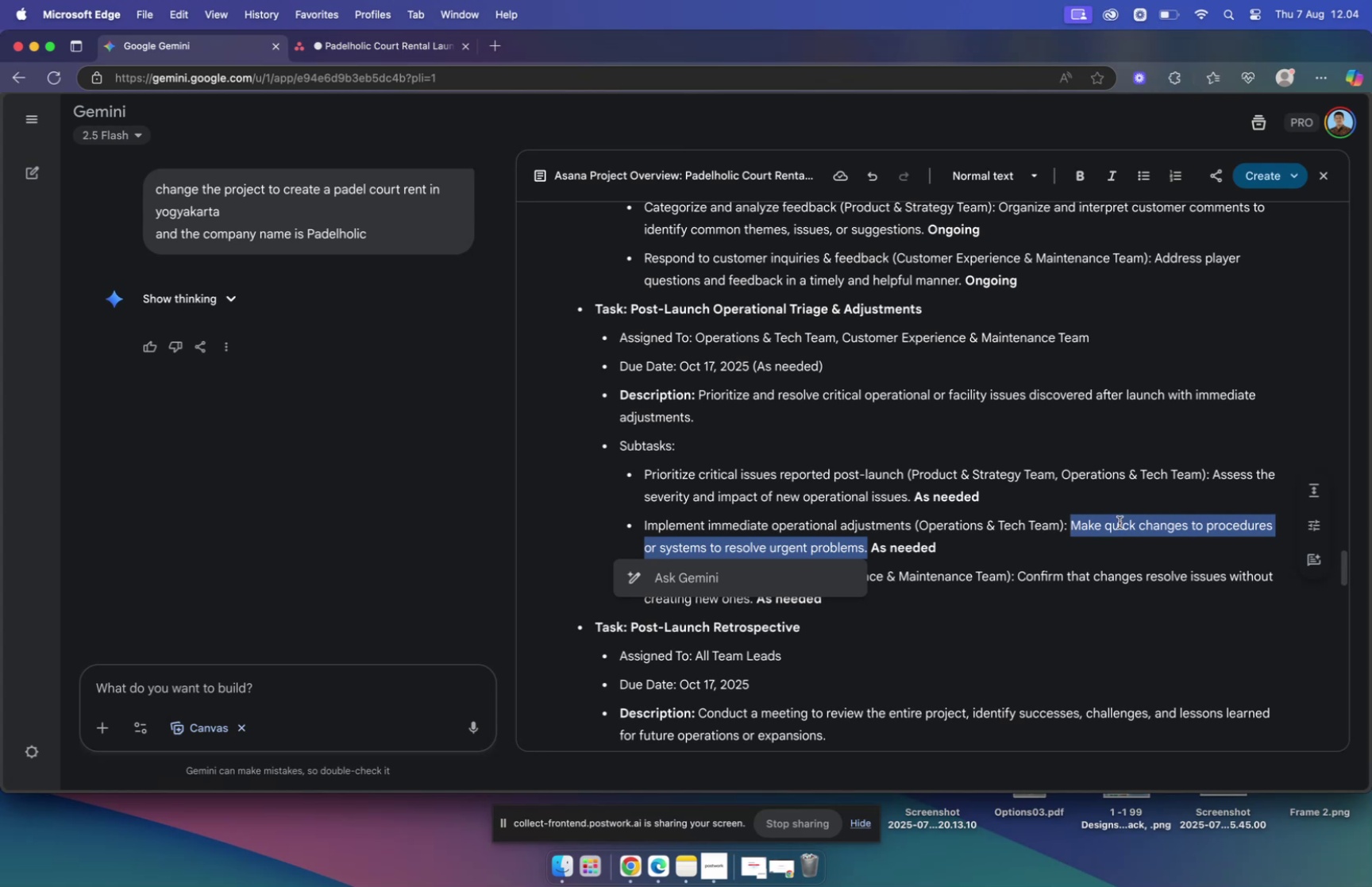 
key(Meta+C)
 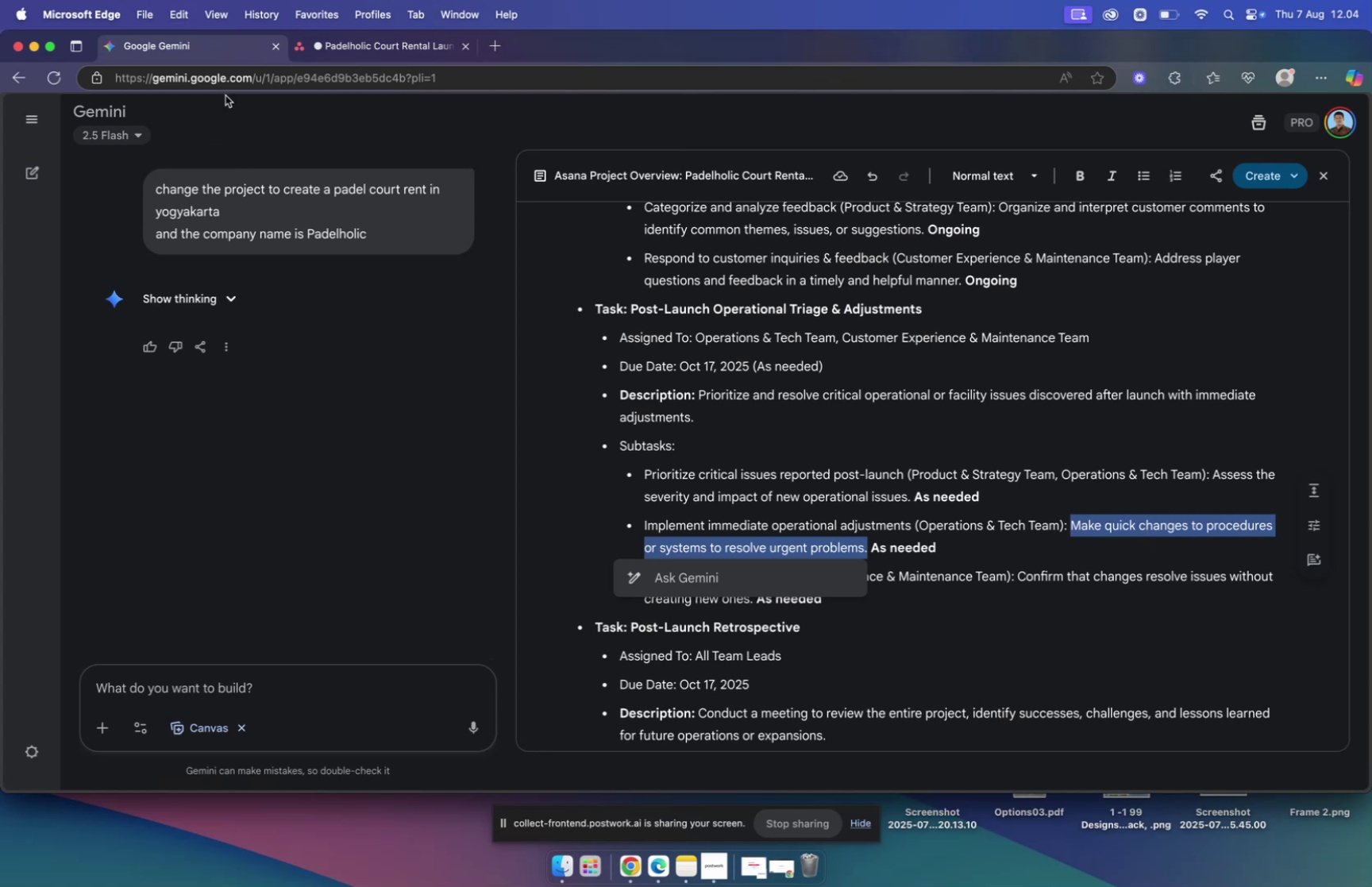 
left_click([349, 46])
 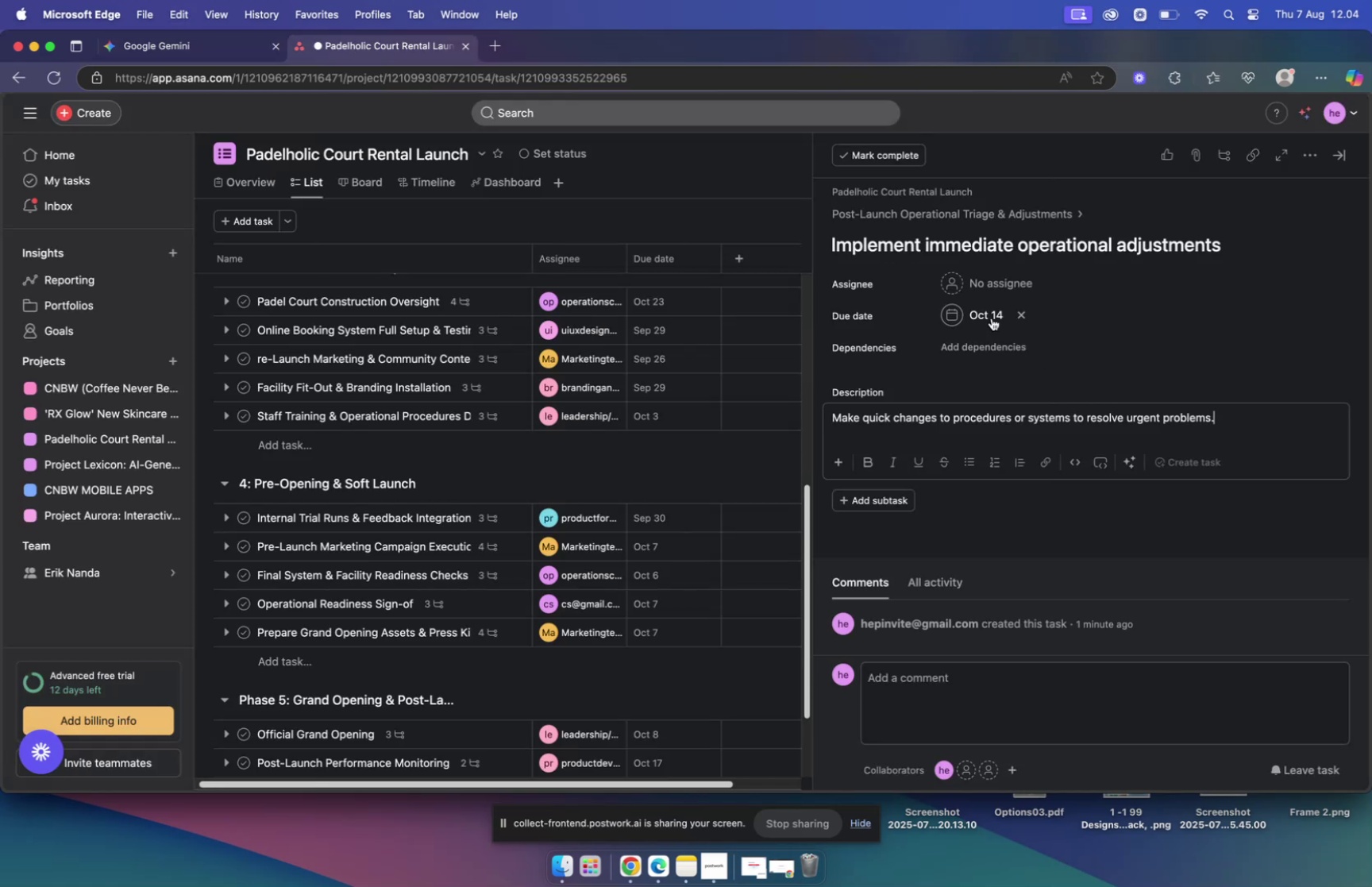 
left_click([966, 280])
 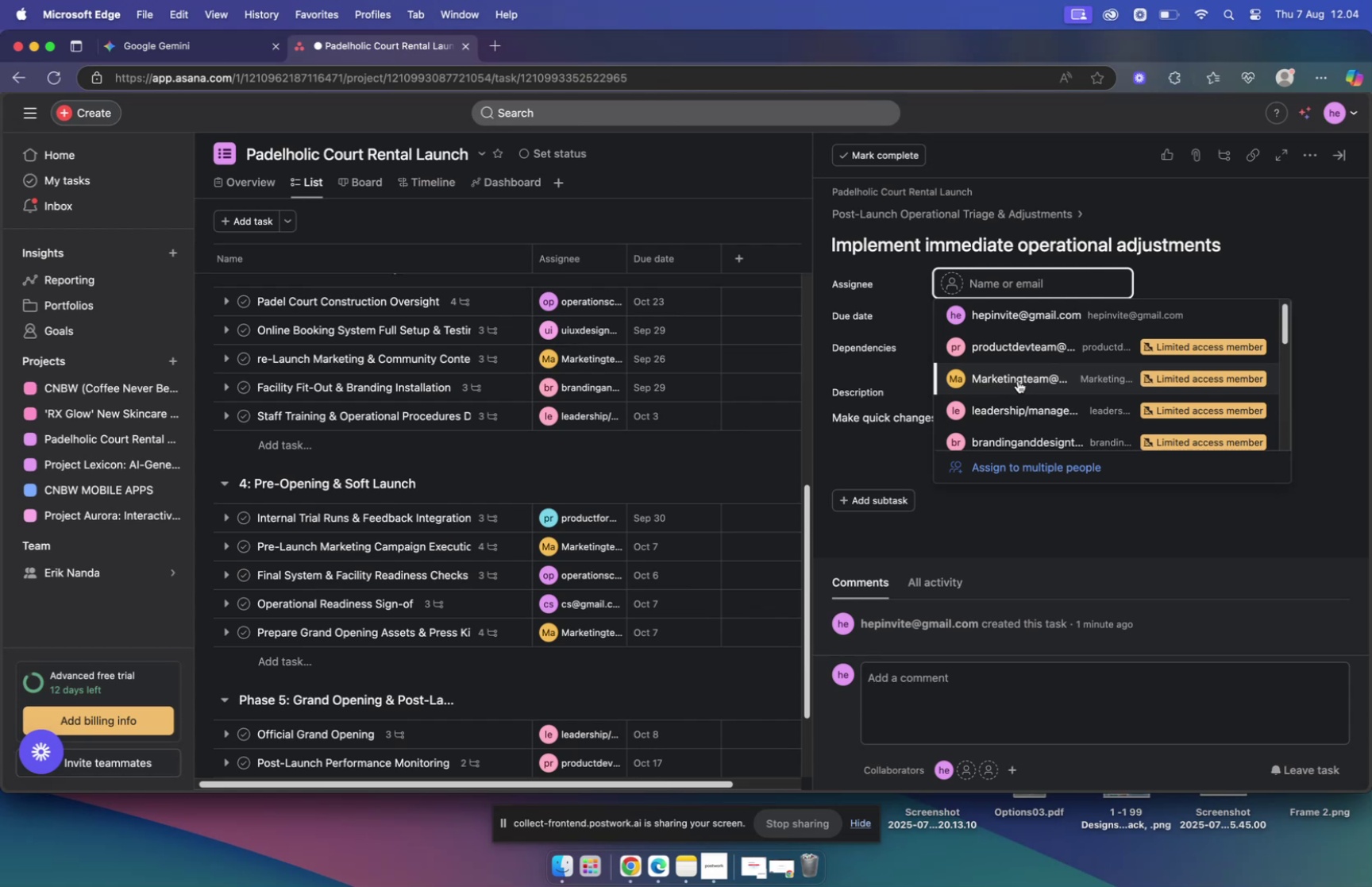 
wait(11.82)
 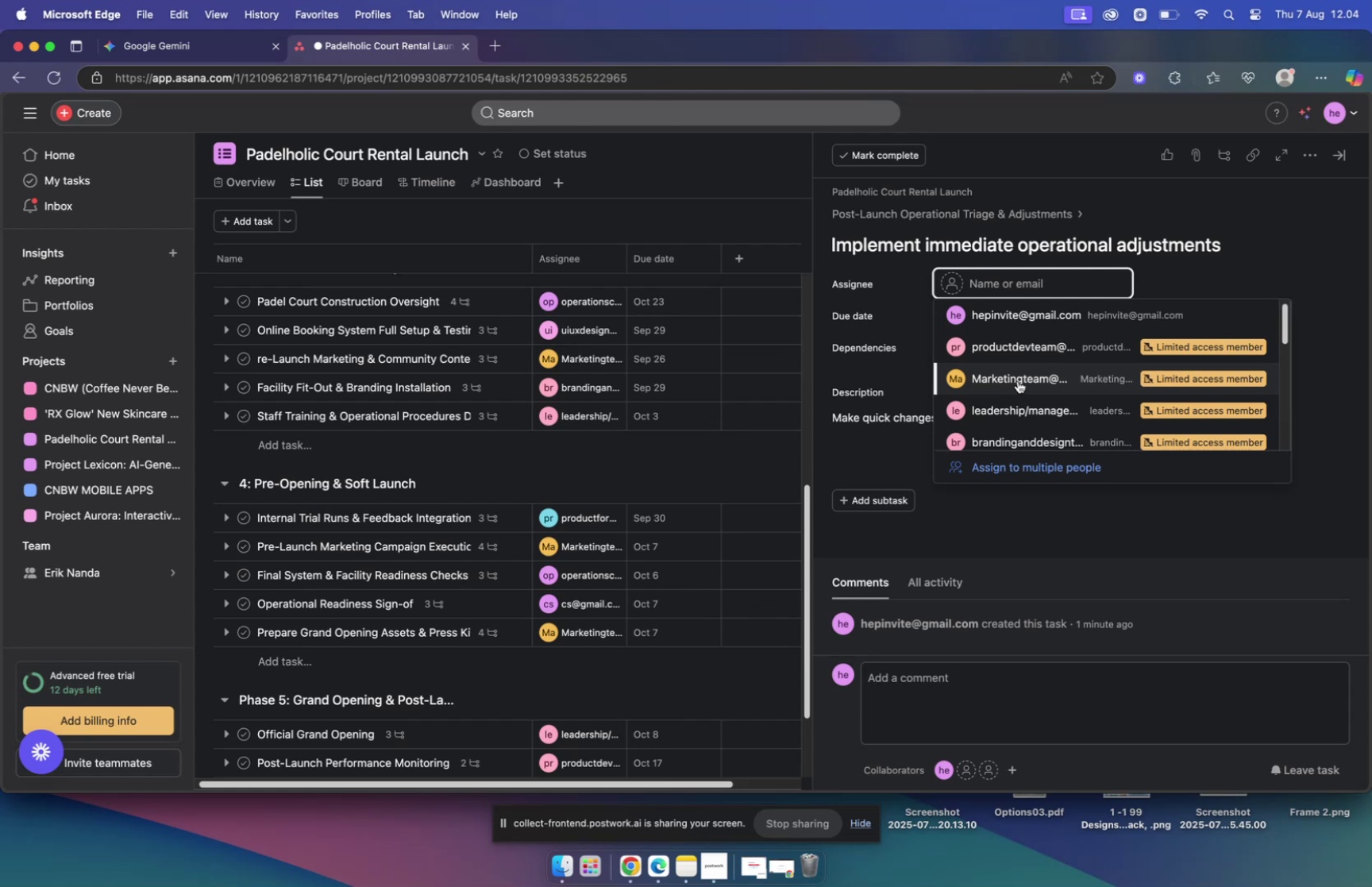 
scroll: coordinate [1012, 380], scroll_direction: down, amount: 4.0
 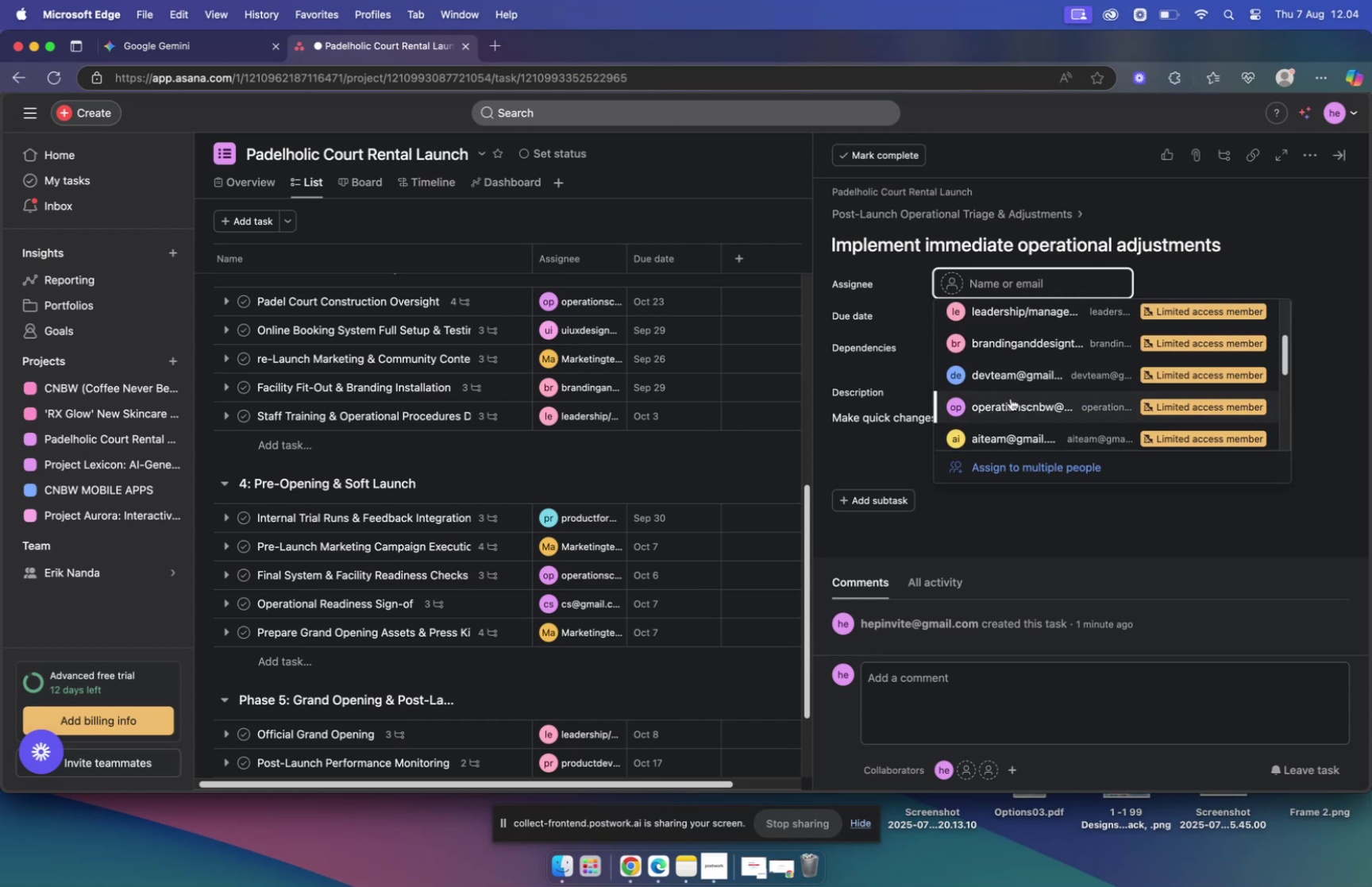 
left_click([1011, 401])
 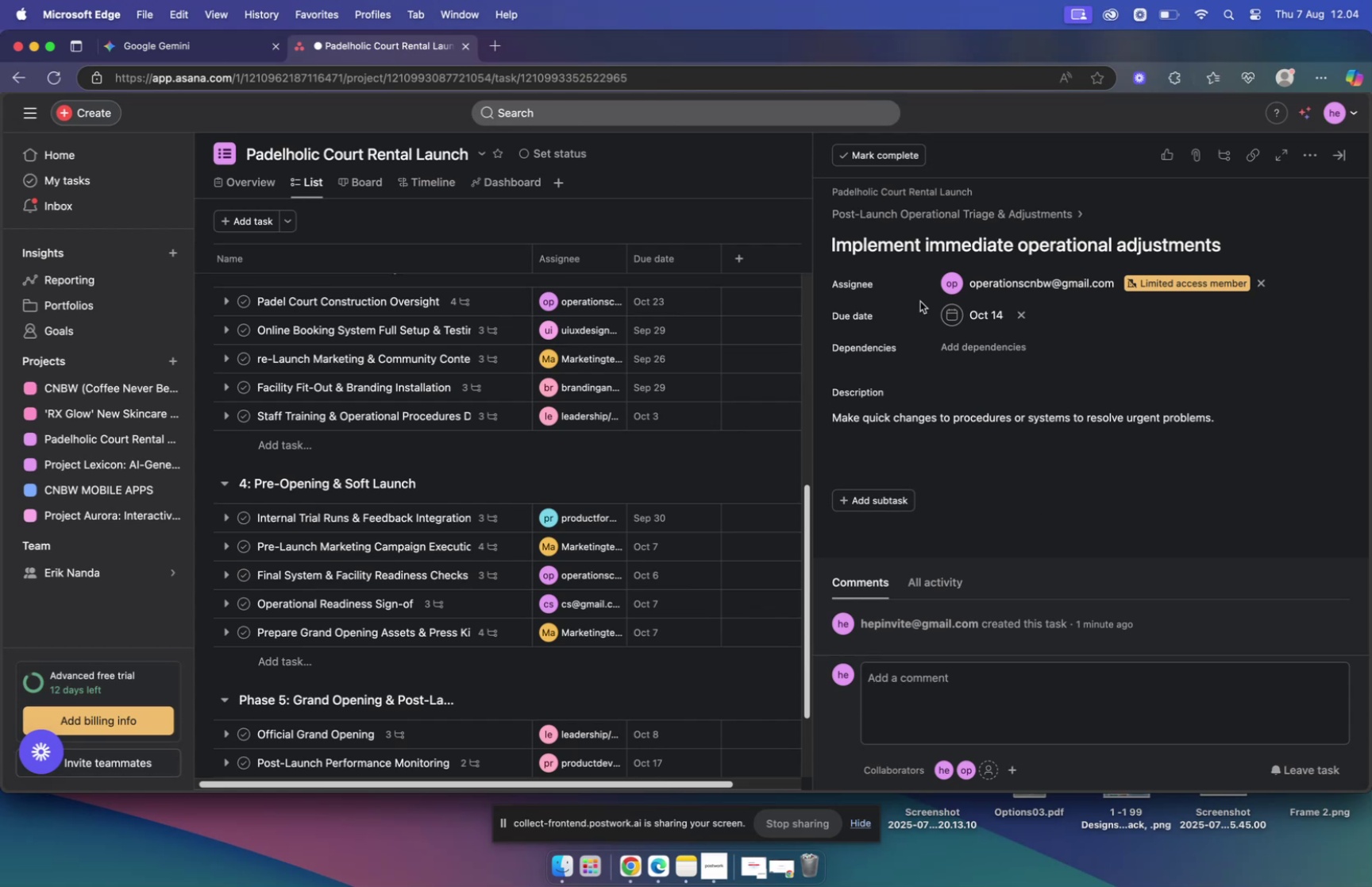 
left_click([892, 218])
 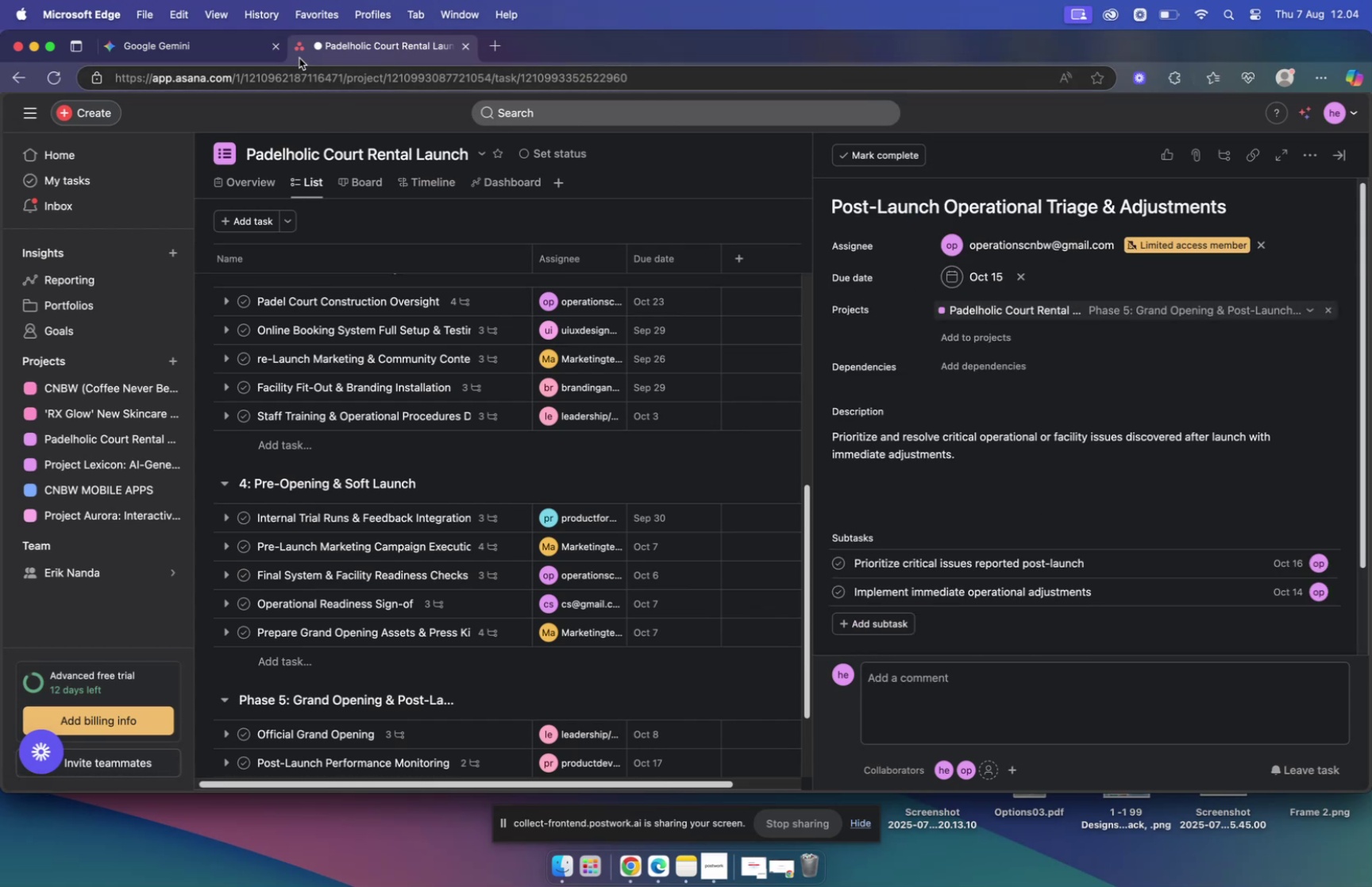 
left_click([214, 51])
 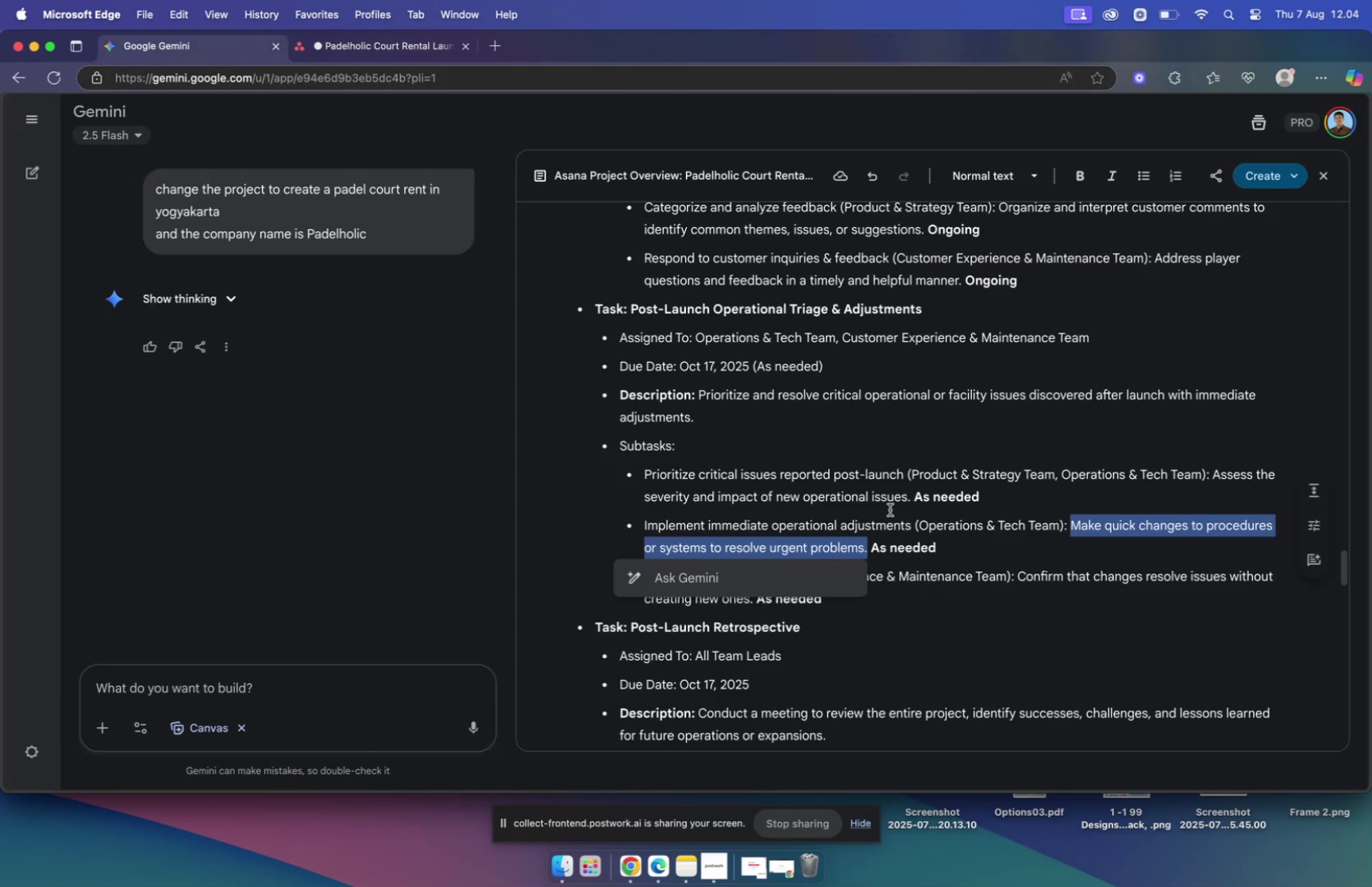 
scroll: coordinate [890, 509], scroll_direction: down, amount: 2.0
 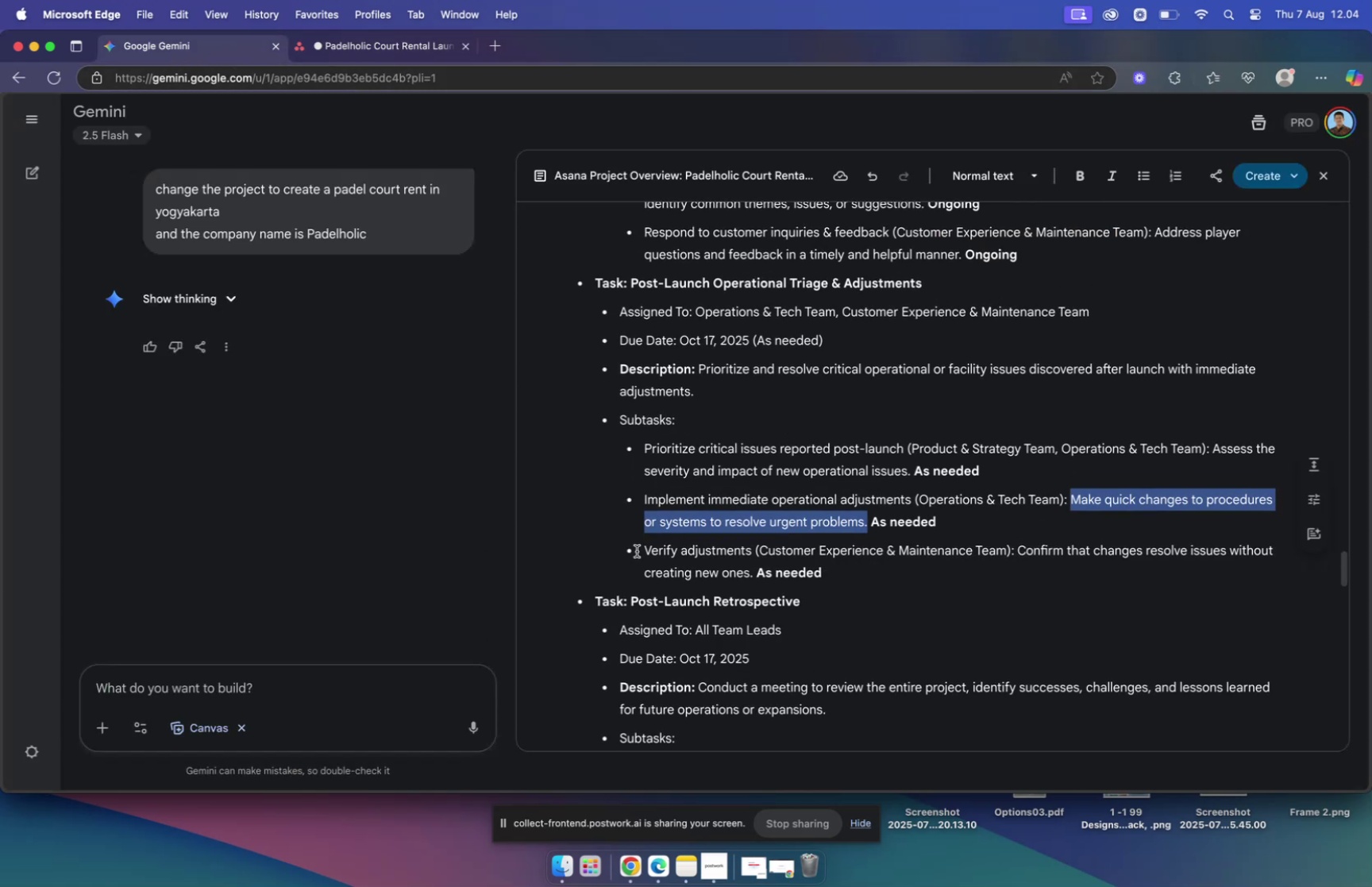 
left_click_drag(start_coordinate=[642, 548], to_coordinate=[1013, 551])
 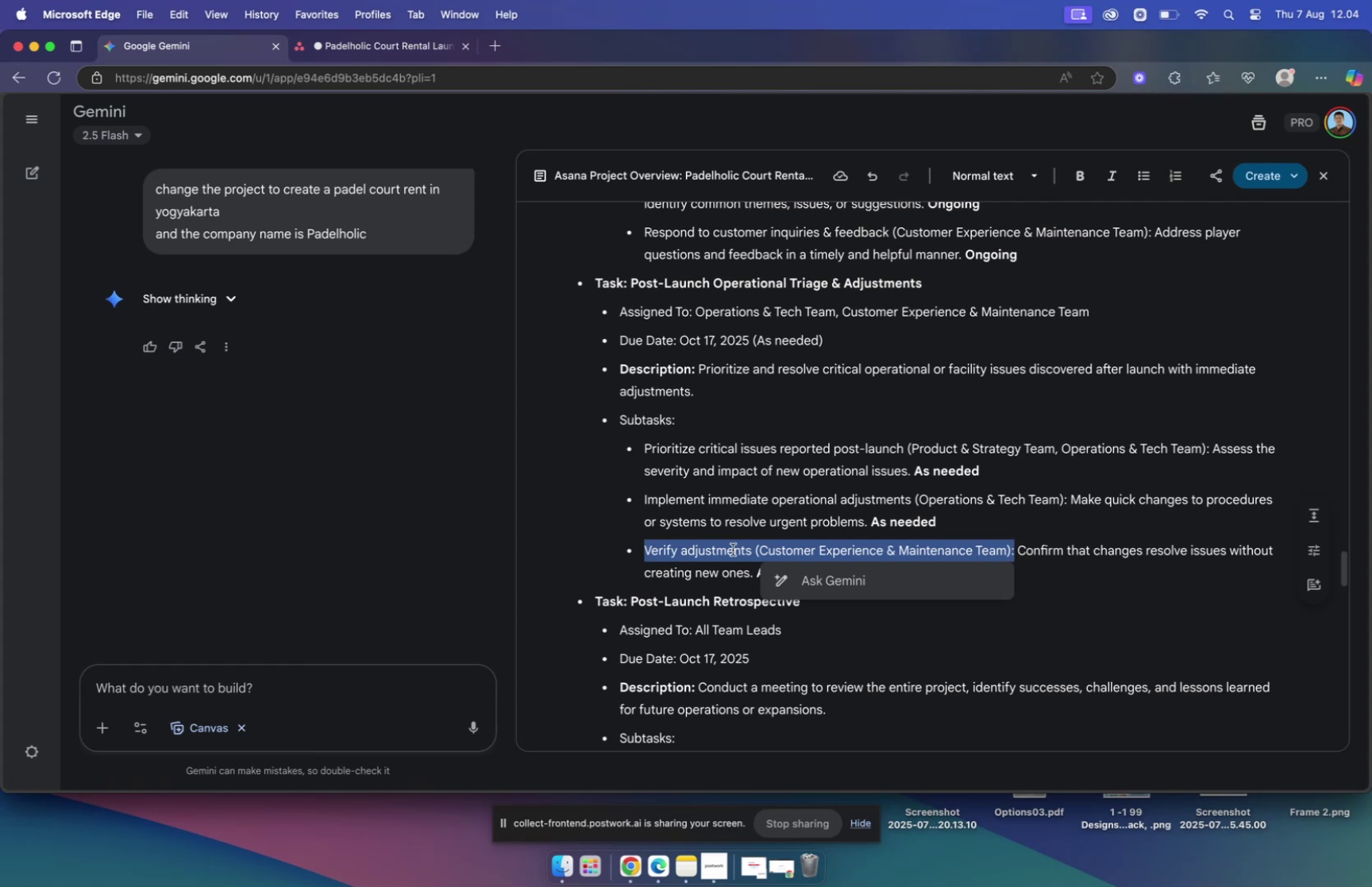 
left_click([751, 550])
 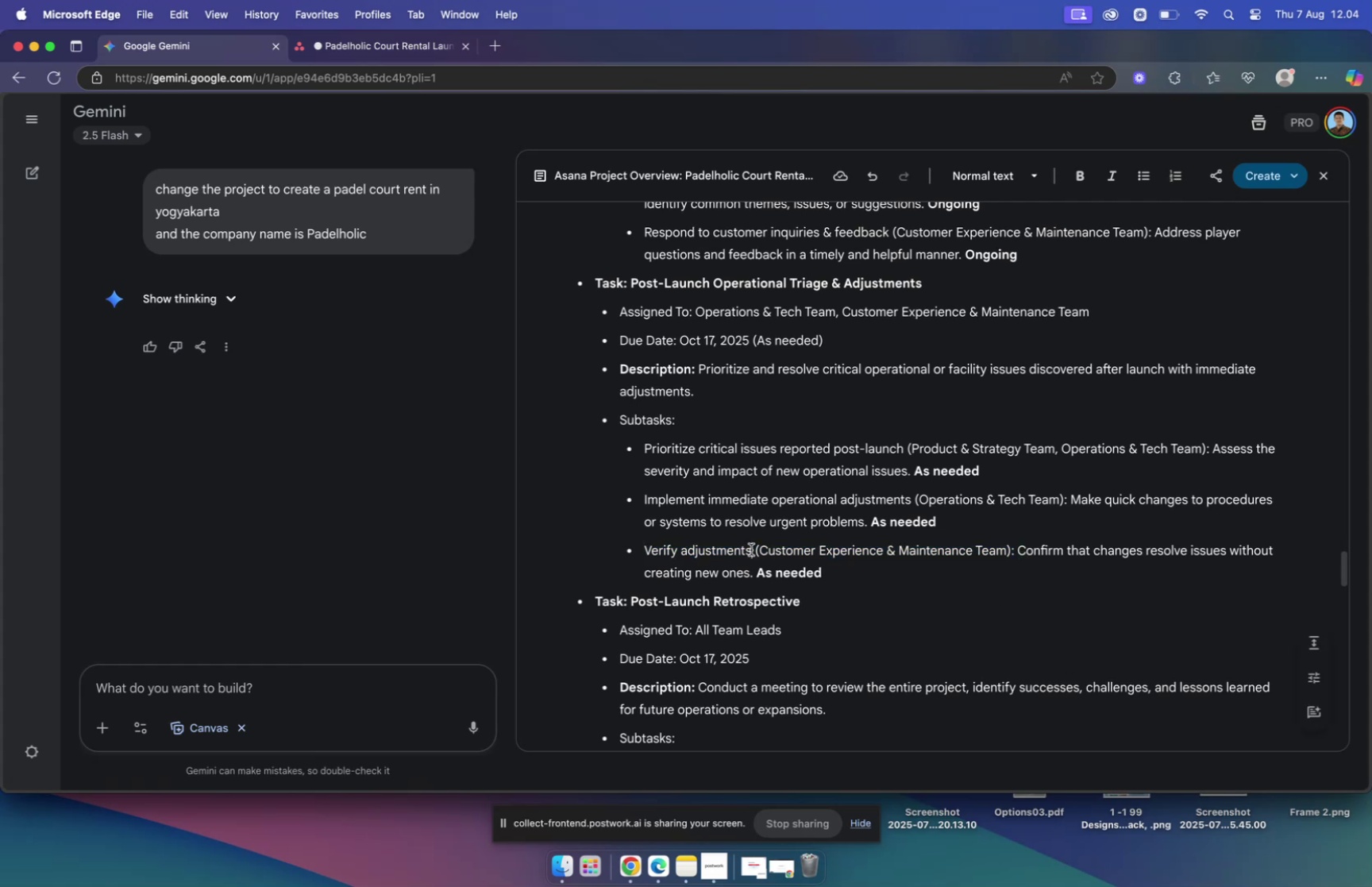 
left_click_drag(start_coordinate=[751, 549], to_coordinate=[641, 547])
 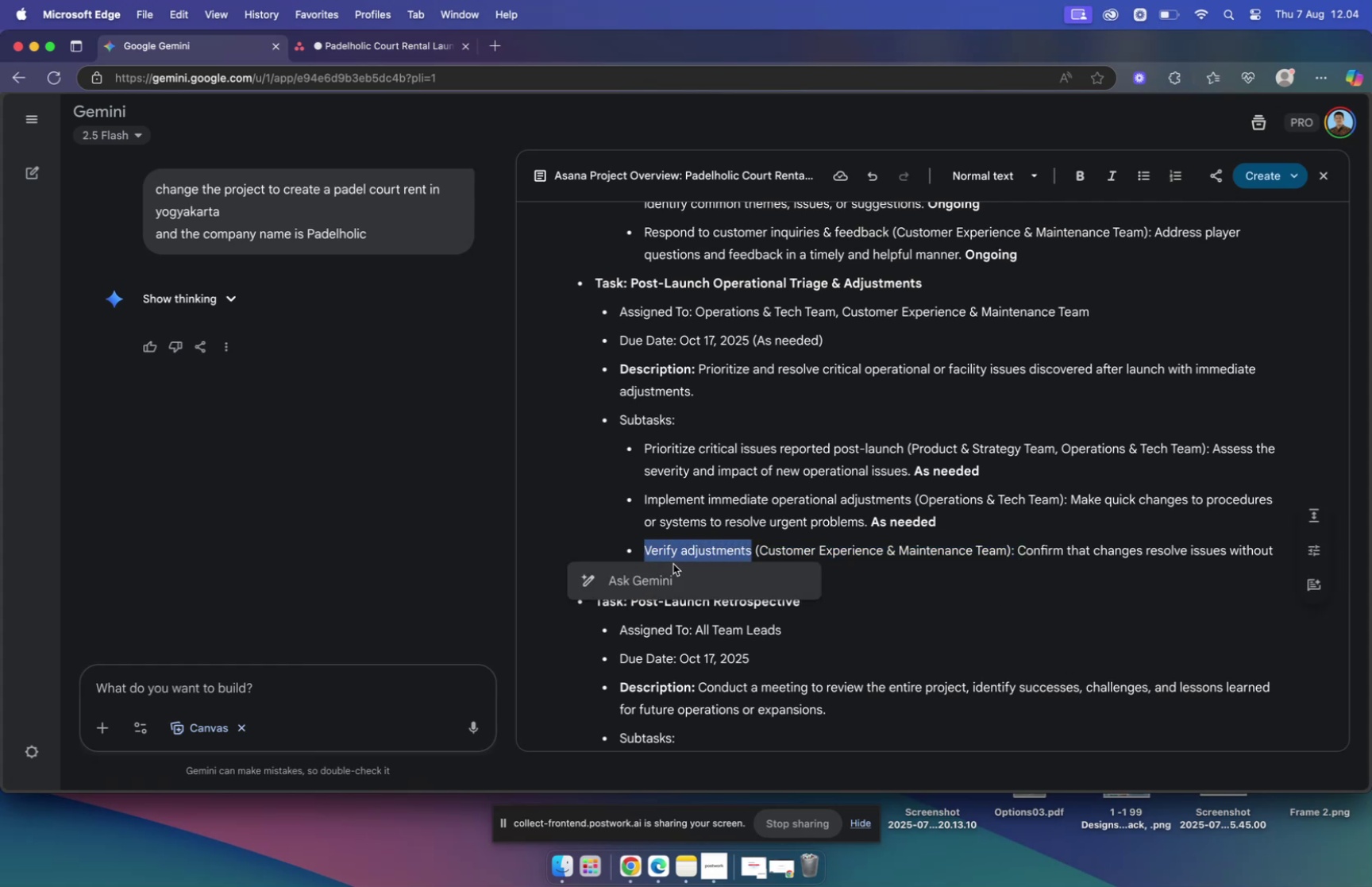 
key(Meta+C)
 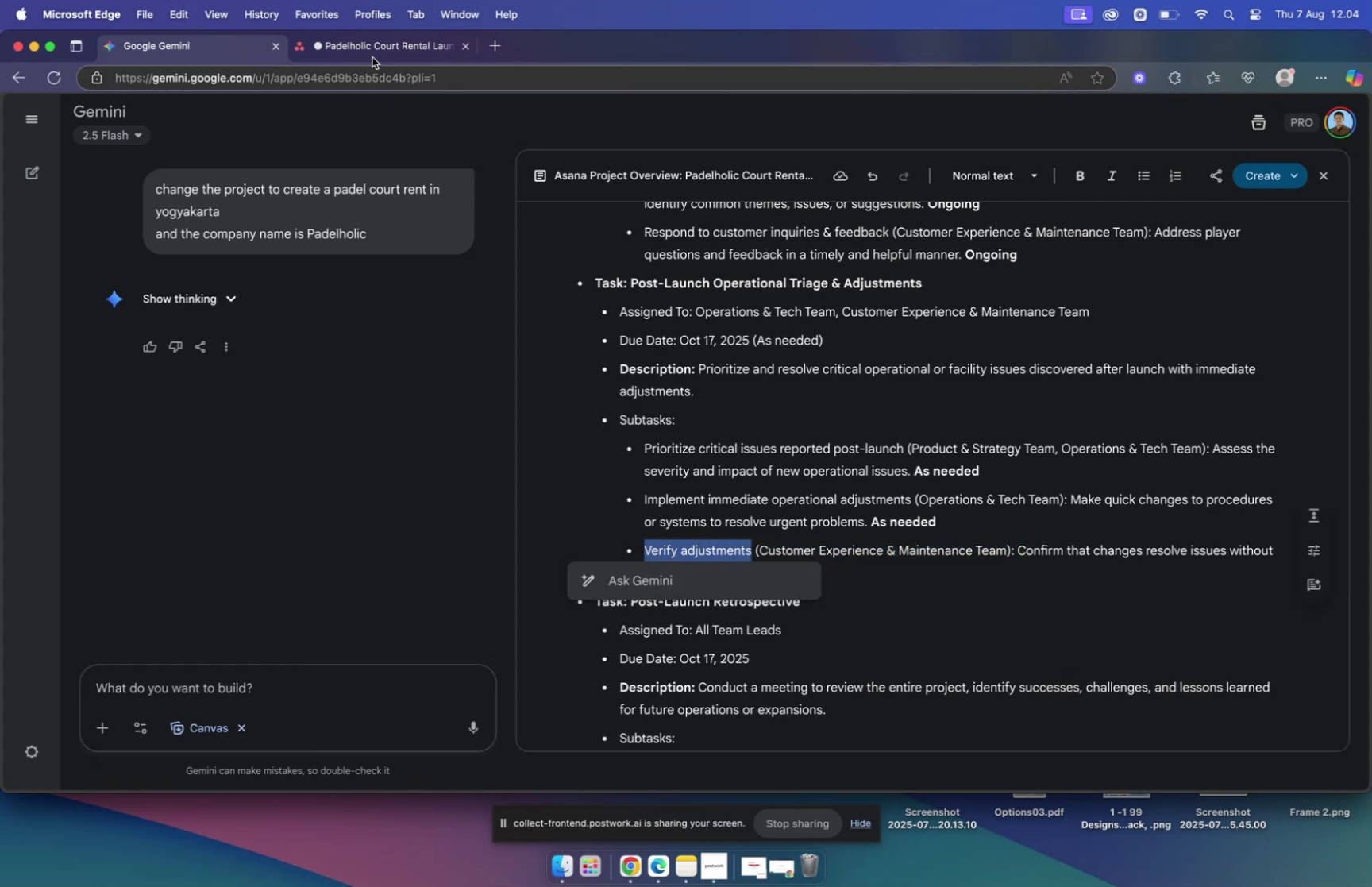 
left_click([377, 49])
 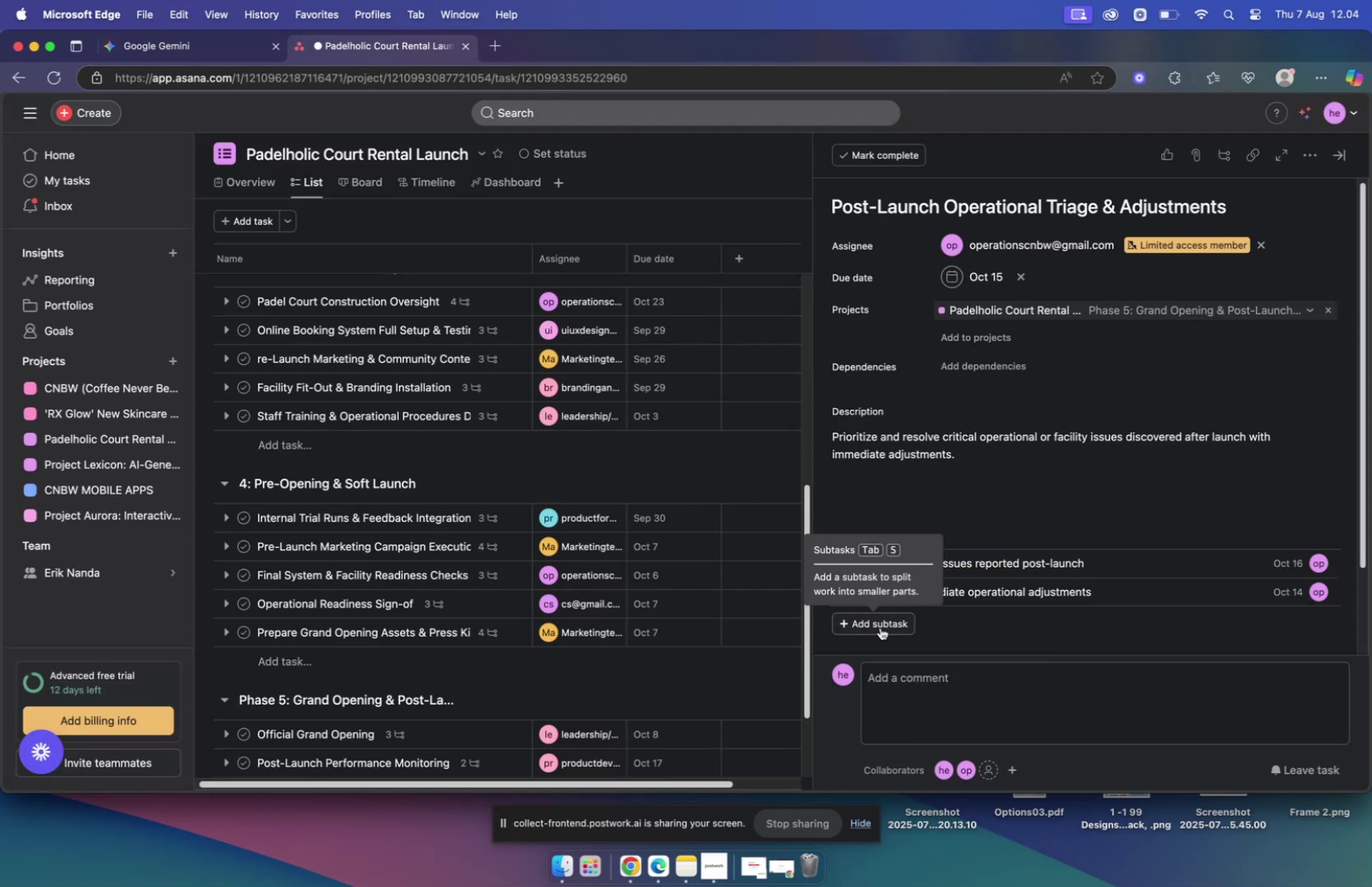 
left_click([881, 626])
 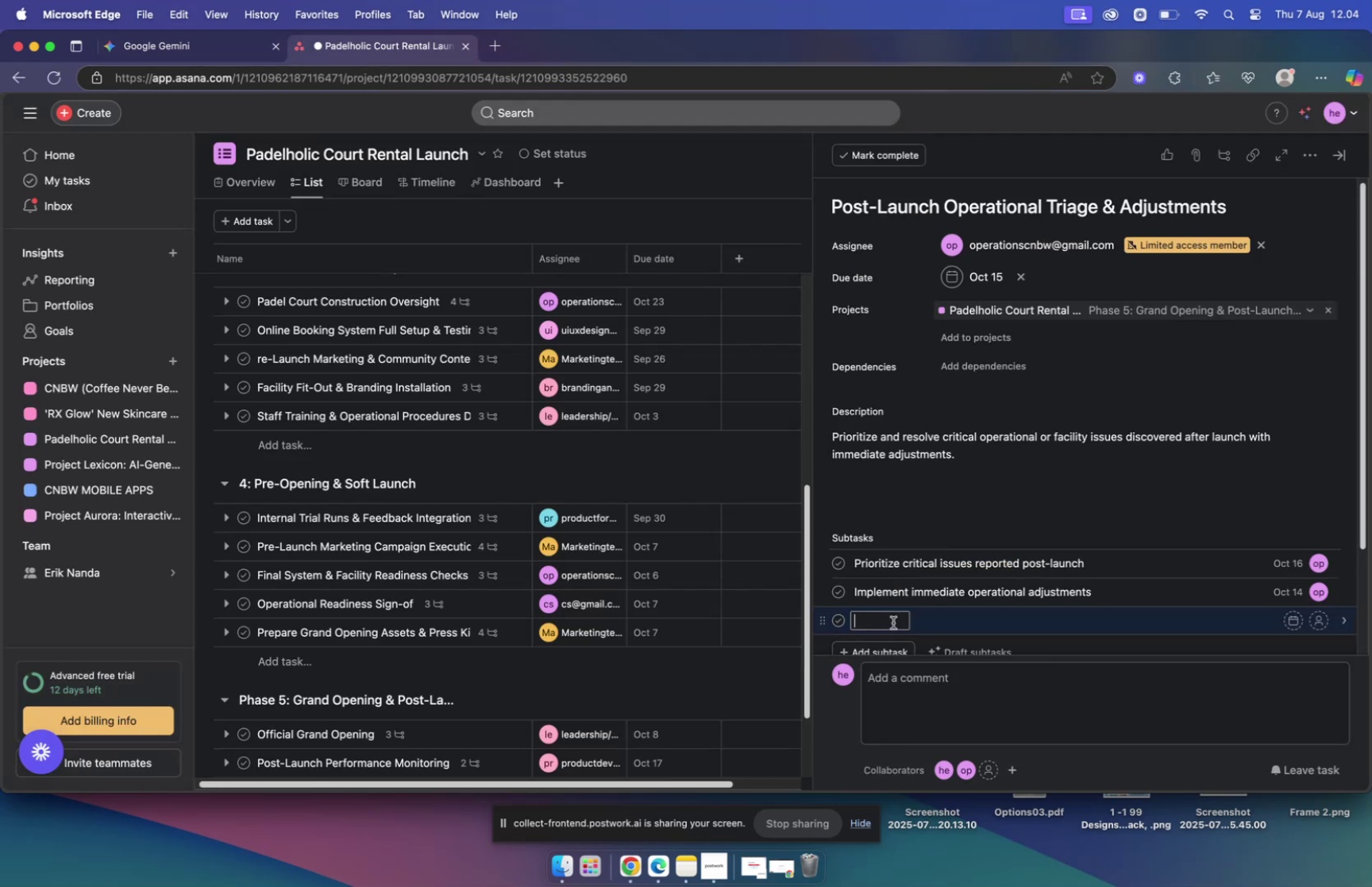 
key(Meta+V)
 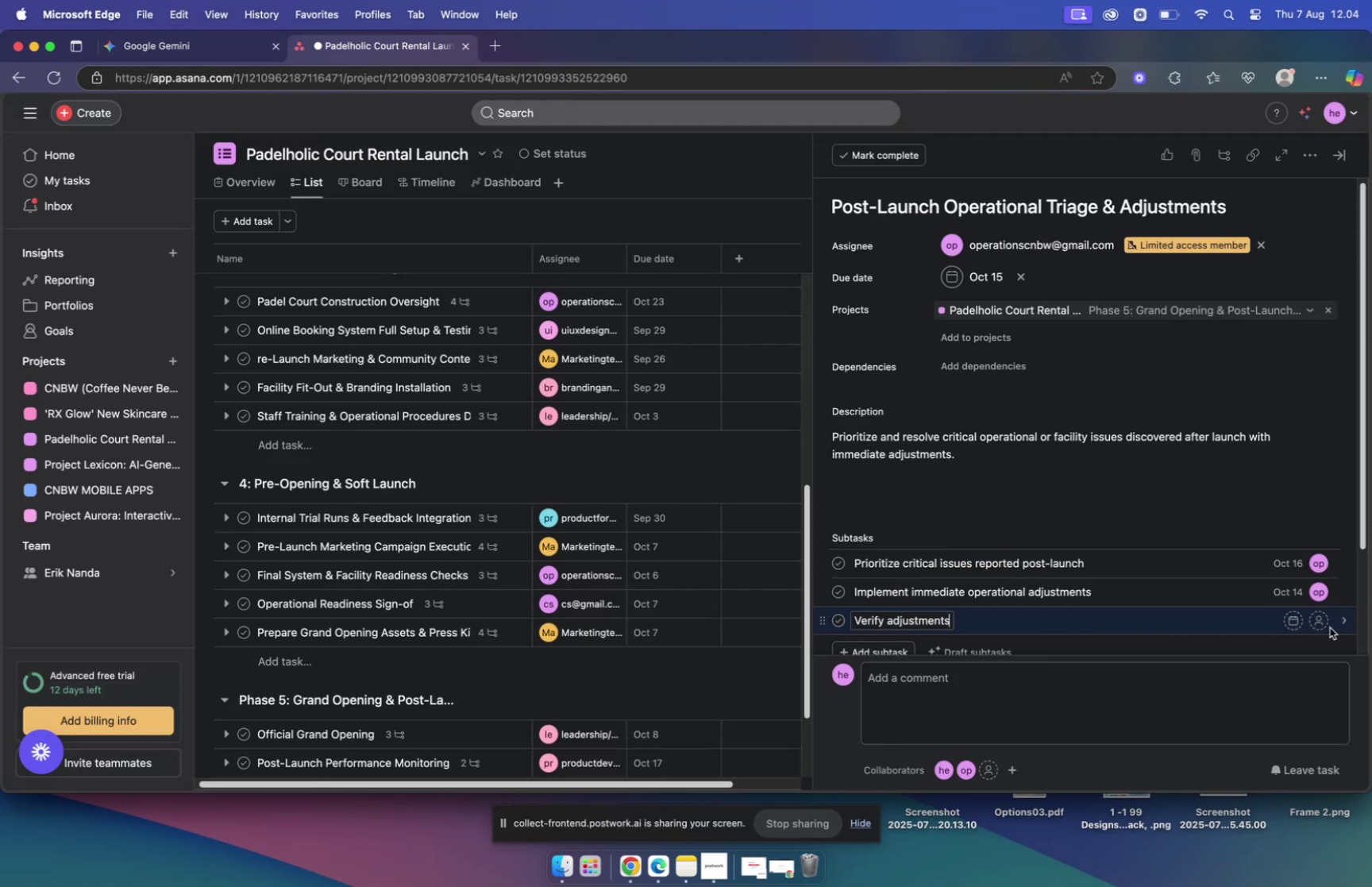 
left_click([1320, 622])
 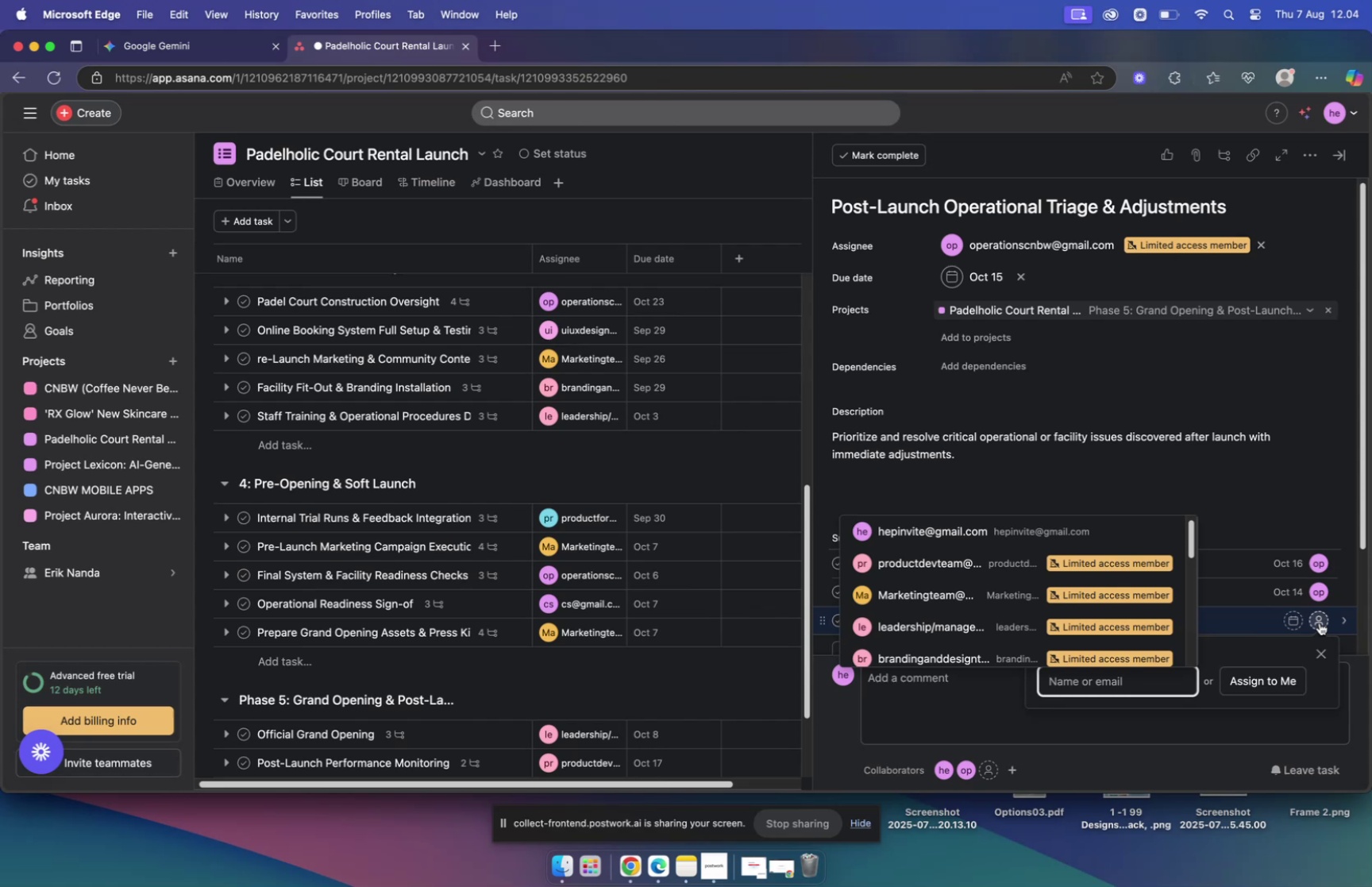 
type(cs)
 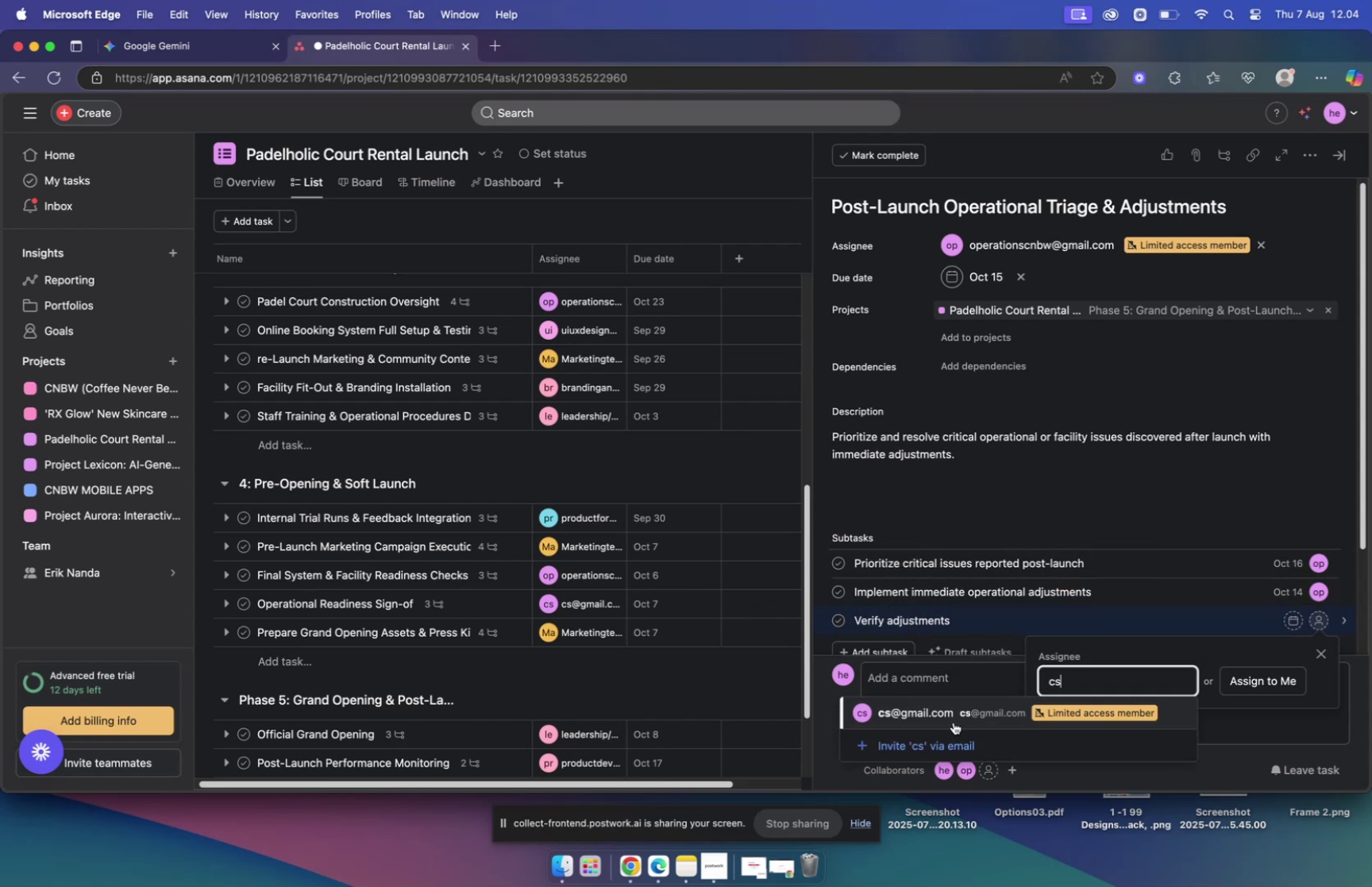 
left_click([950, 713])
 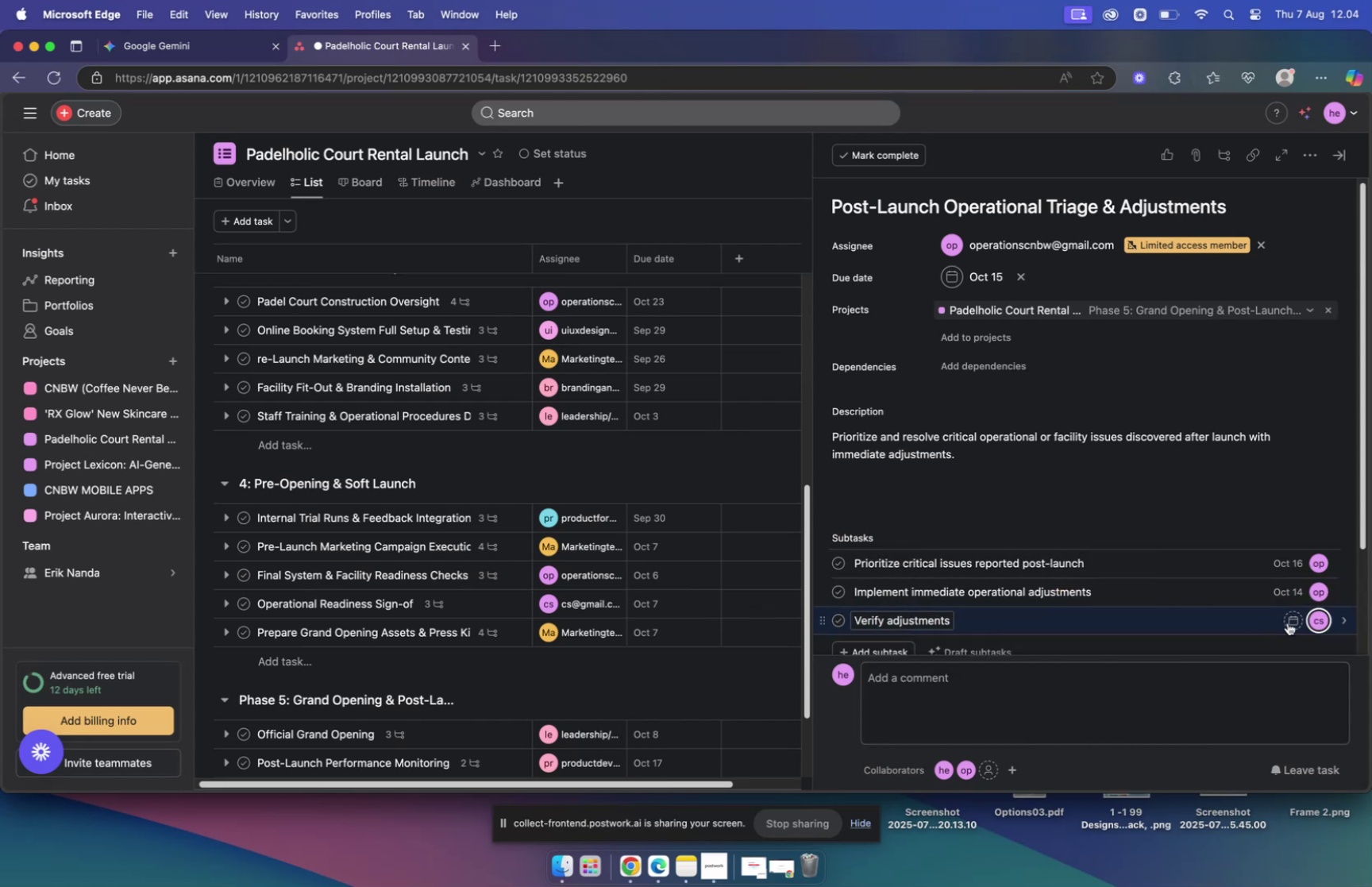 
left_click([1289, 622])
 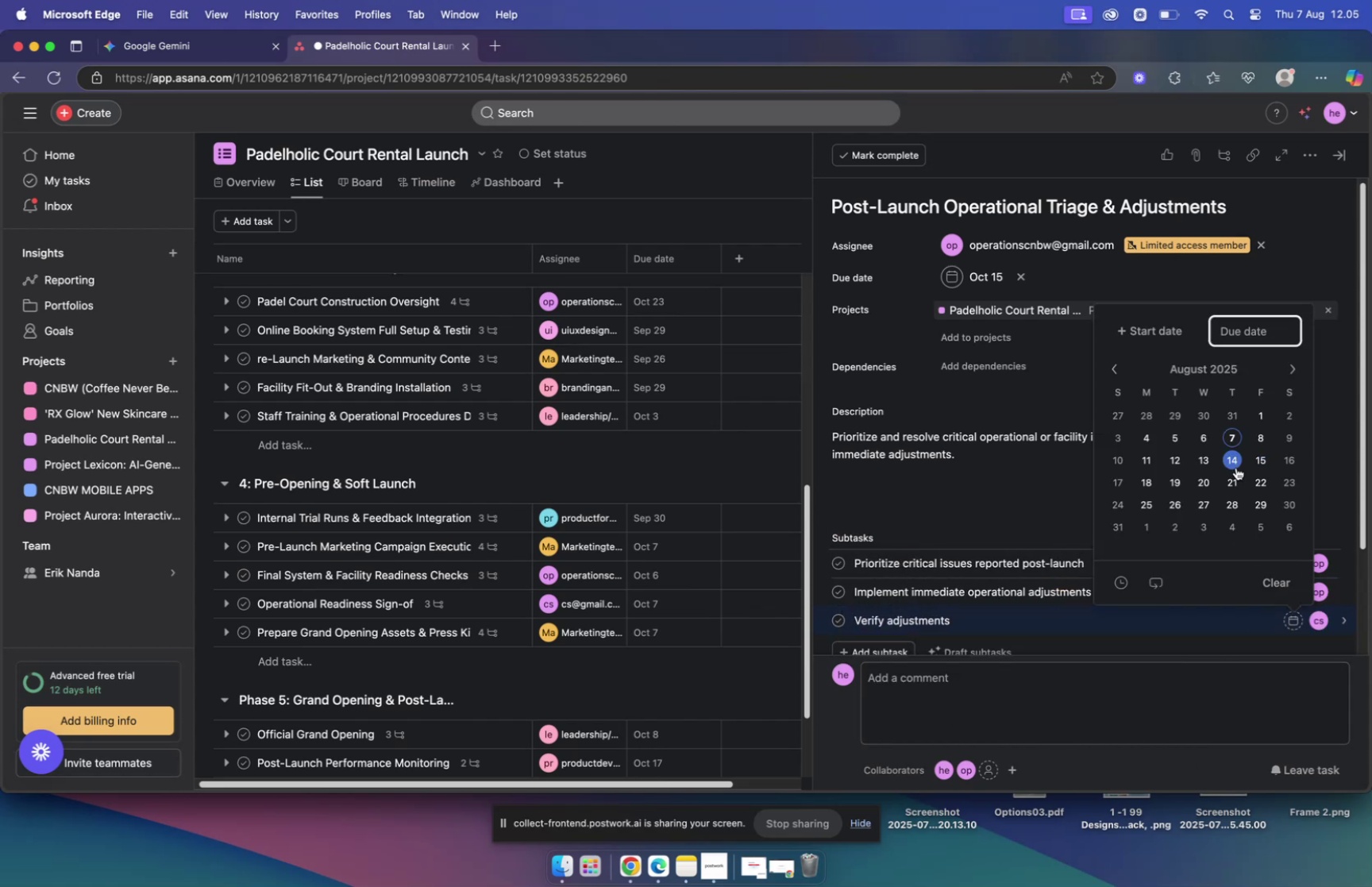 
left_click([1204, 461])
 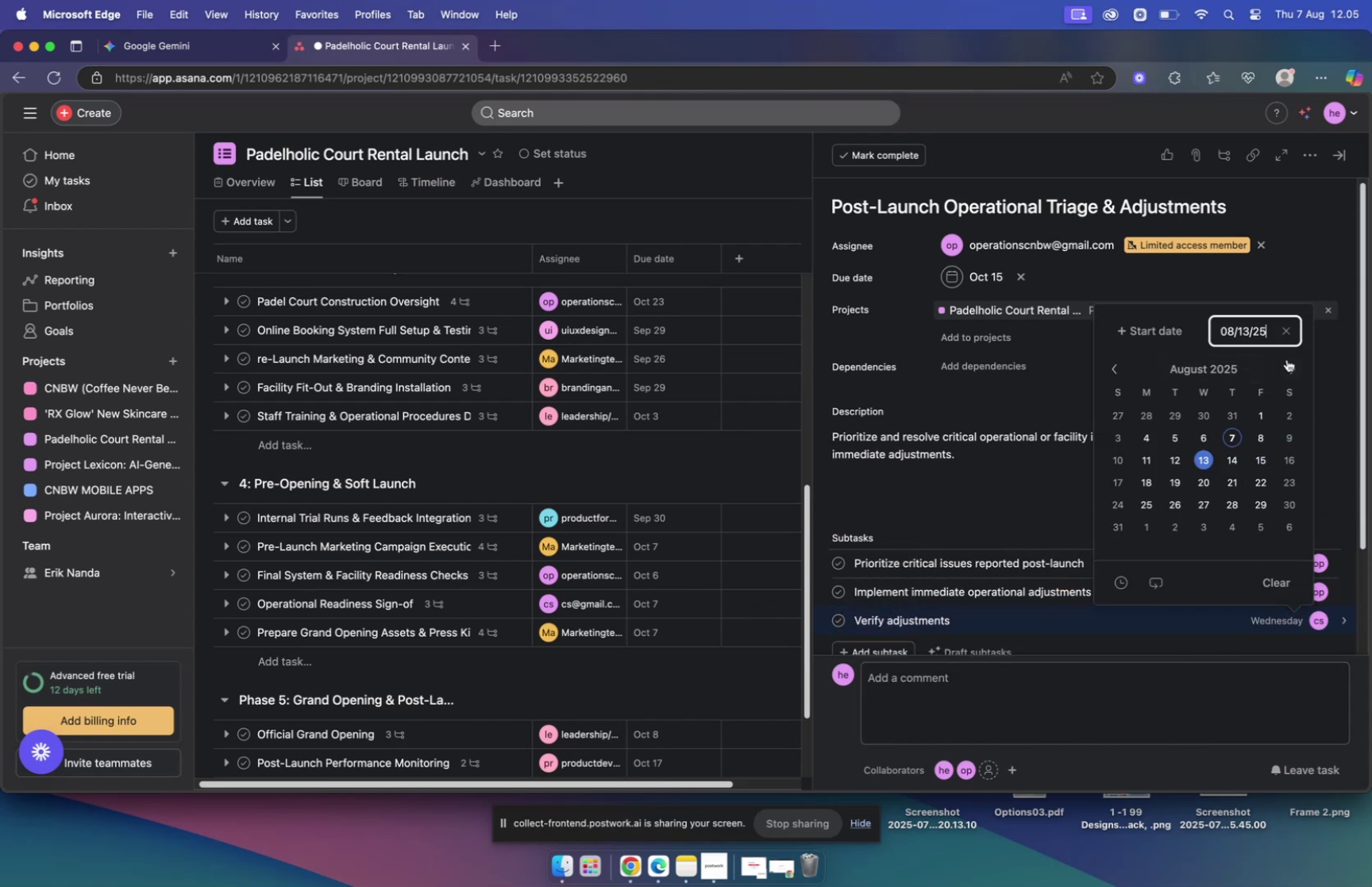 
double_click([1291, 364])
 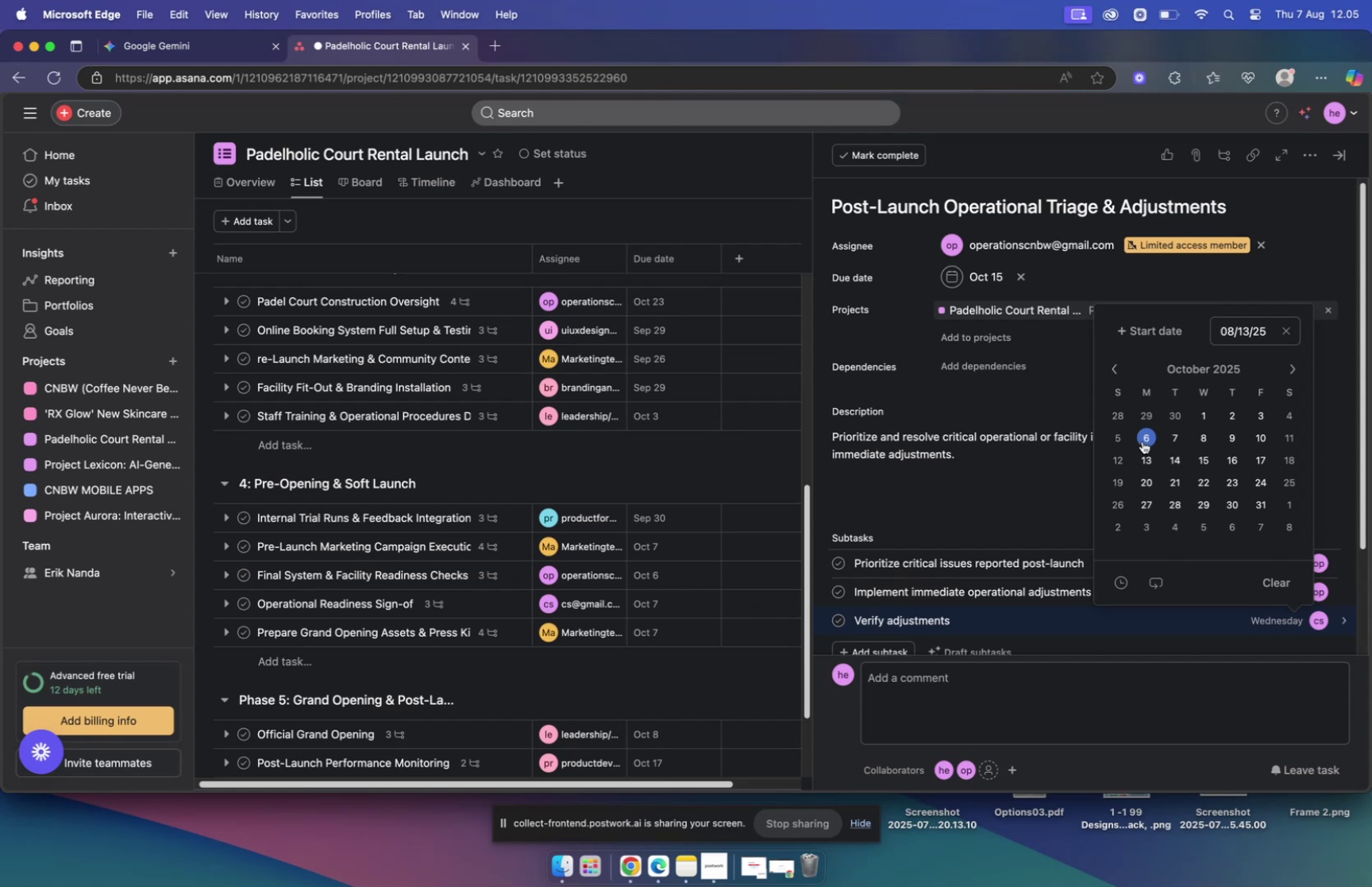 
left_click([1200, 437])
 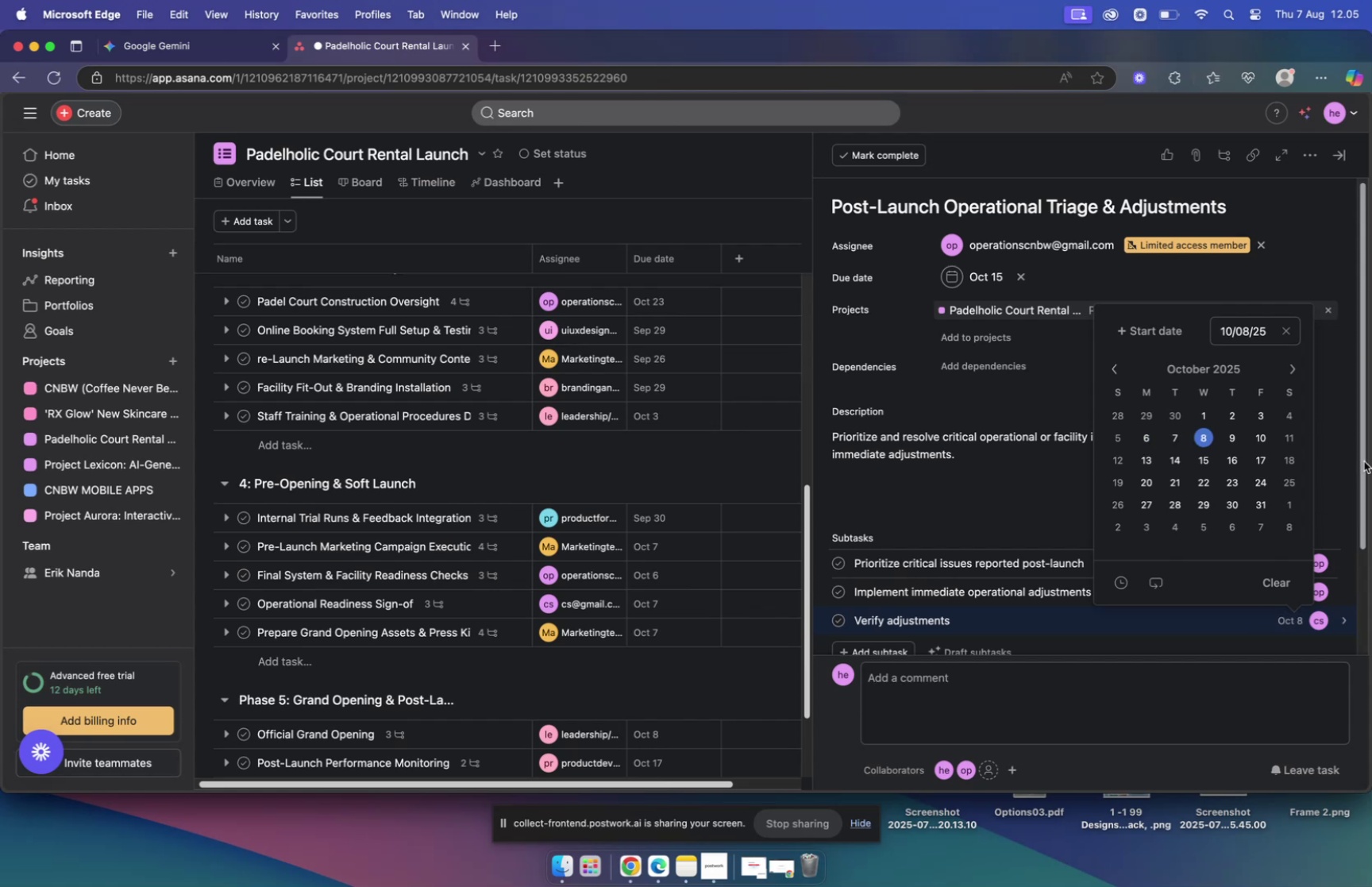 
left_click([1364, 461])
 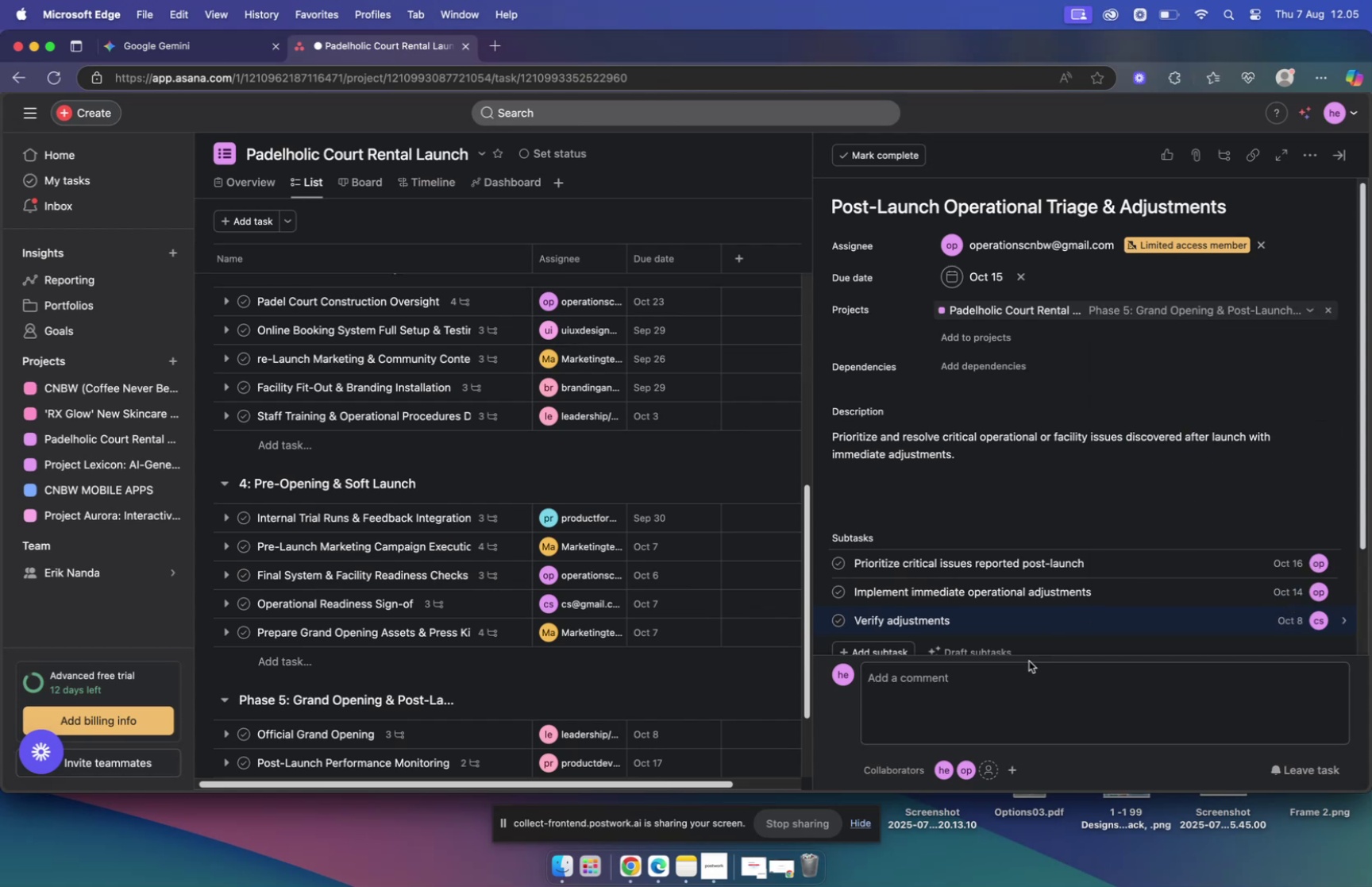 
scroll: coordinate [630, 666], scroll_direction: down, amount: 20.0
 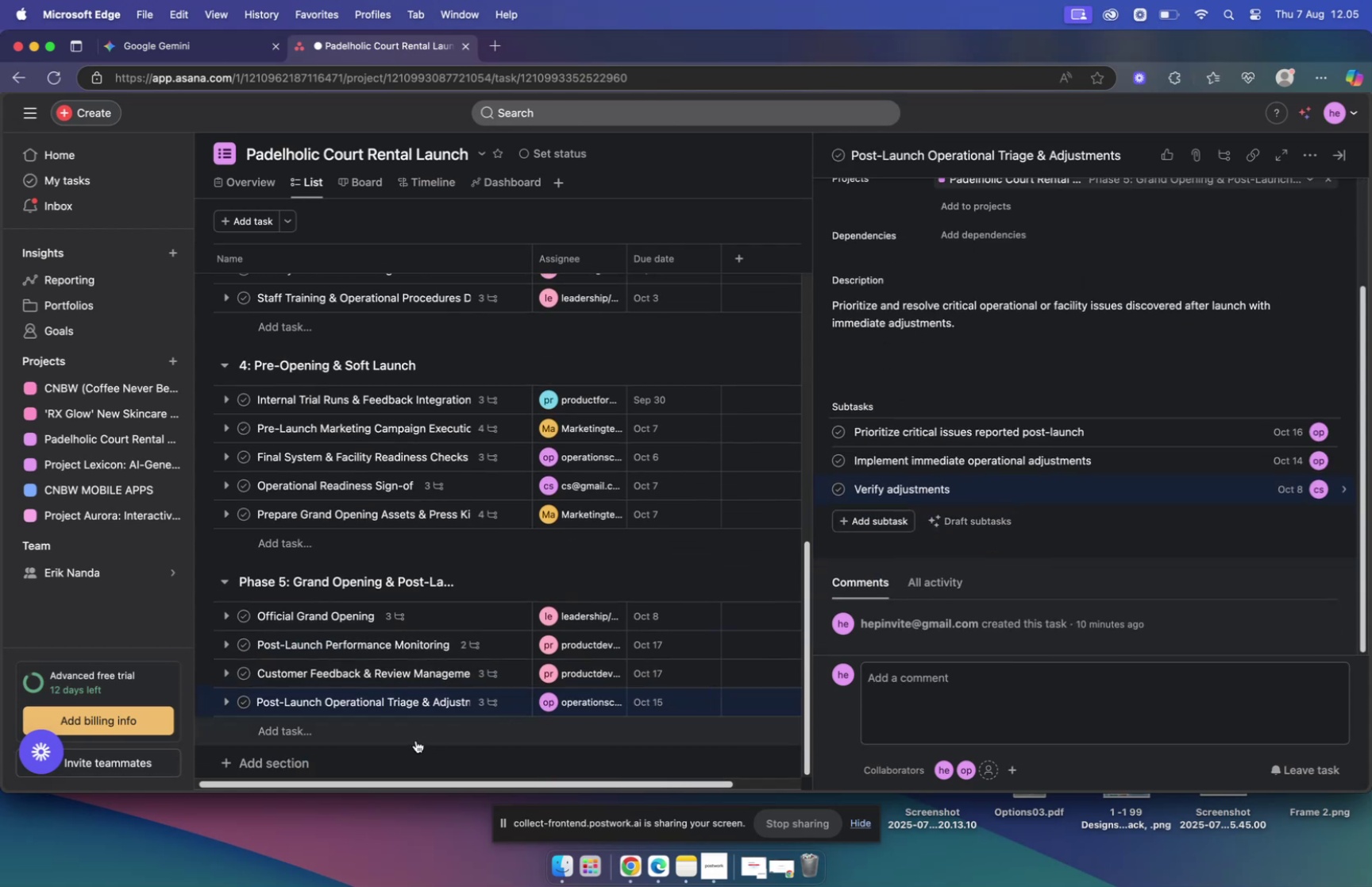 
wait(6.05)
 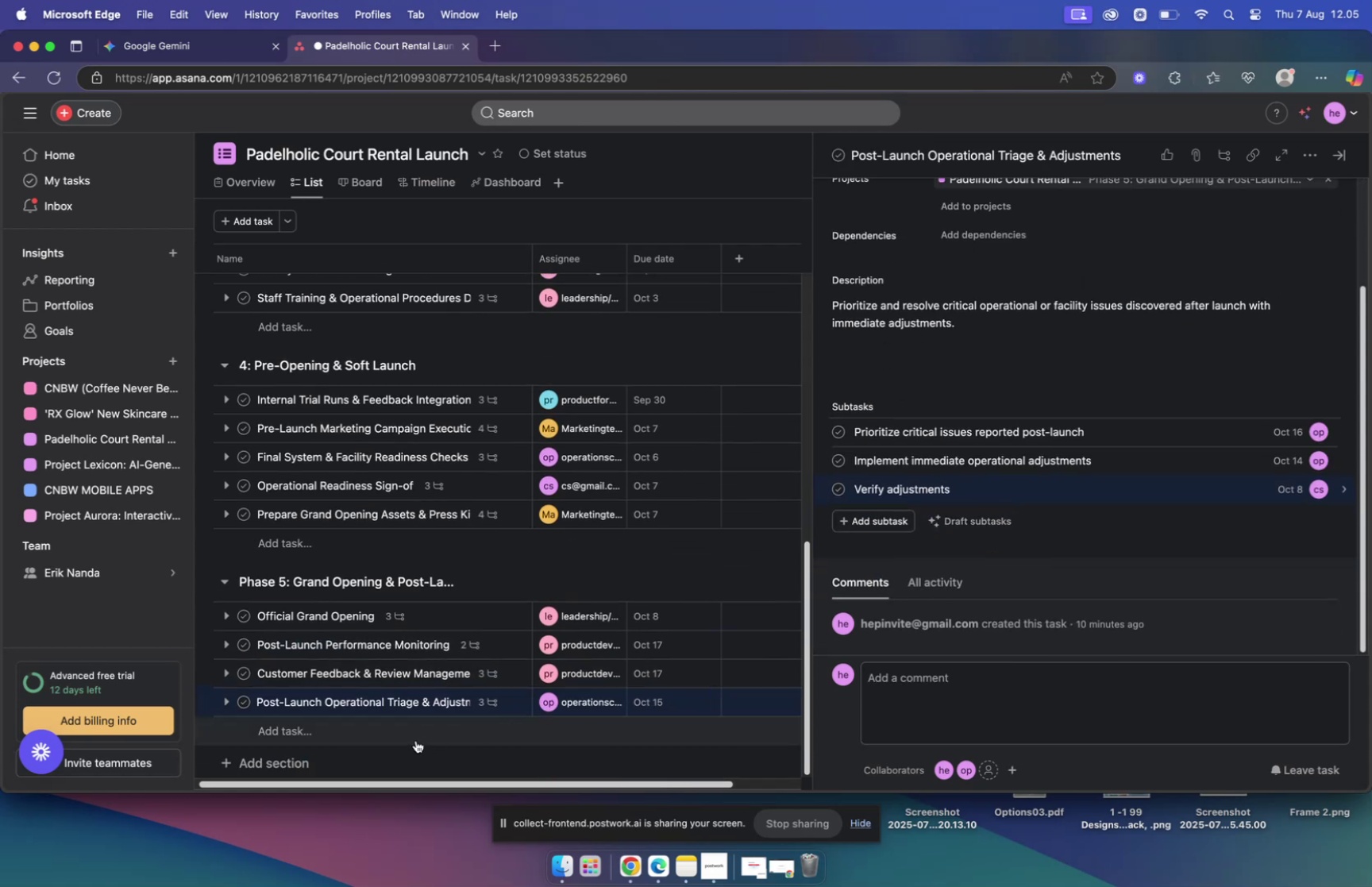 
left_click([382, 728])
 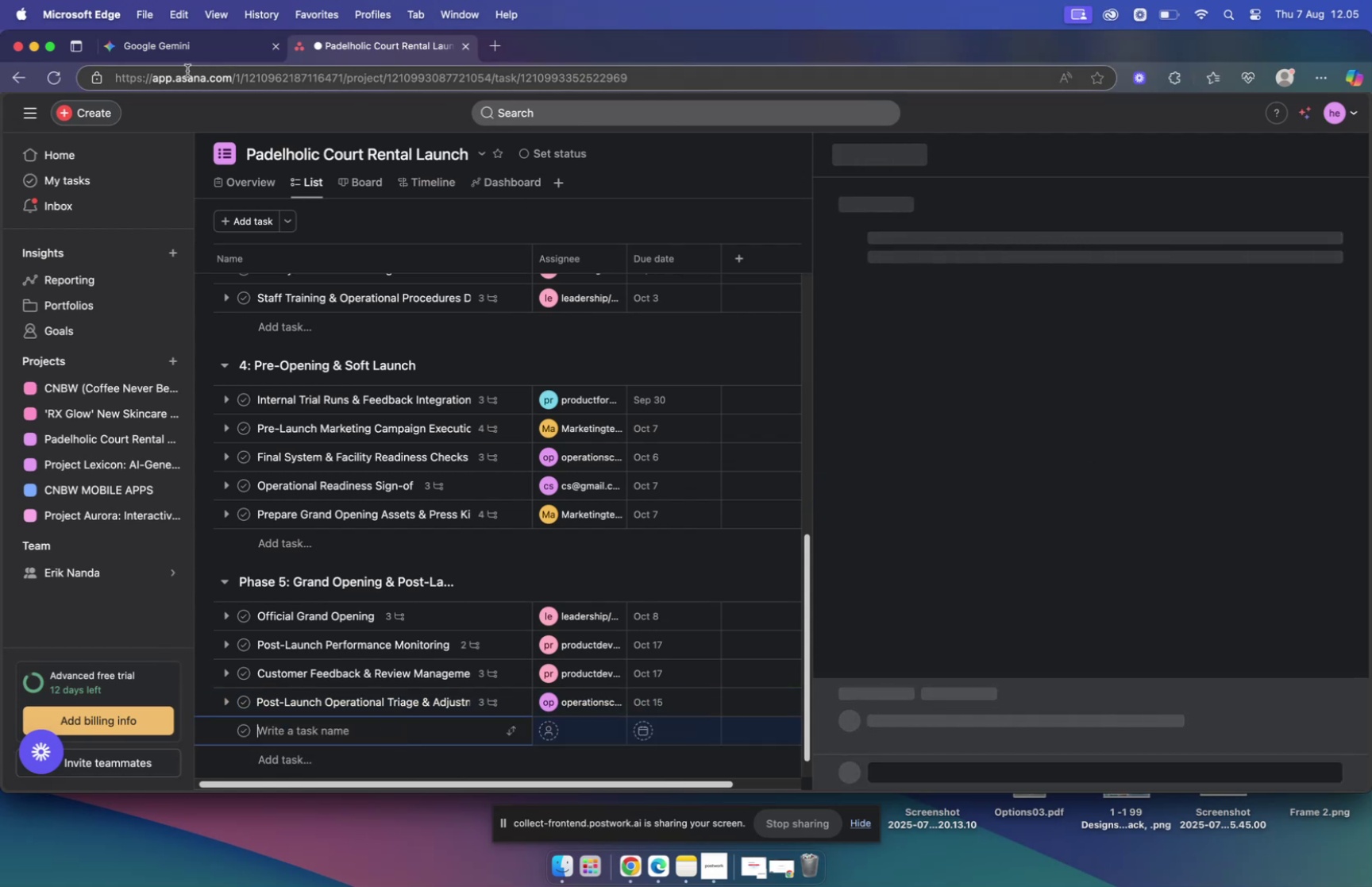 
left_click([187, 50])
 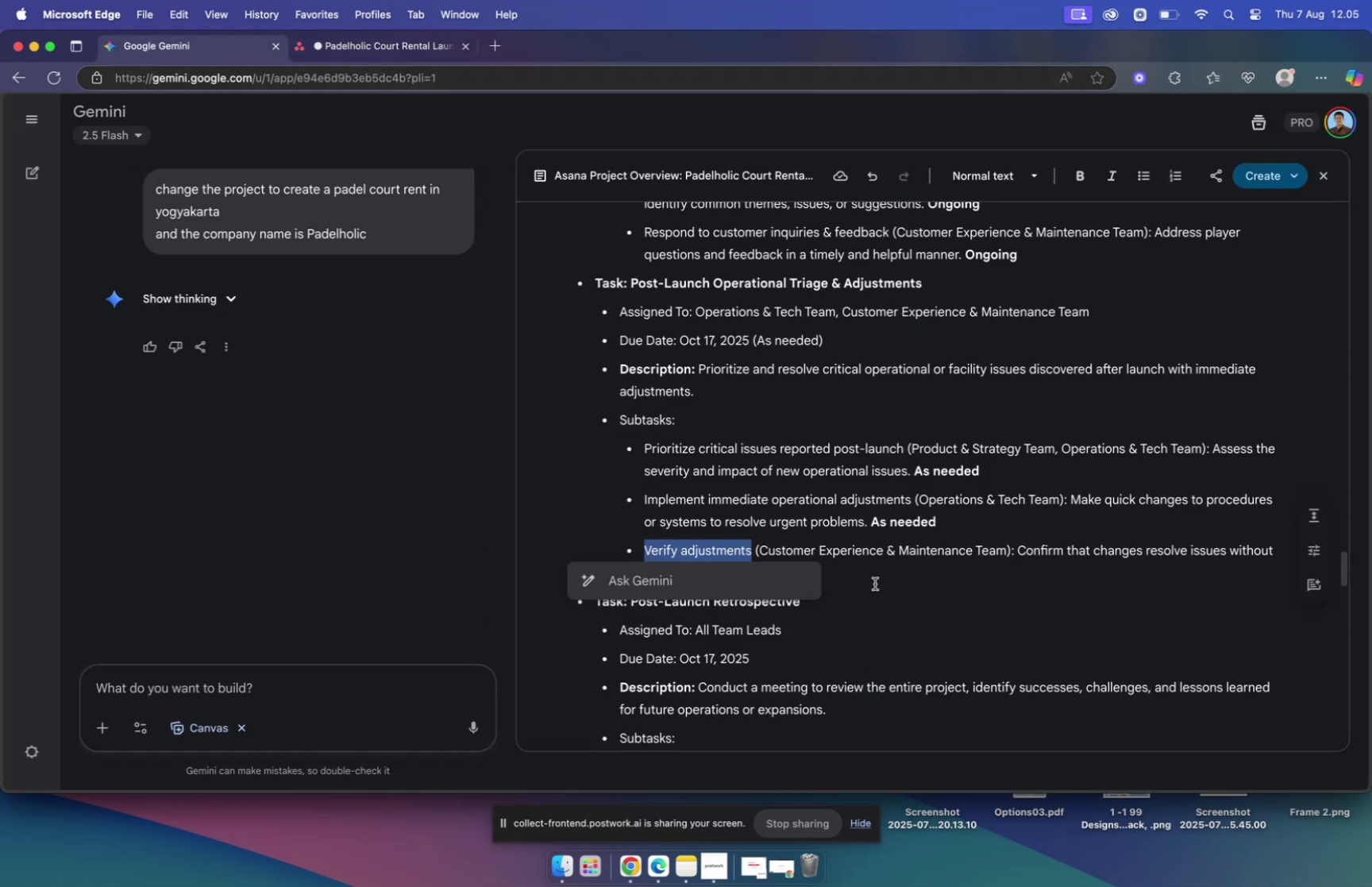 
scroll: coordinate [868, 568], scroll_direction: down, amount: 8.0
 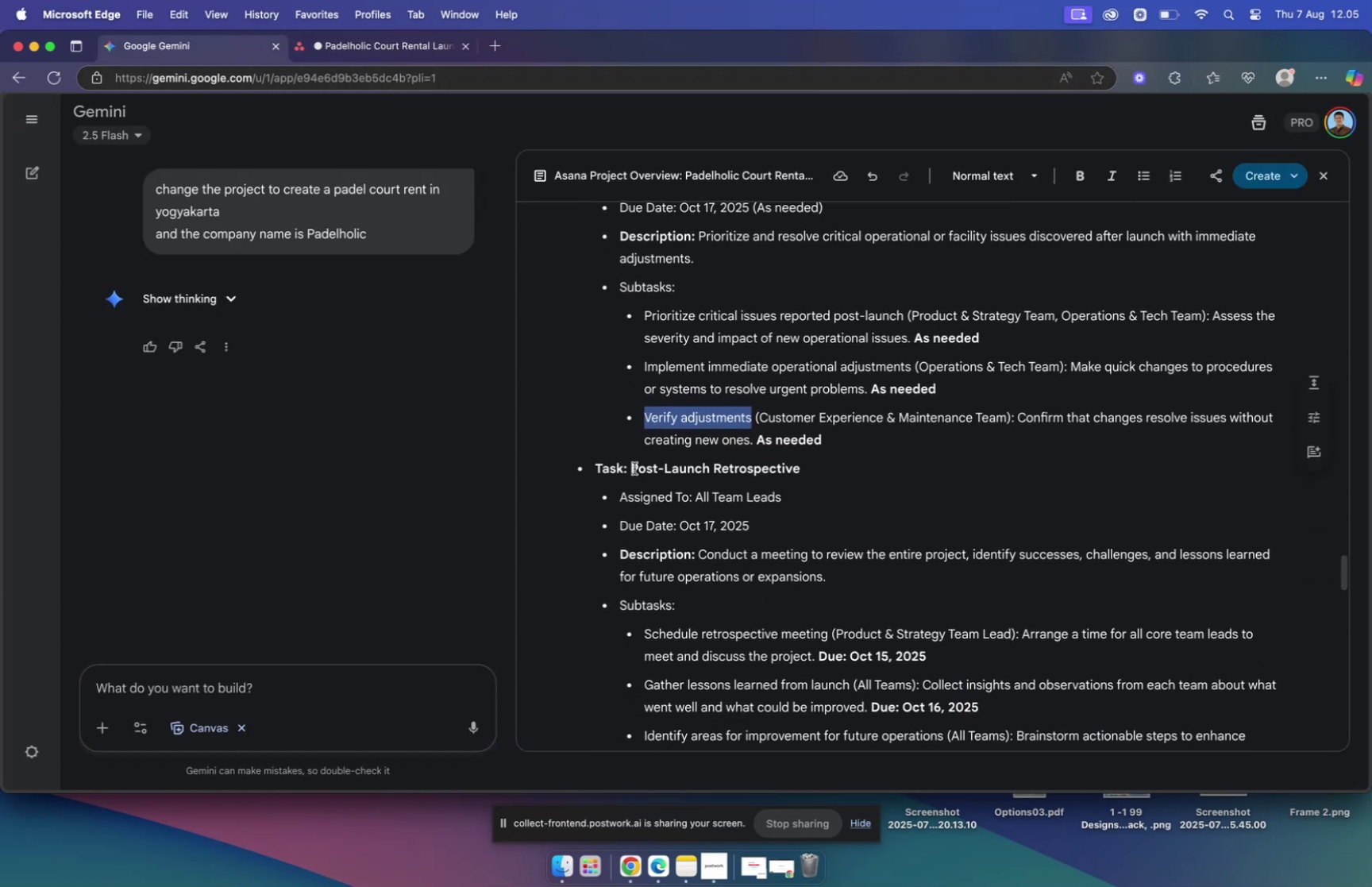 
left_click_drag(start_coordinate=[633, 467], to_coordinate=[804, 472])
 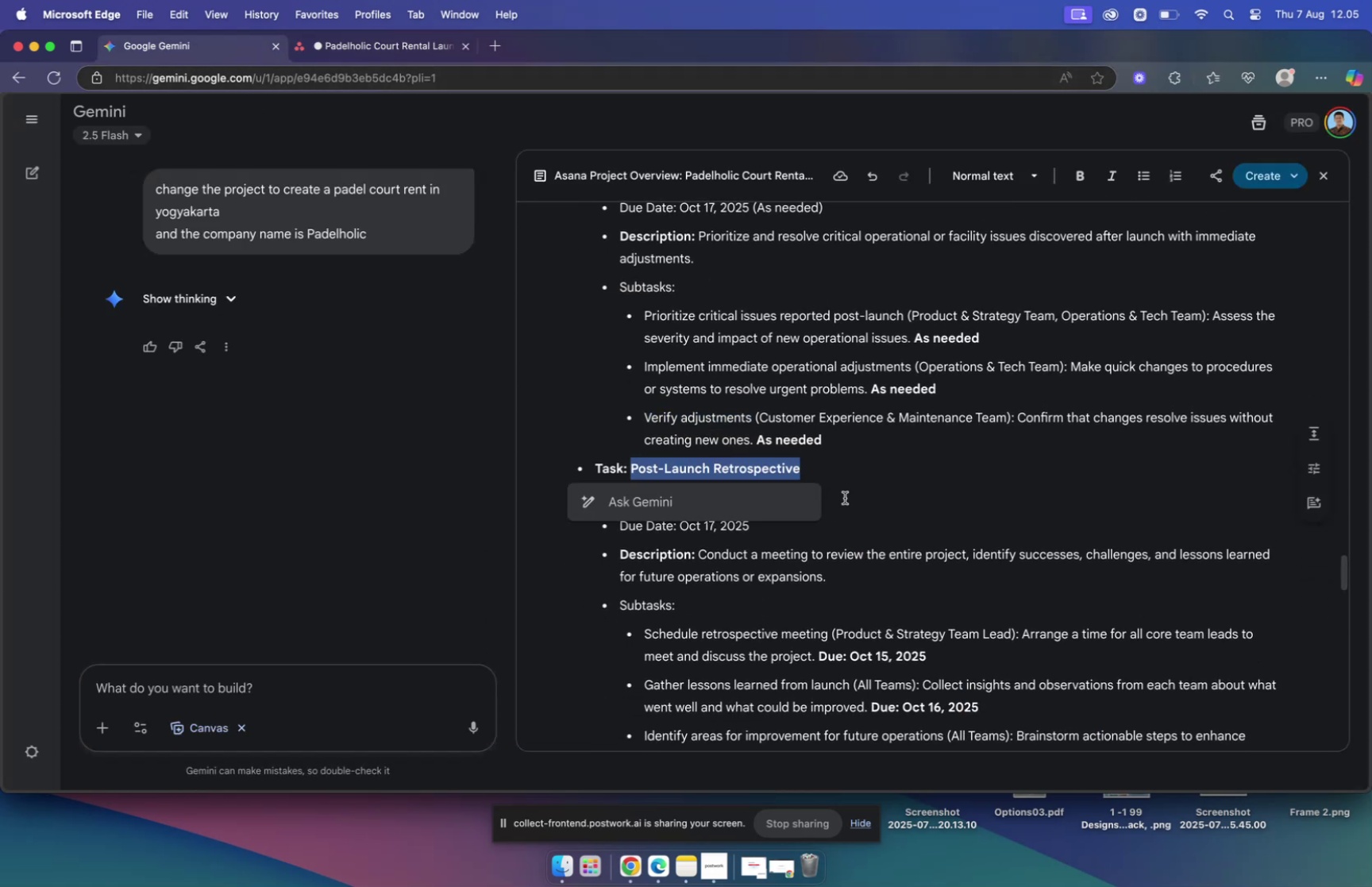 
key(Meta+CommandLeft)
 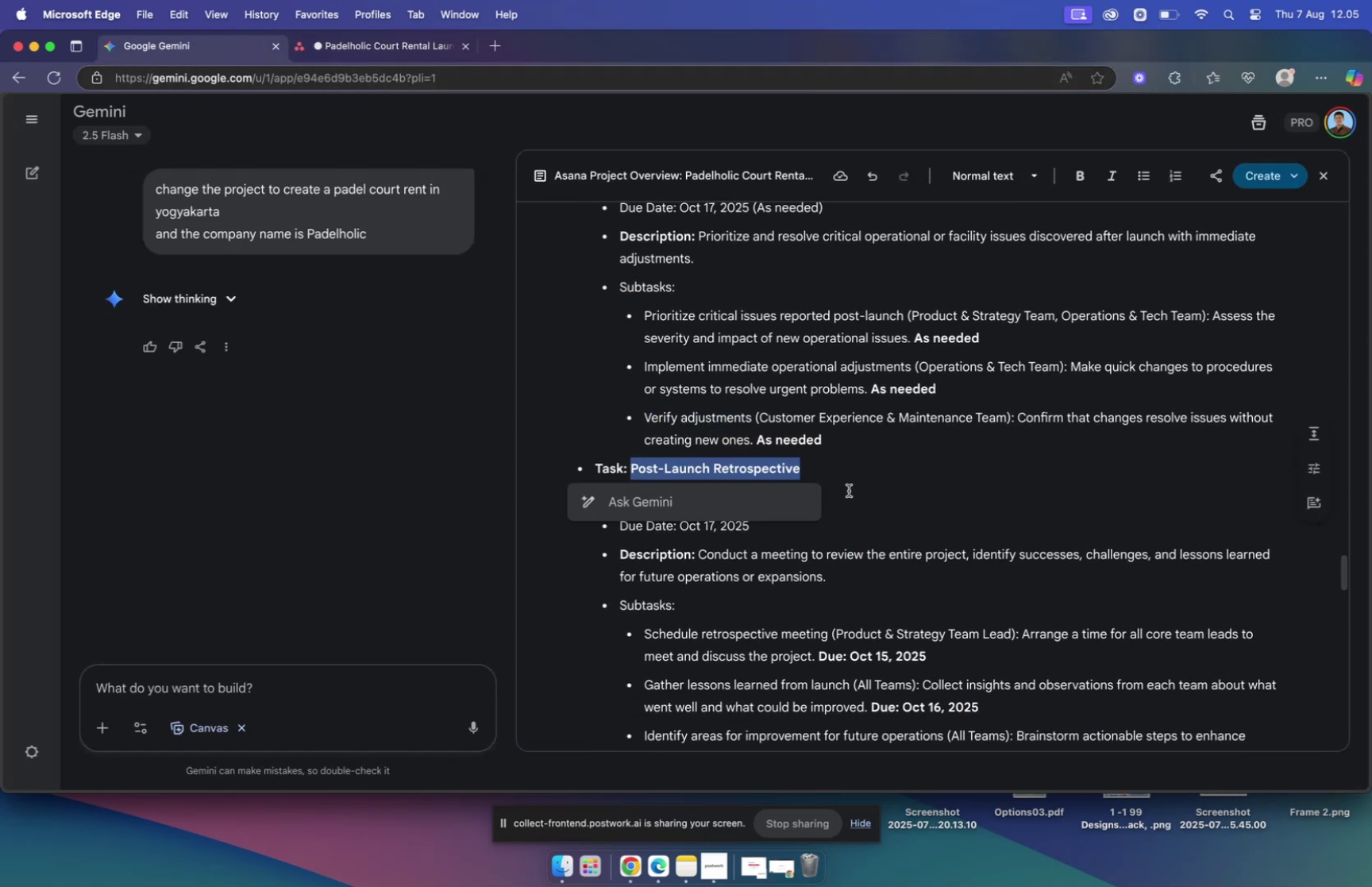 
key(Meta+C)
 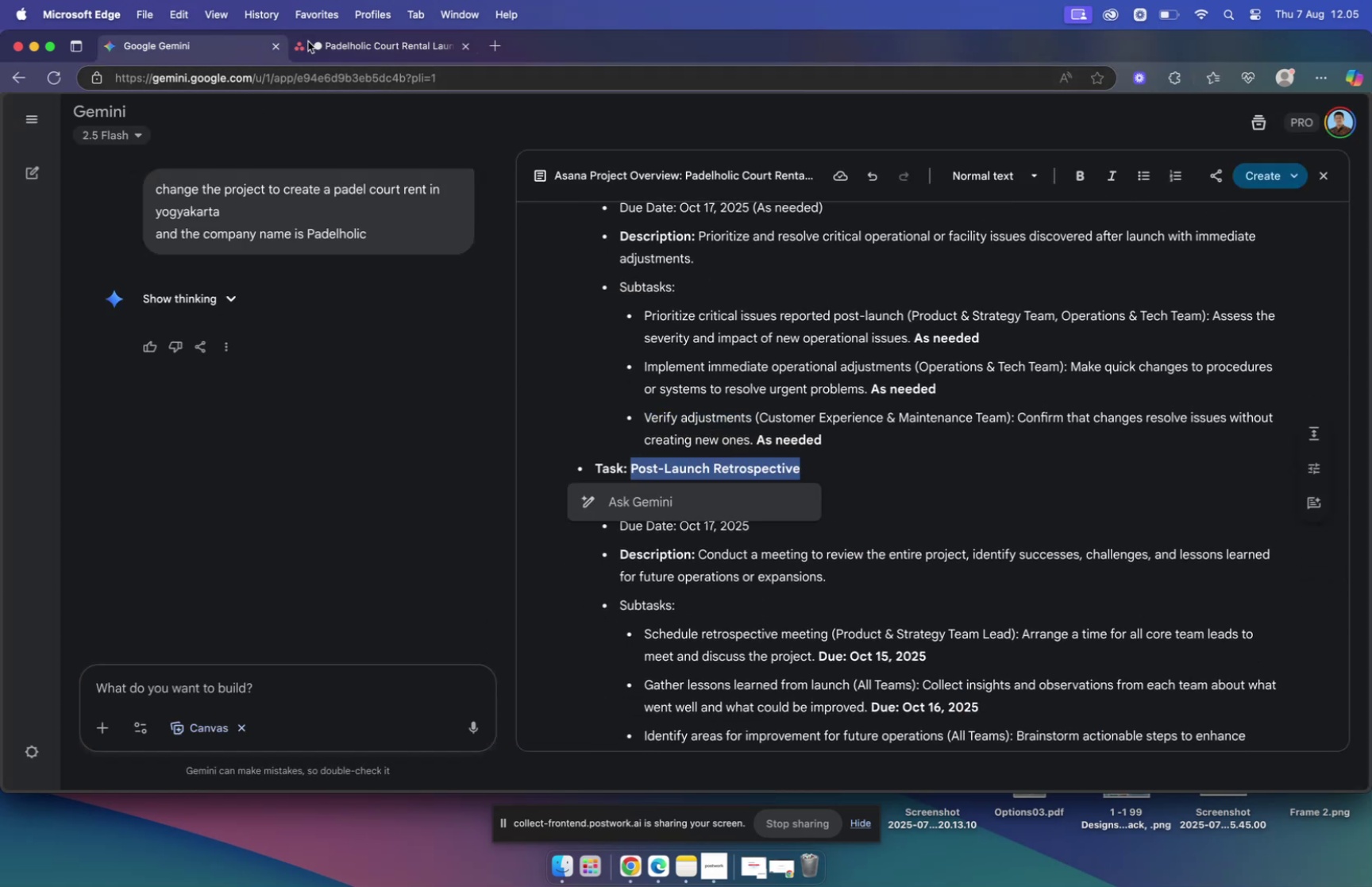 
left_click([355, 39])
 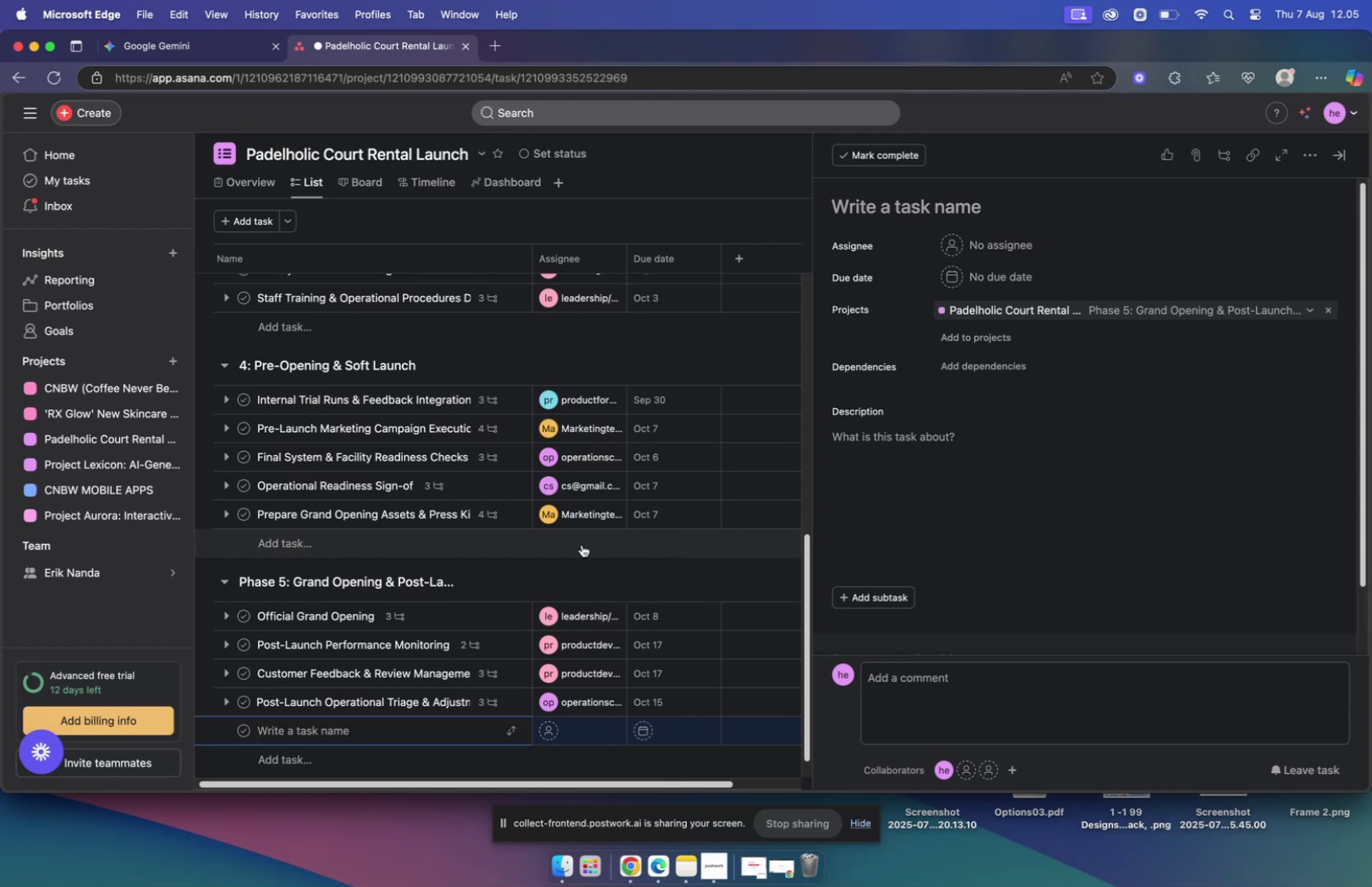 
scroll: coordinate [392, 592], scroll_direction: down, amount: 2.0
 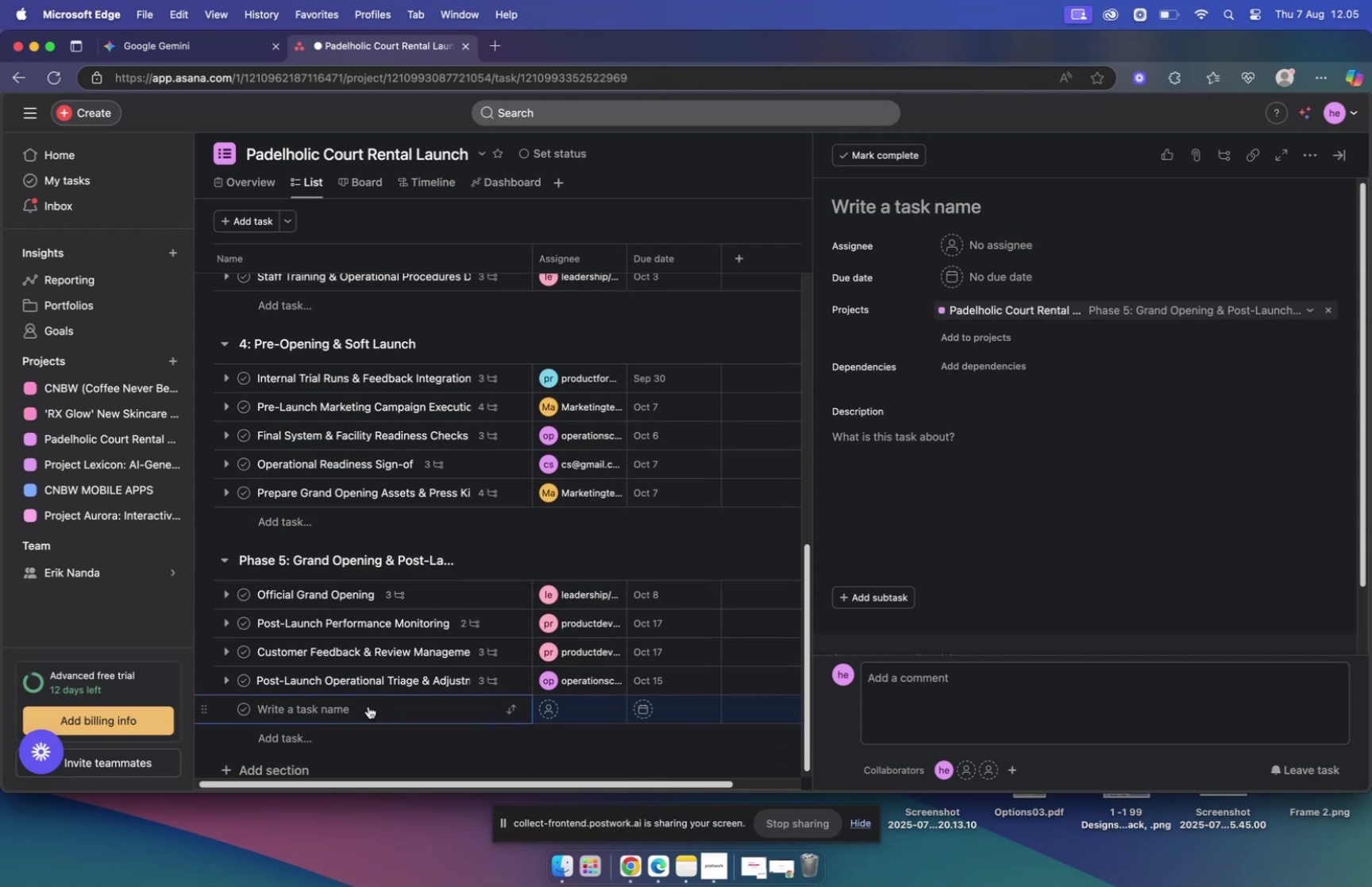 
key(Meta+V)
 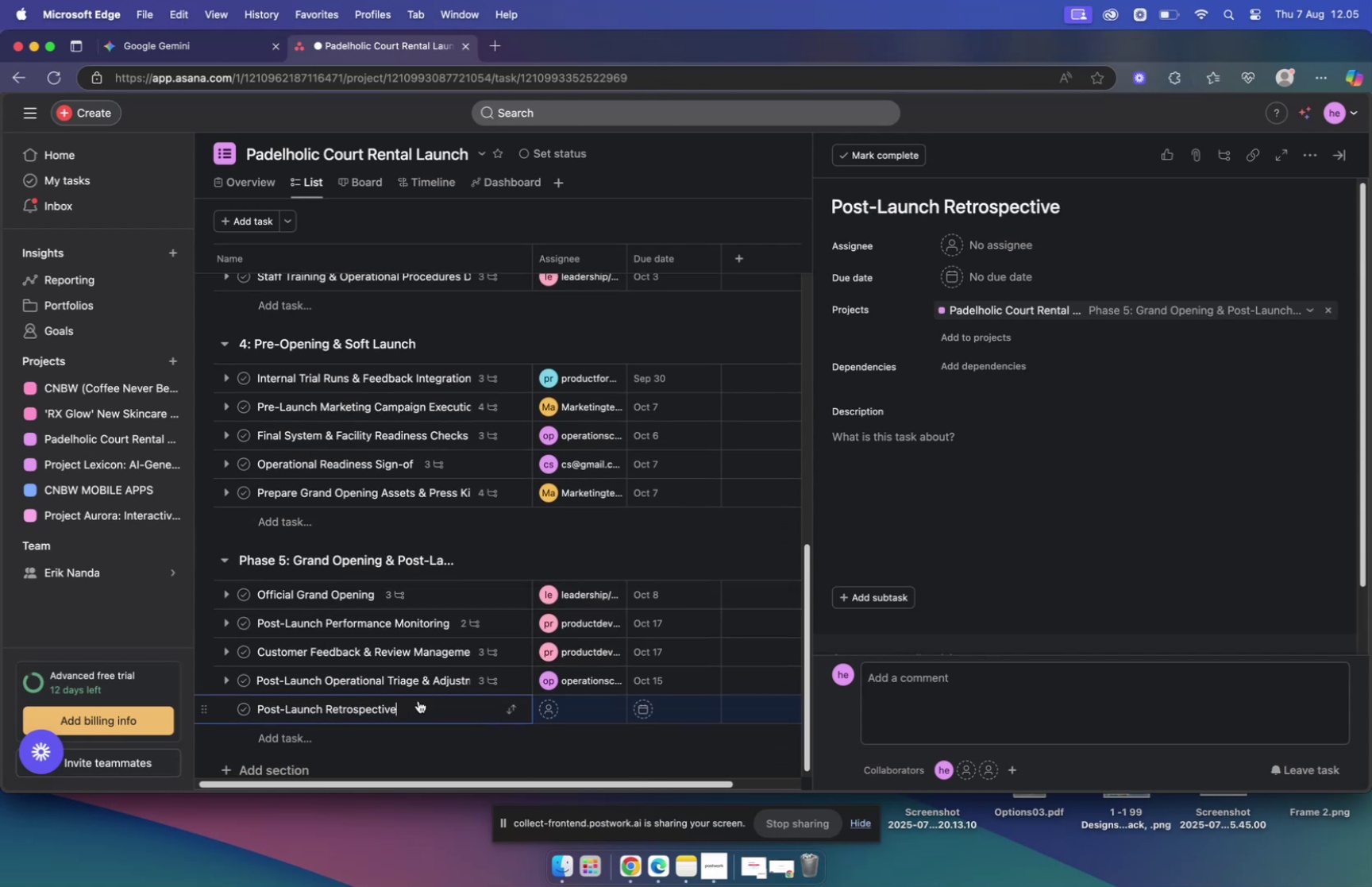 
mouse_move([640, 693])
 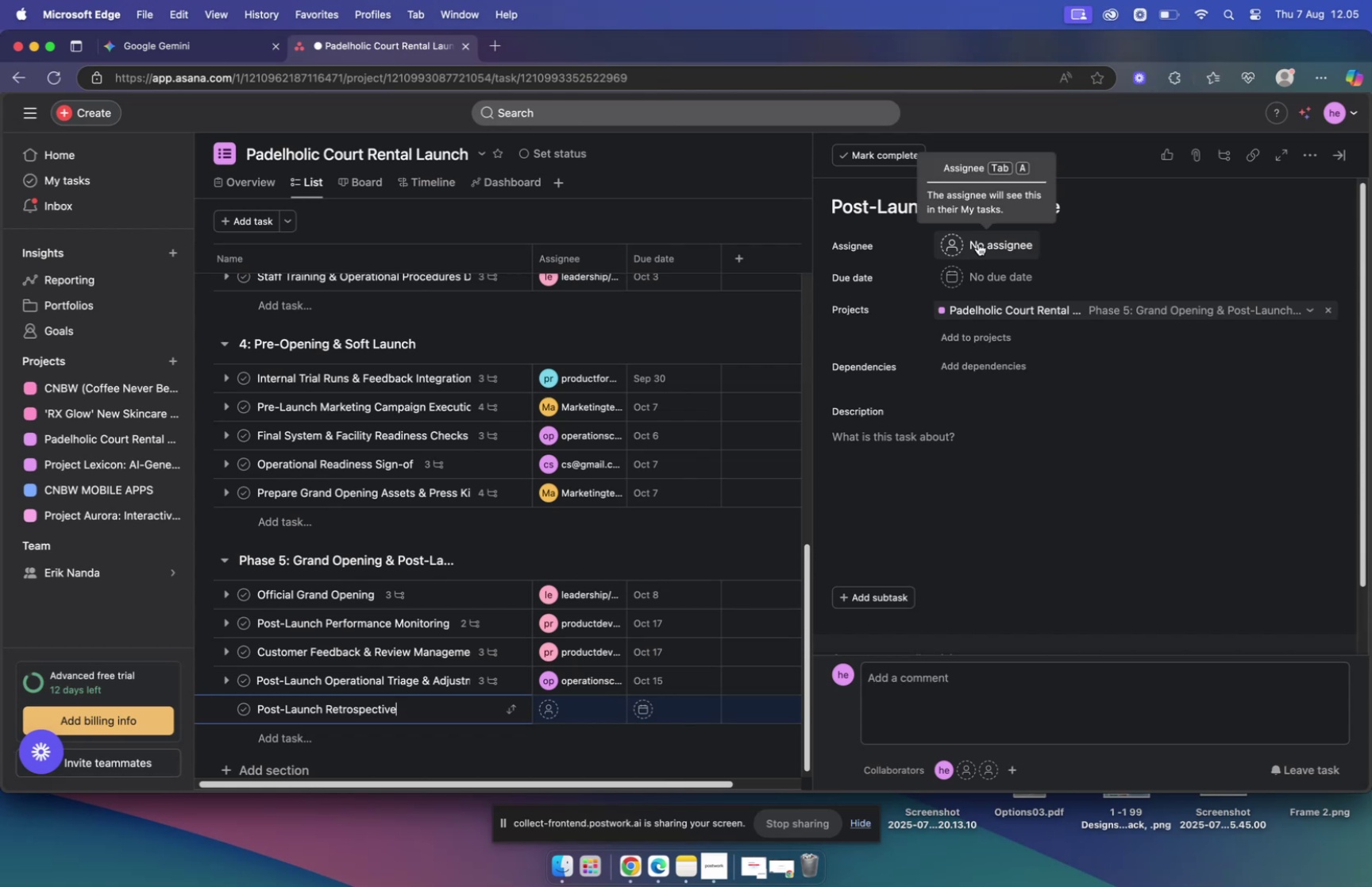 
wait(7.5)
 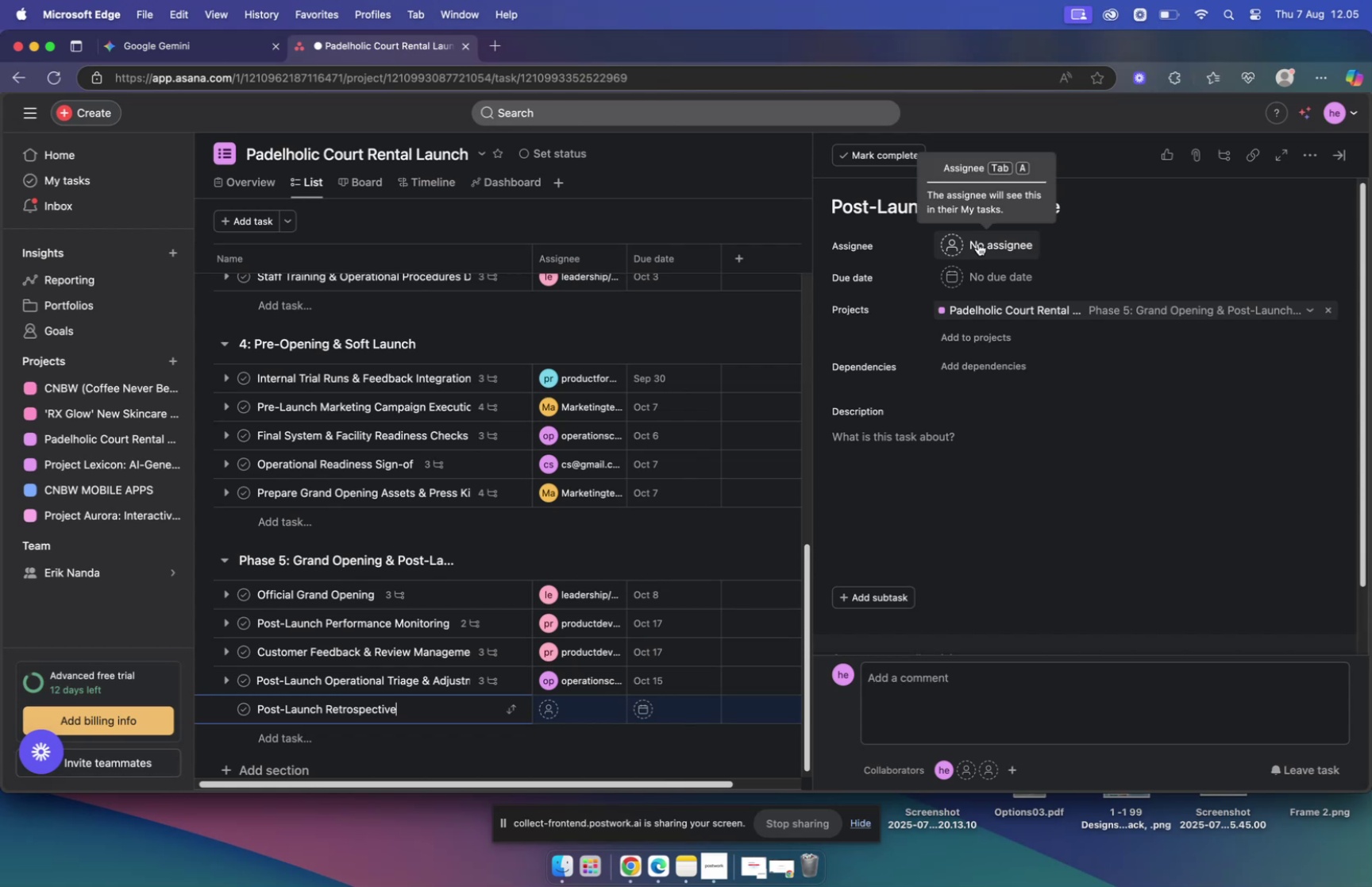 
left_click([978, 243])
 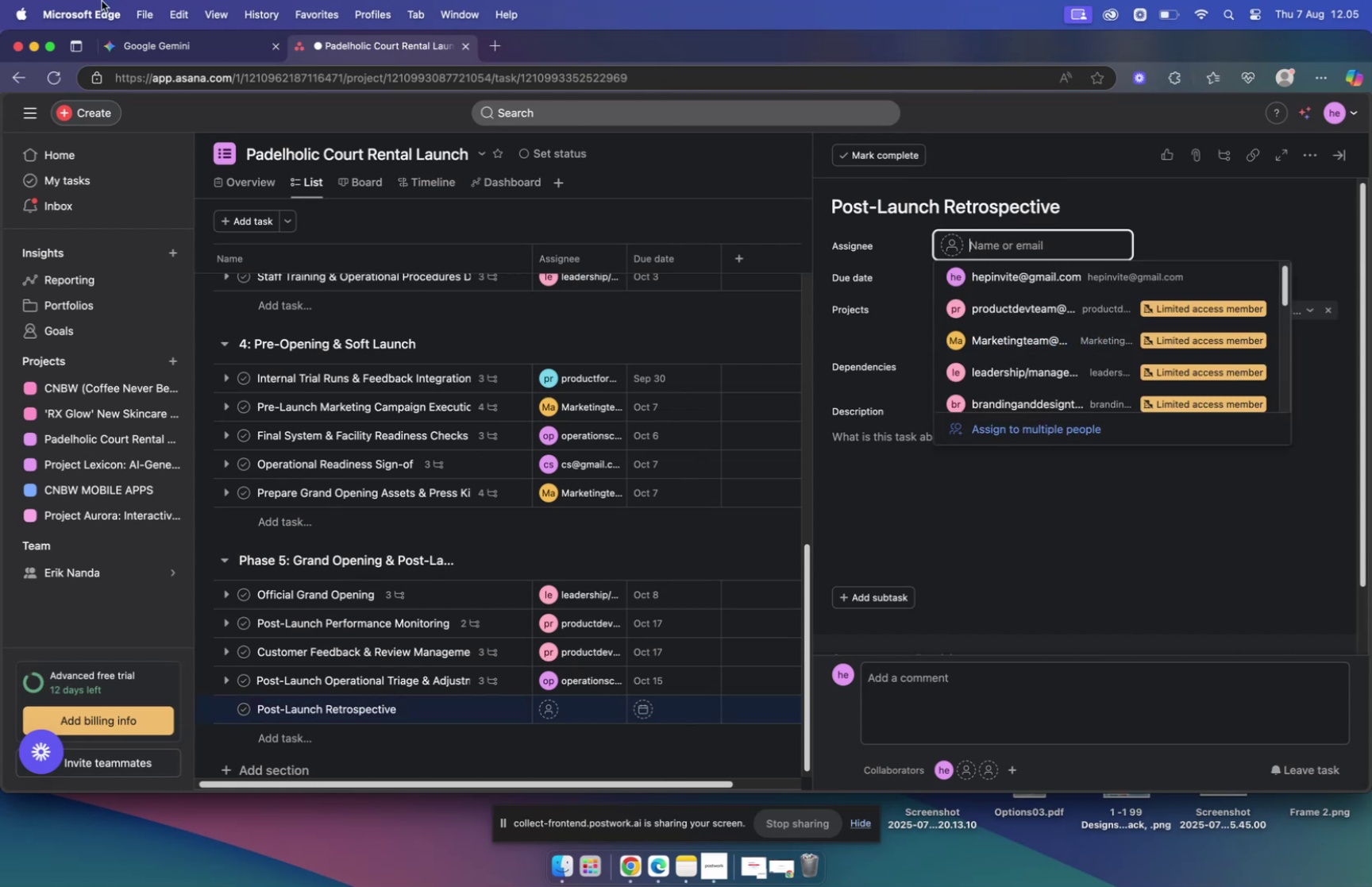 
left_click([129, 50])
 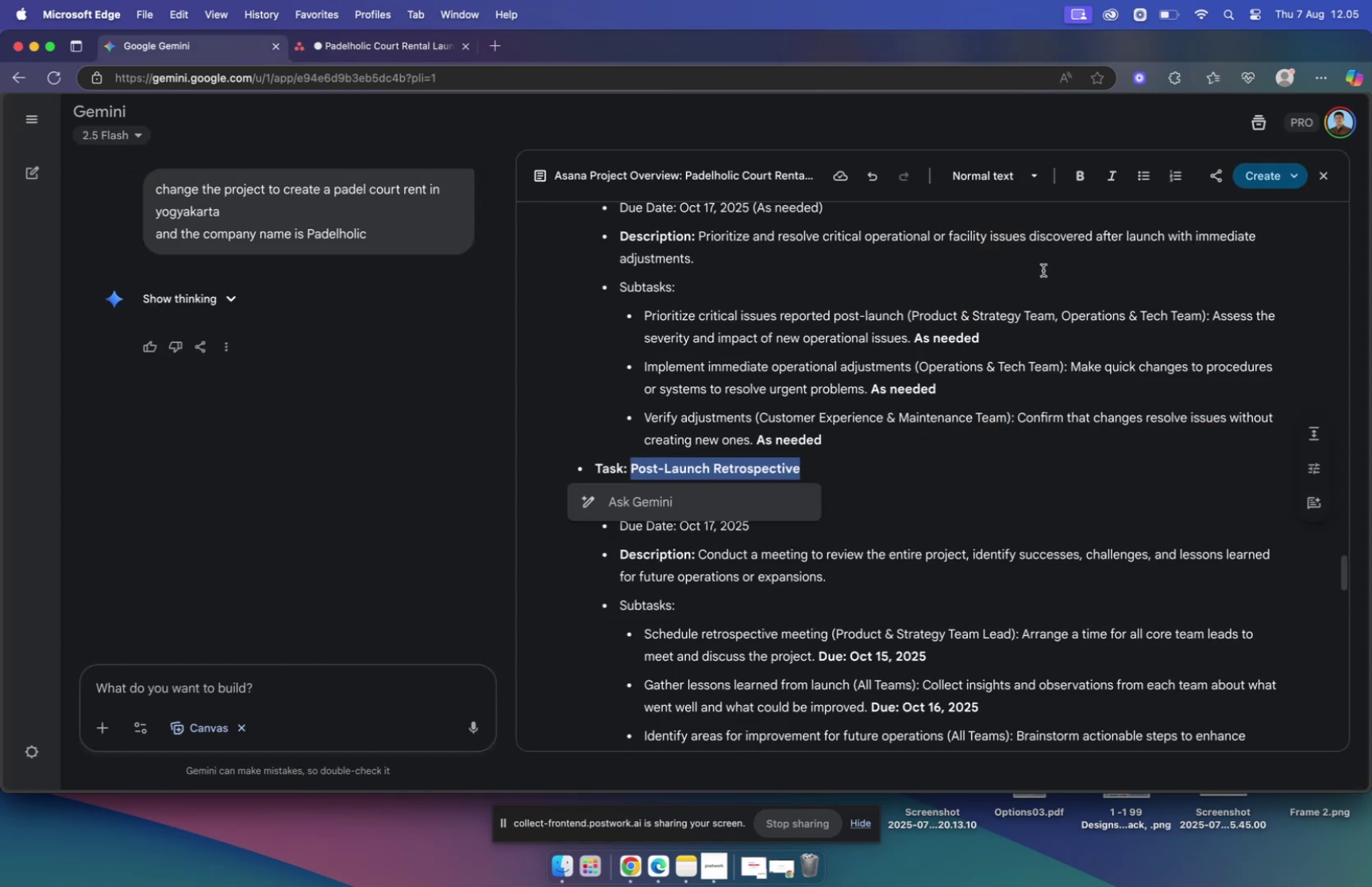 
scroll: coordinate [935, 362], scroll_direction: down, amount: 4.0
 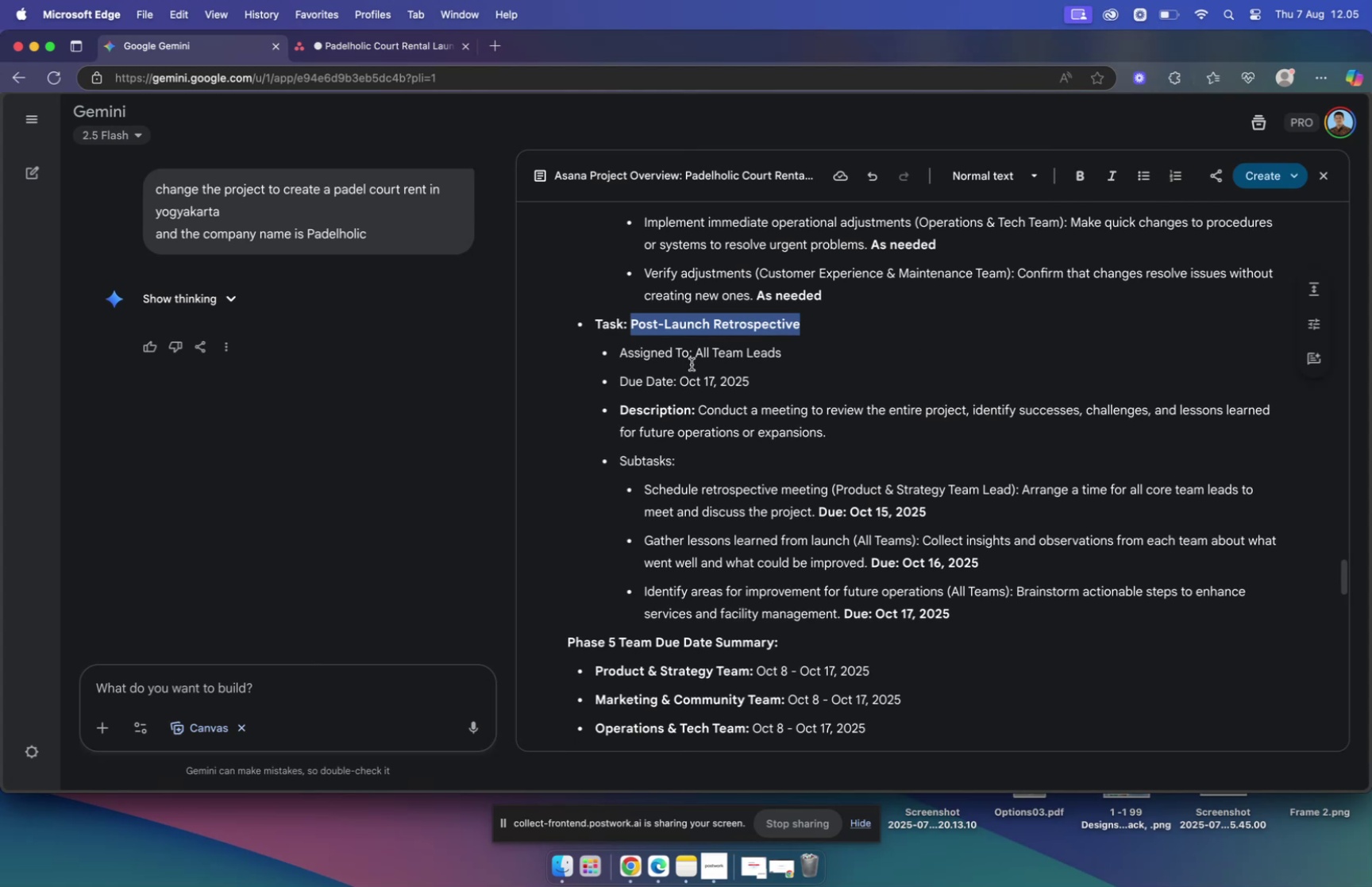 
left_click([368, 52])
 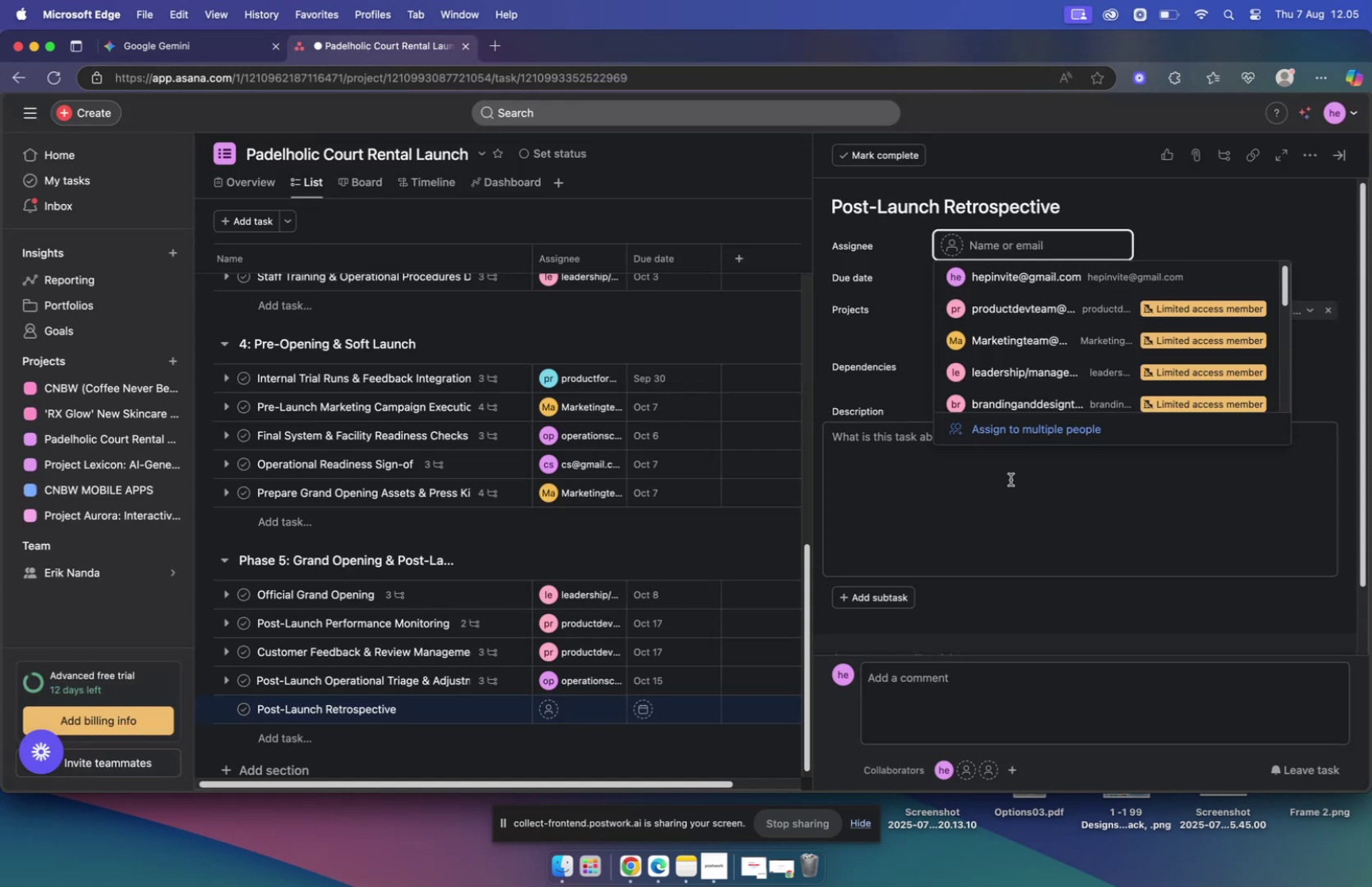 
left_click([989, 474])
 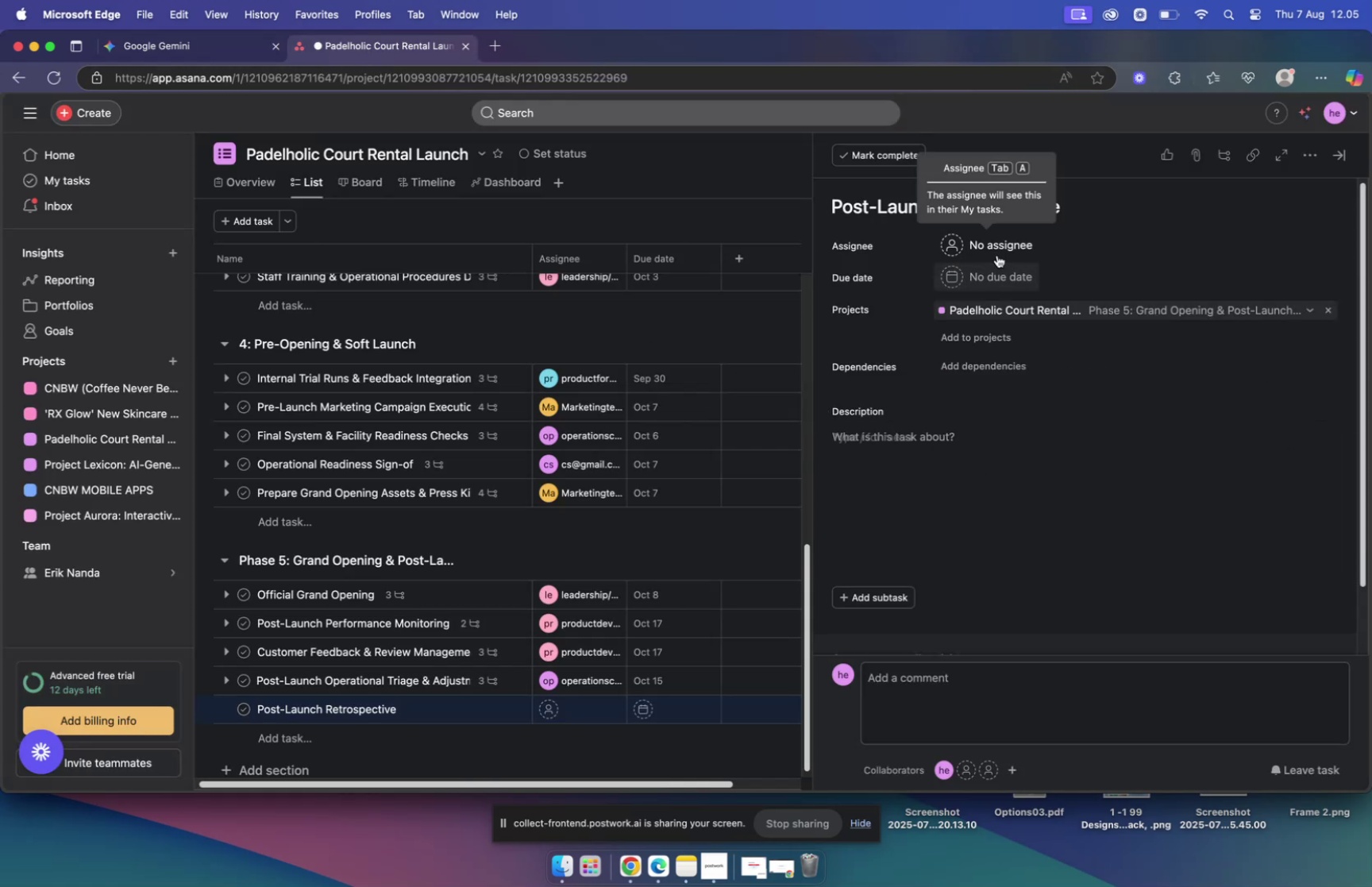 
left_click([1000, 239])
 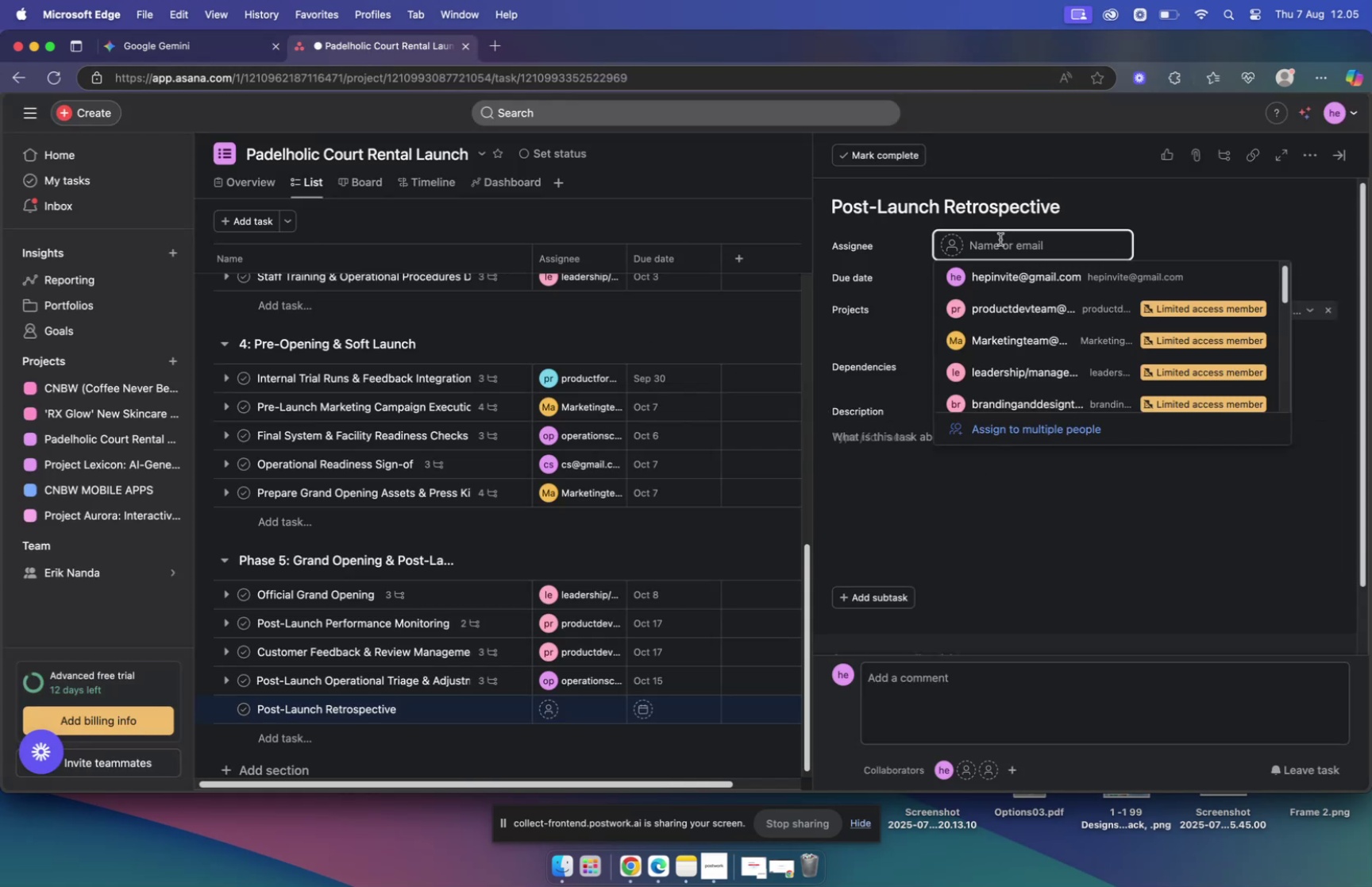 
type(@all)
key(Backspace)
key(Backspace)
key(Backspace)
key(Backspace)
key(Backspace)
type(lea)
 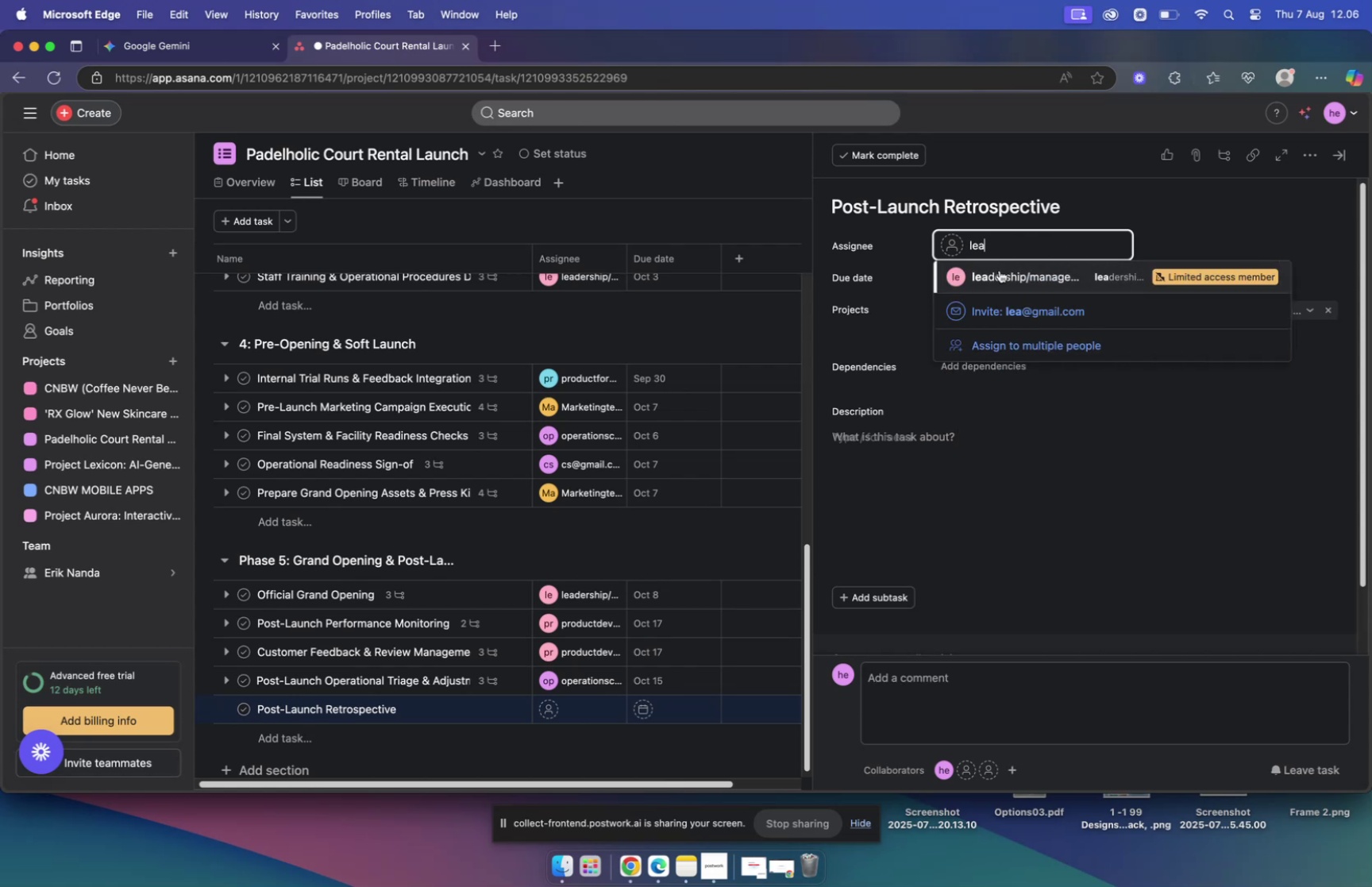 
left_click([1004, 276])
 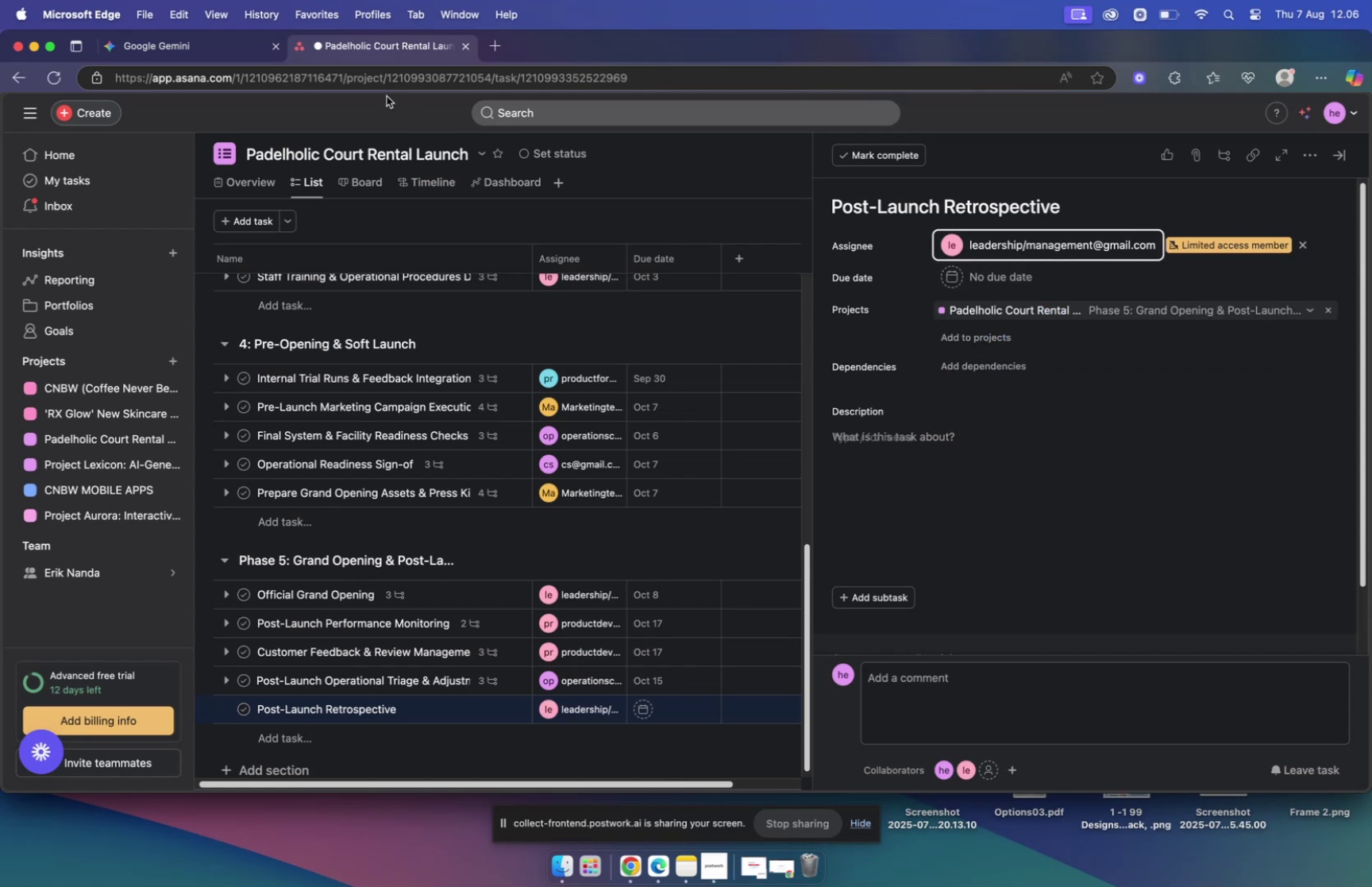 
left_click([228, 52])
 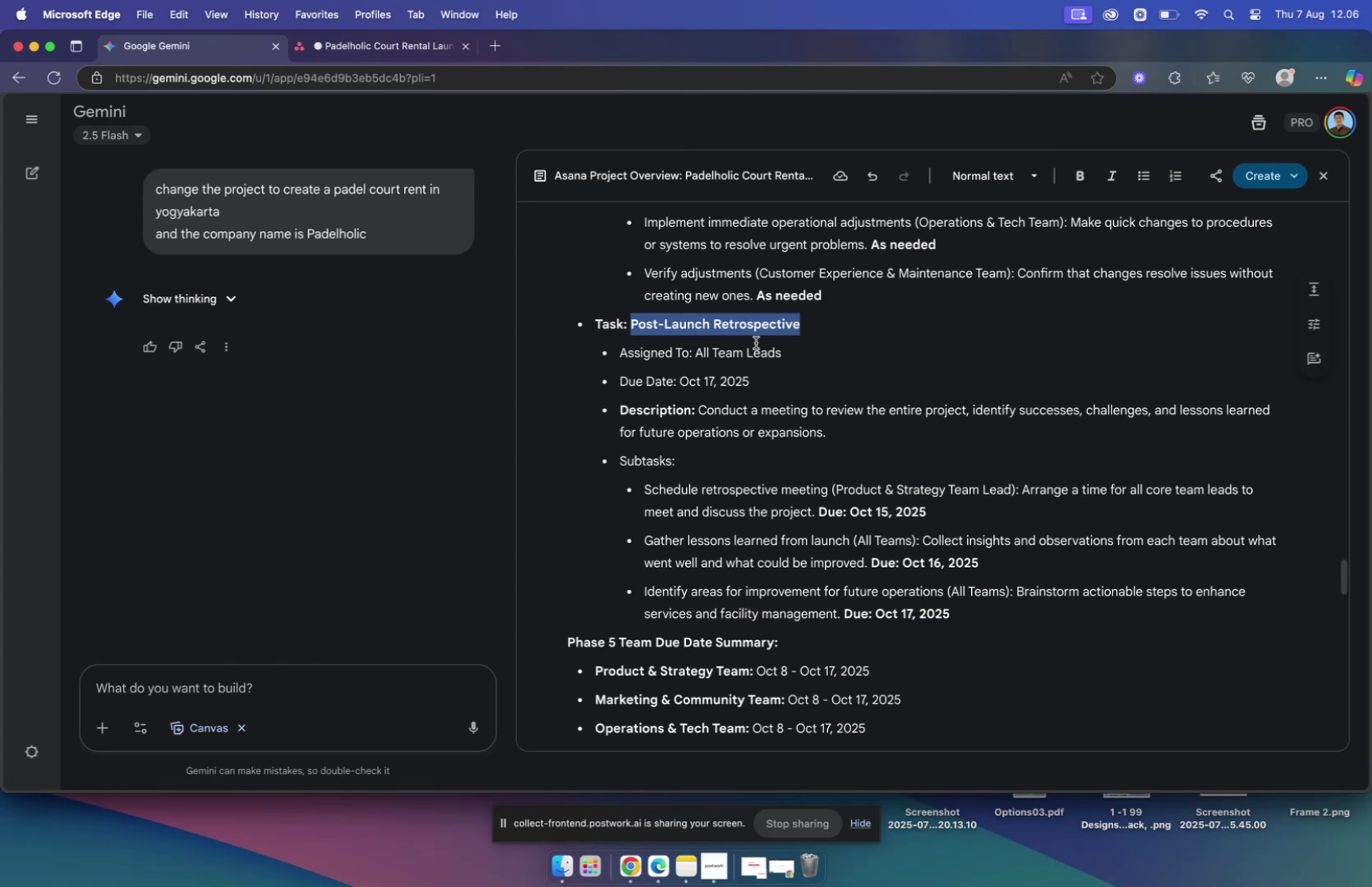 
wait(8.32)
 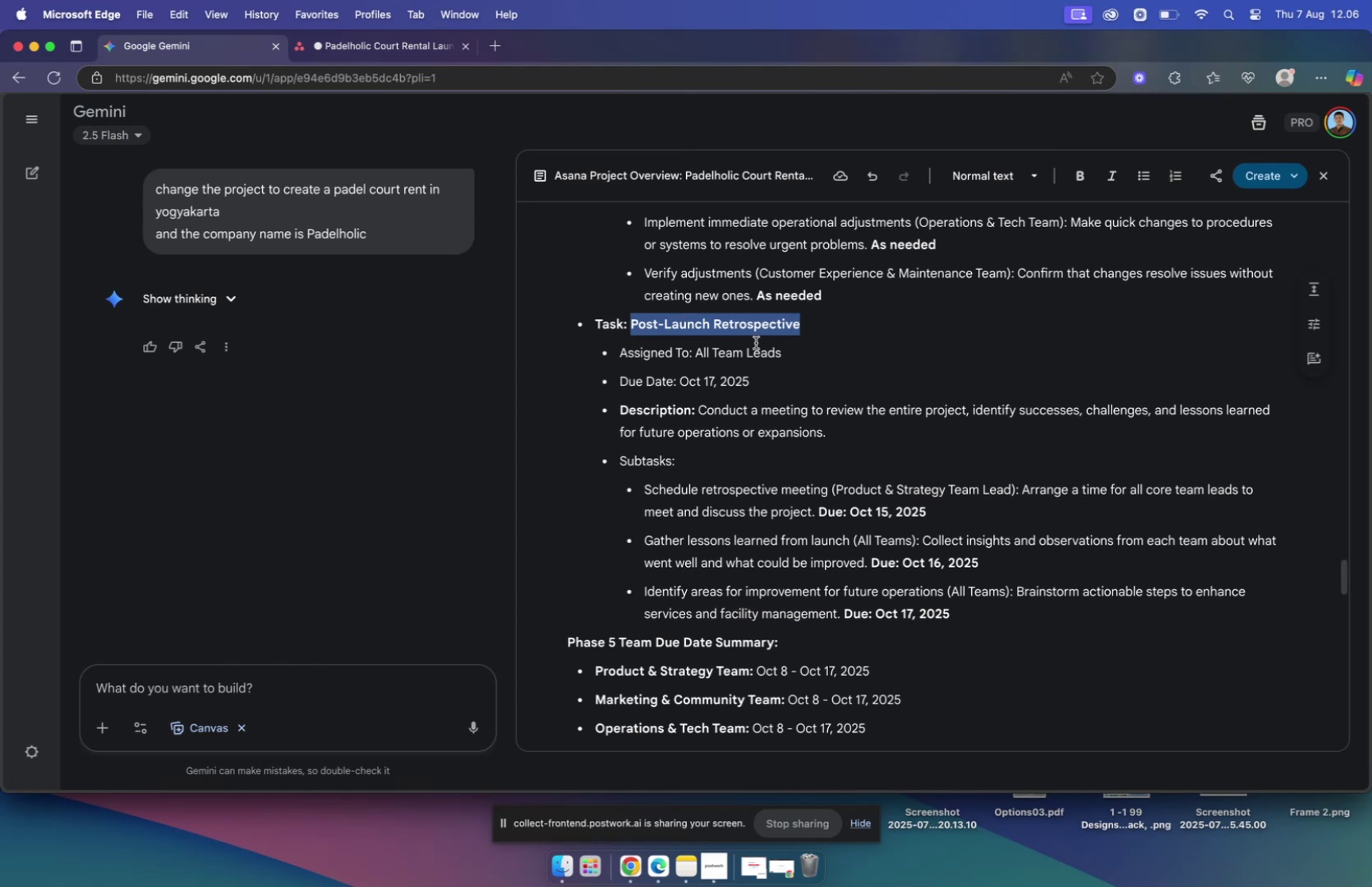 
left_click([952, 278])
 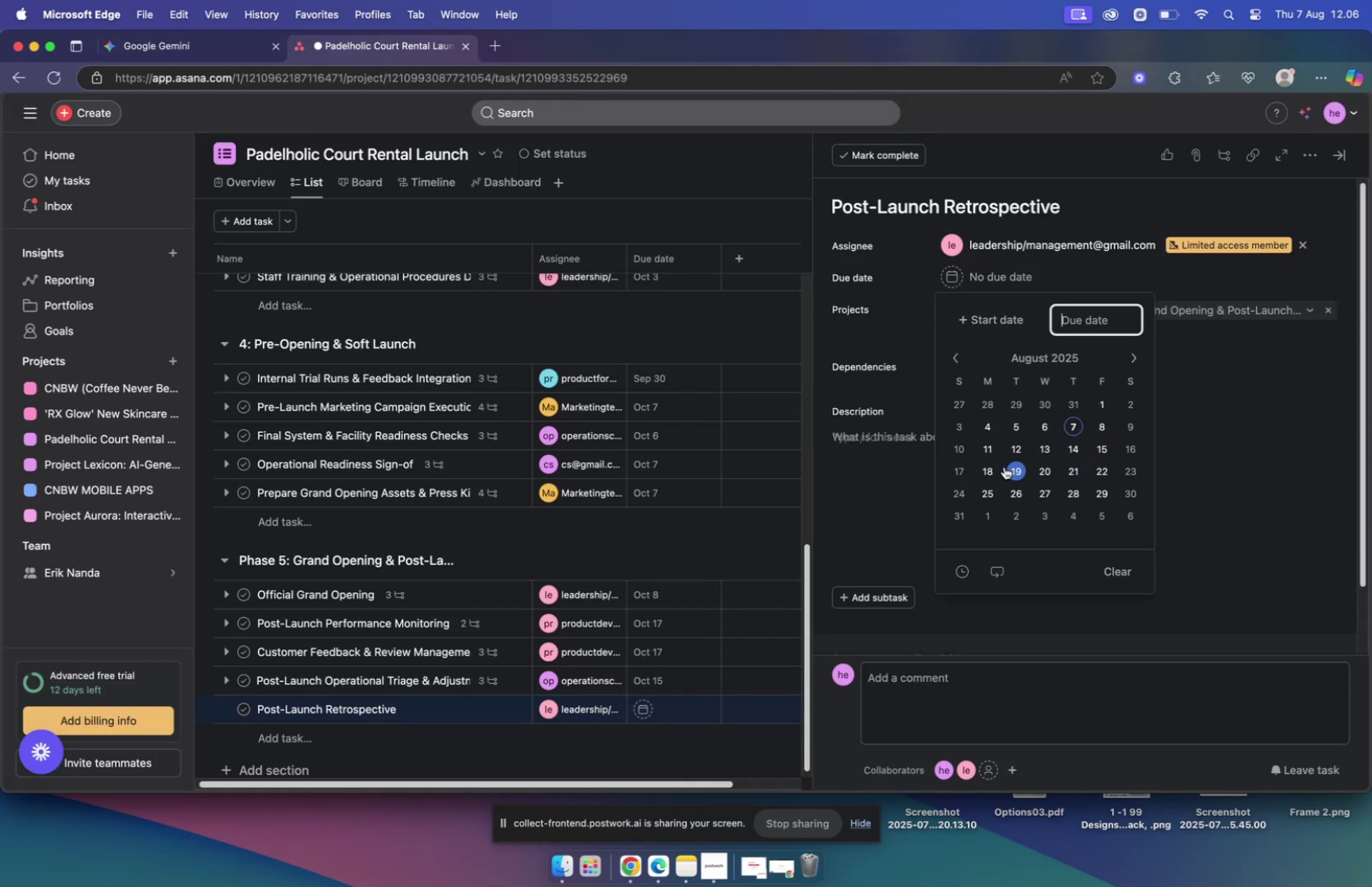 
left_click([989, 469])
 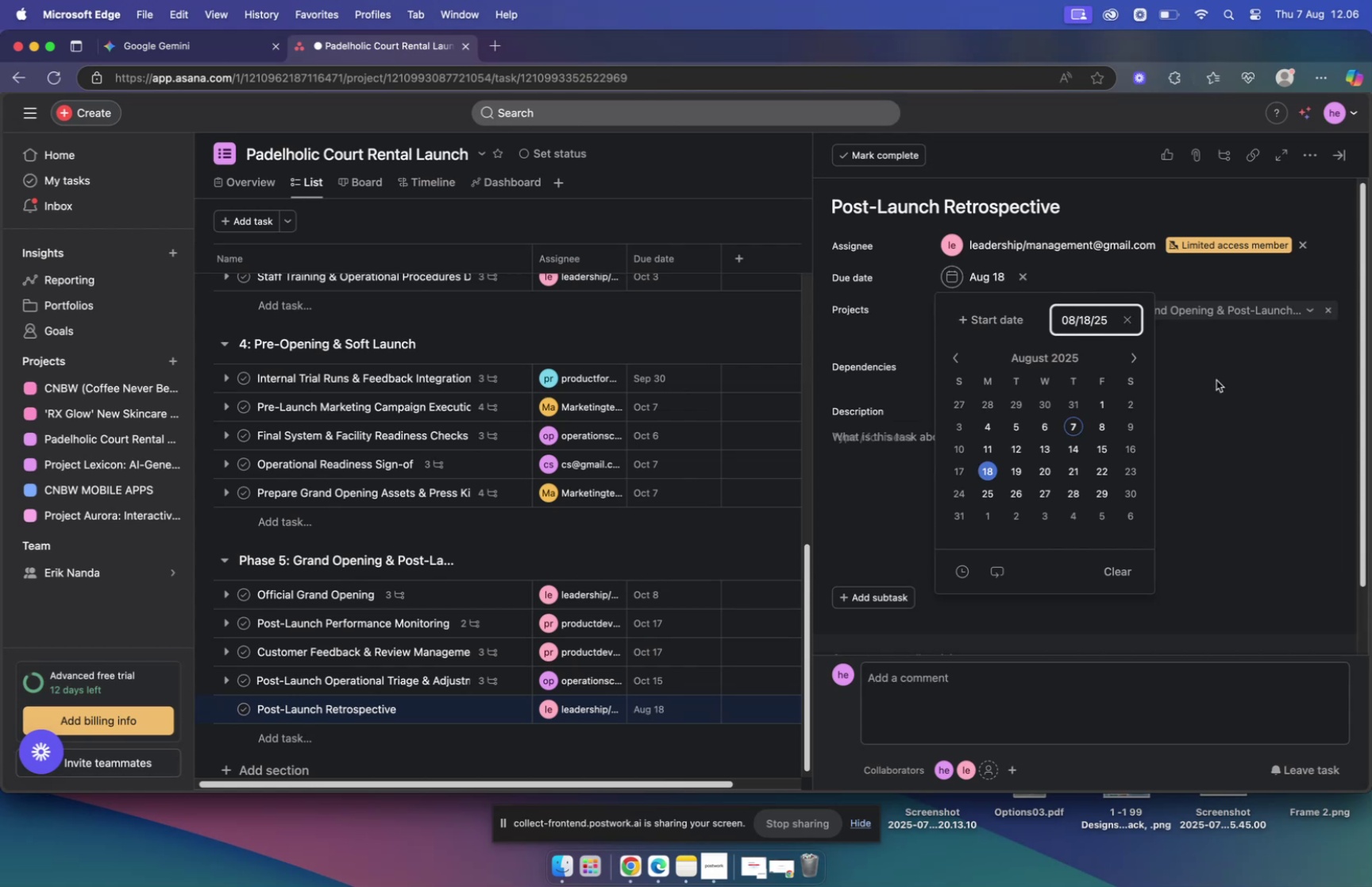 
left_click([1216, 365])
 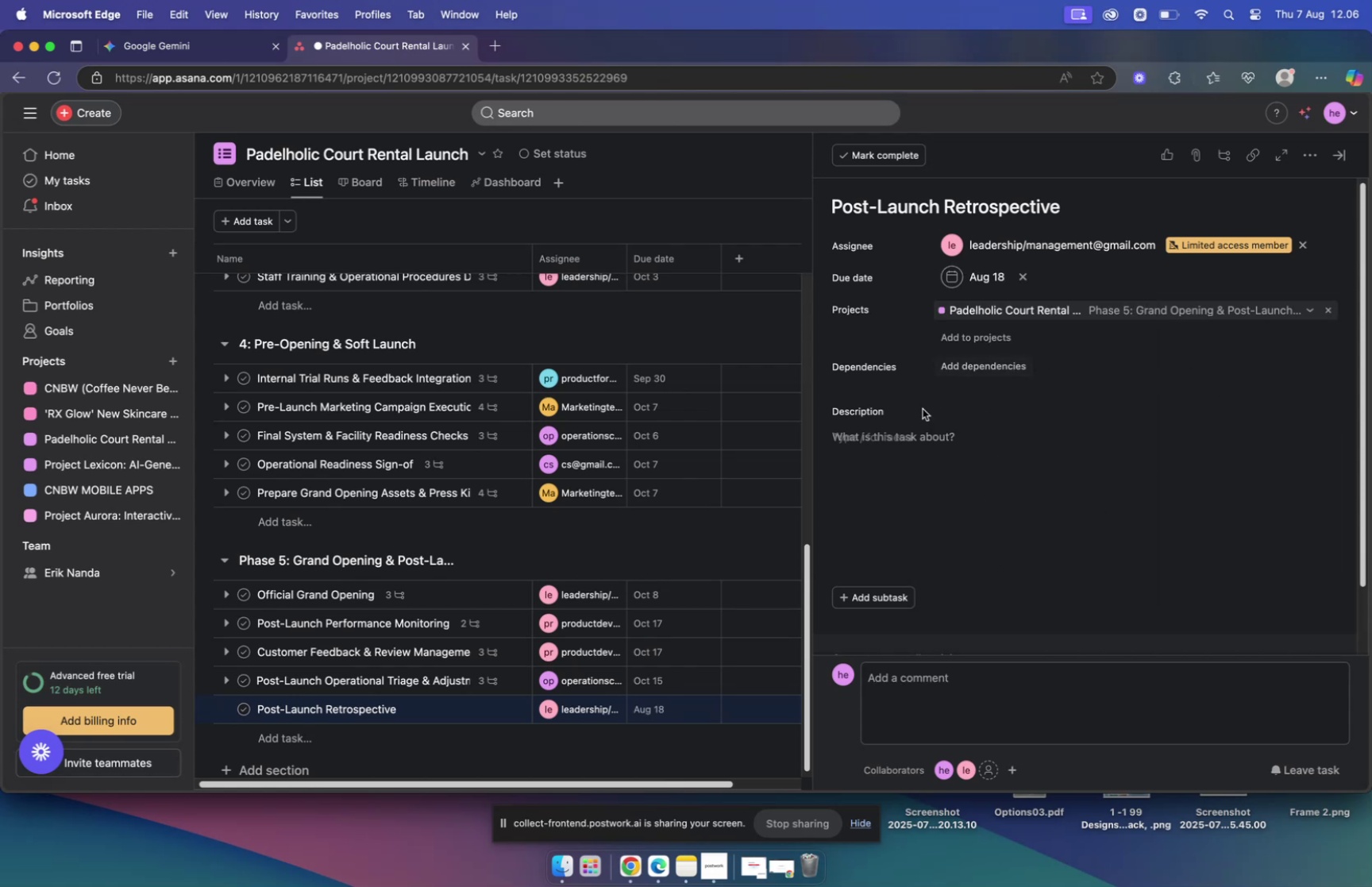 
left_click([904, 439])
 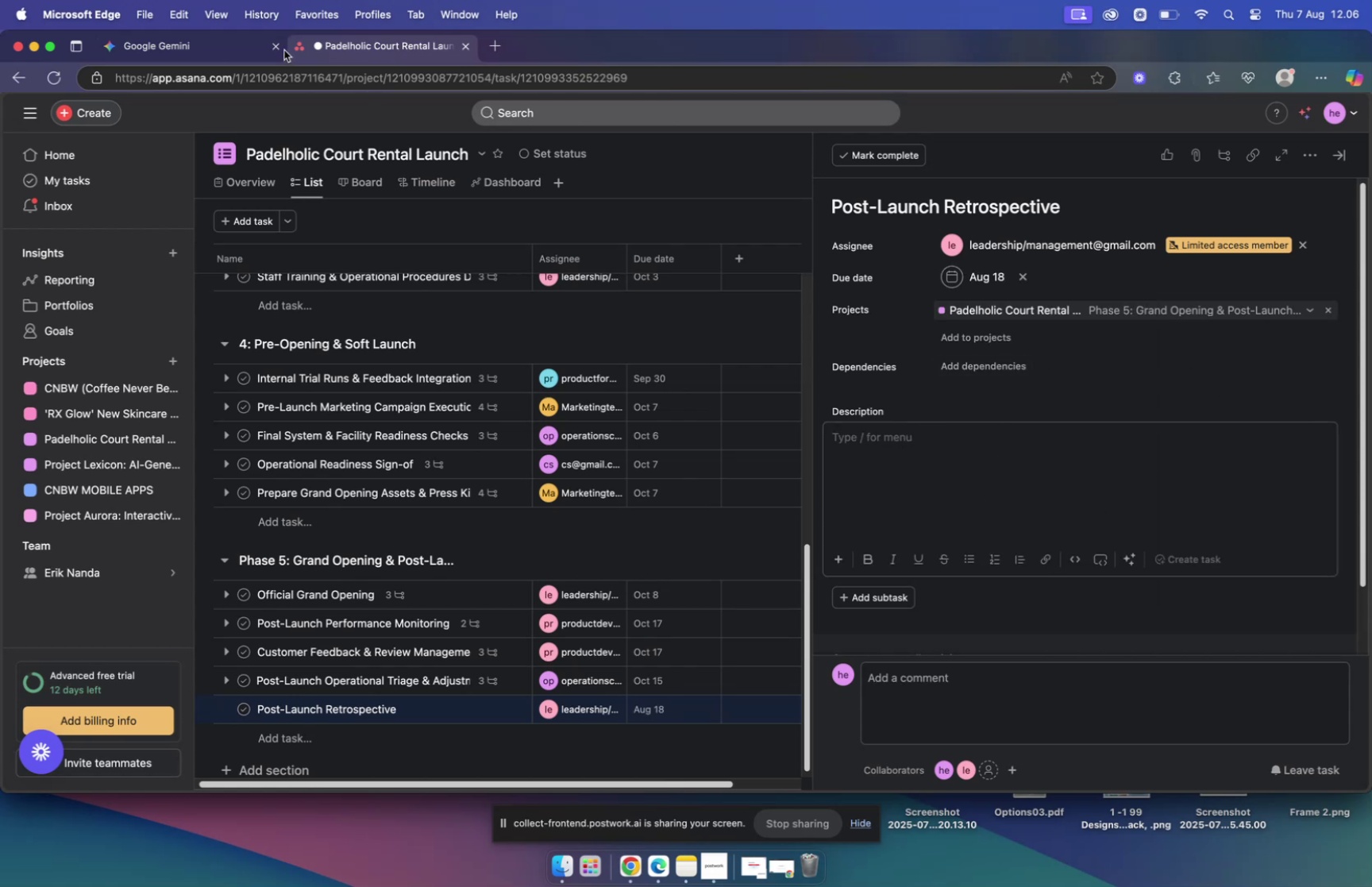 
left_click([230, 51])
 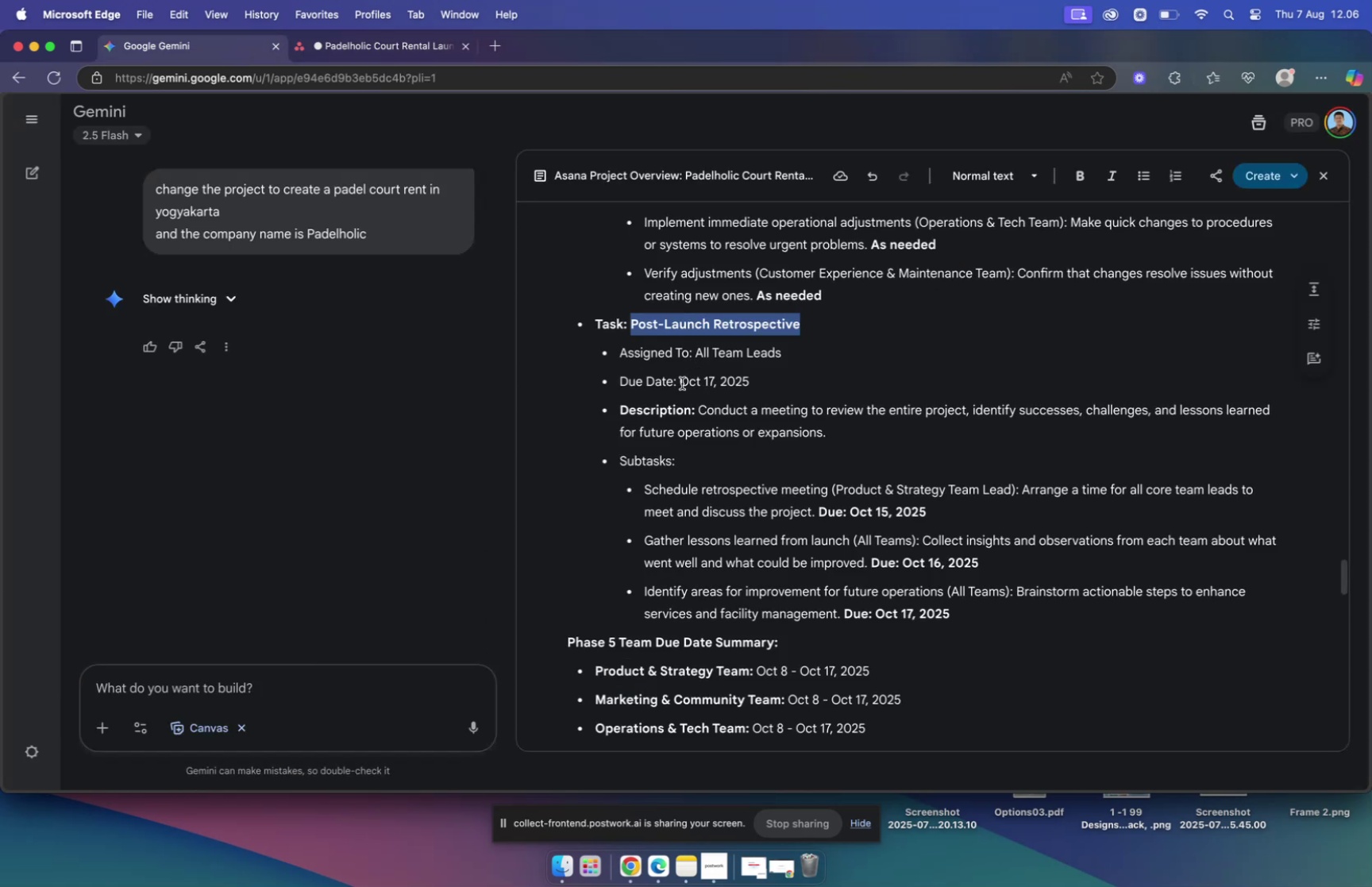 
wait(5.09)
 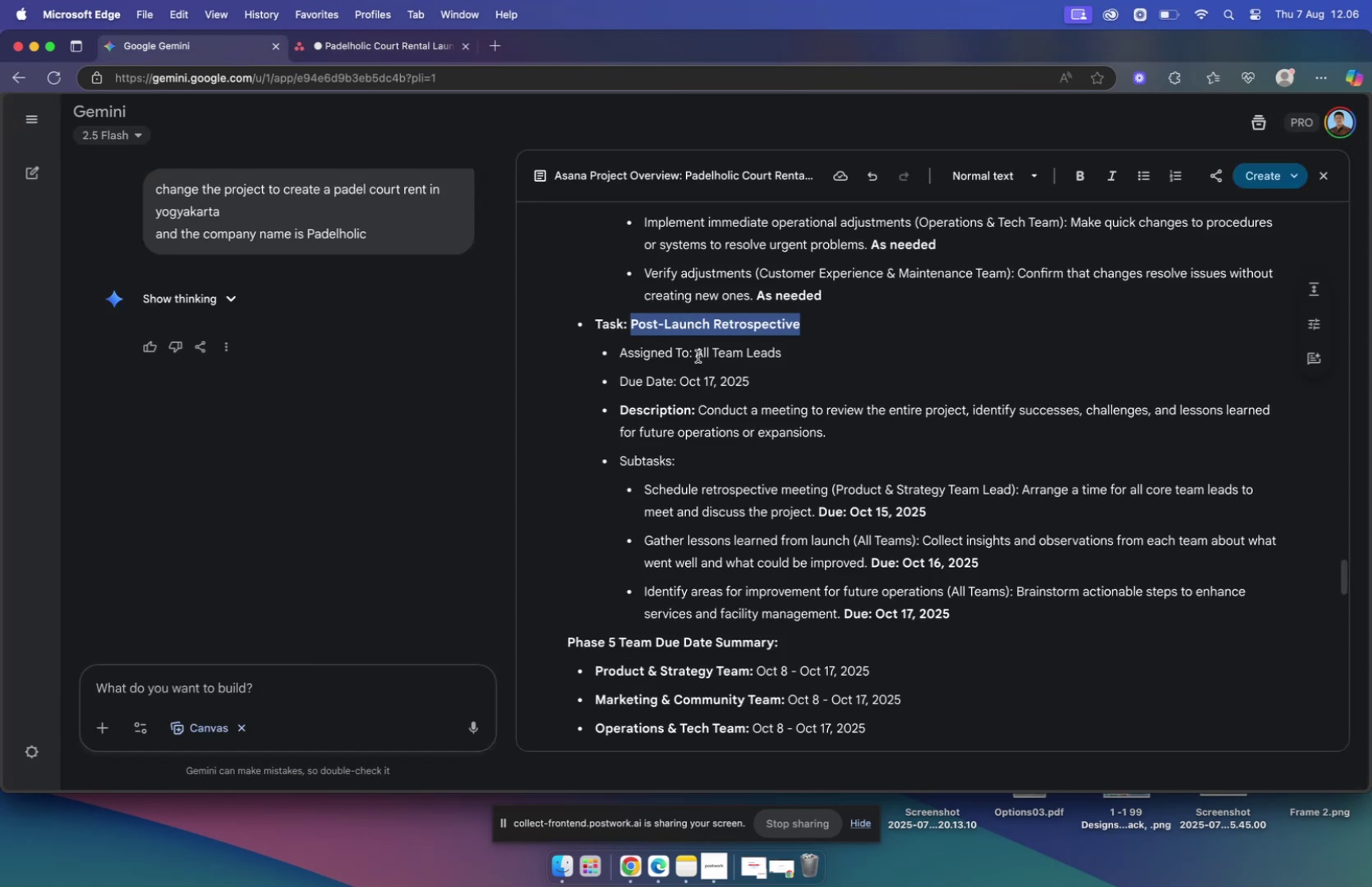 
left_click_drag(start_coordinate=[703, 411], to_coordinate=[860, 433])
 